 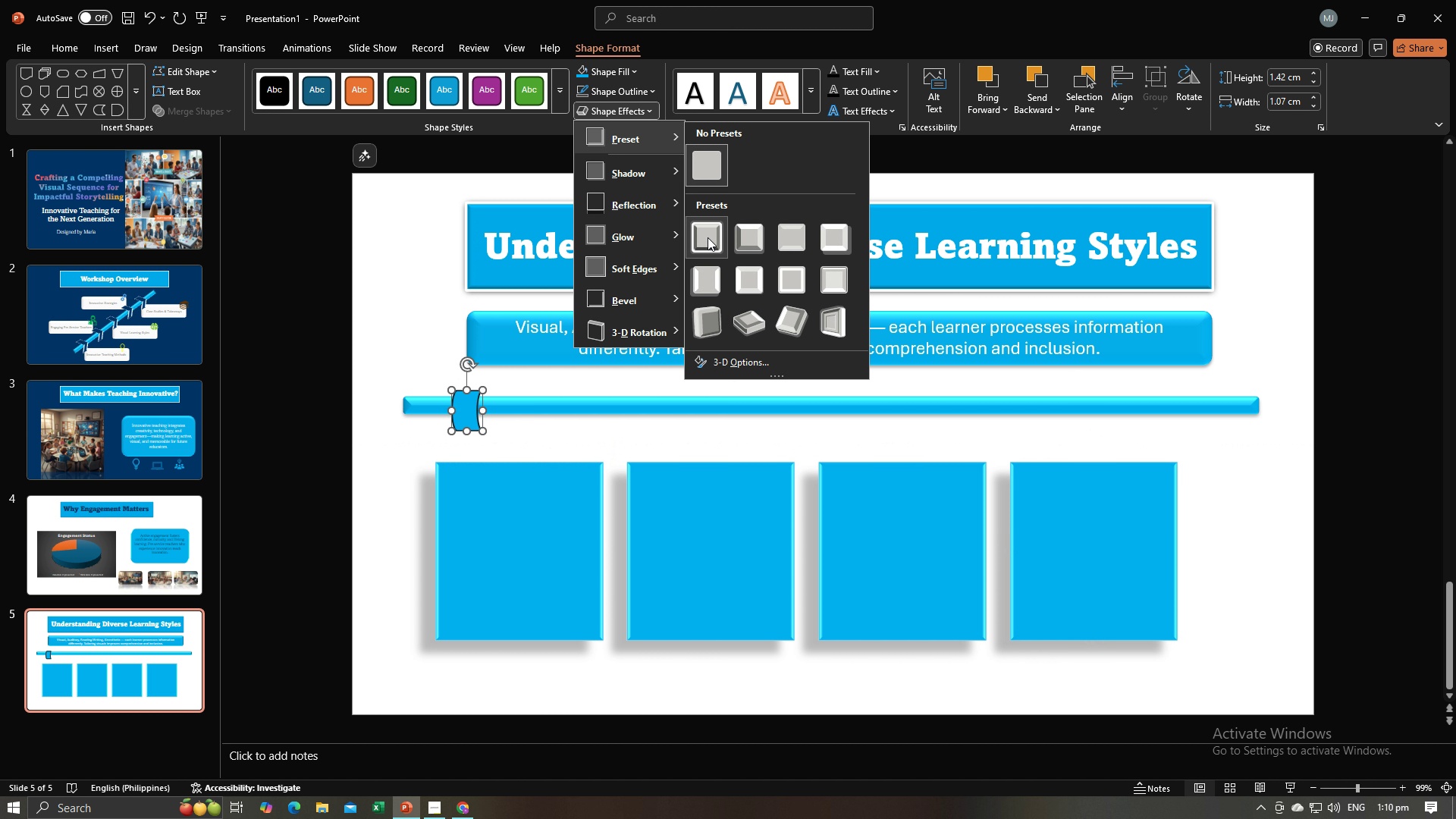 
left_click([712, 270])
 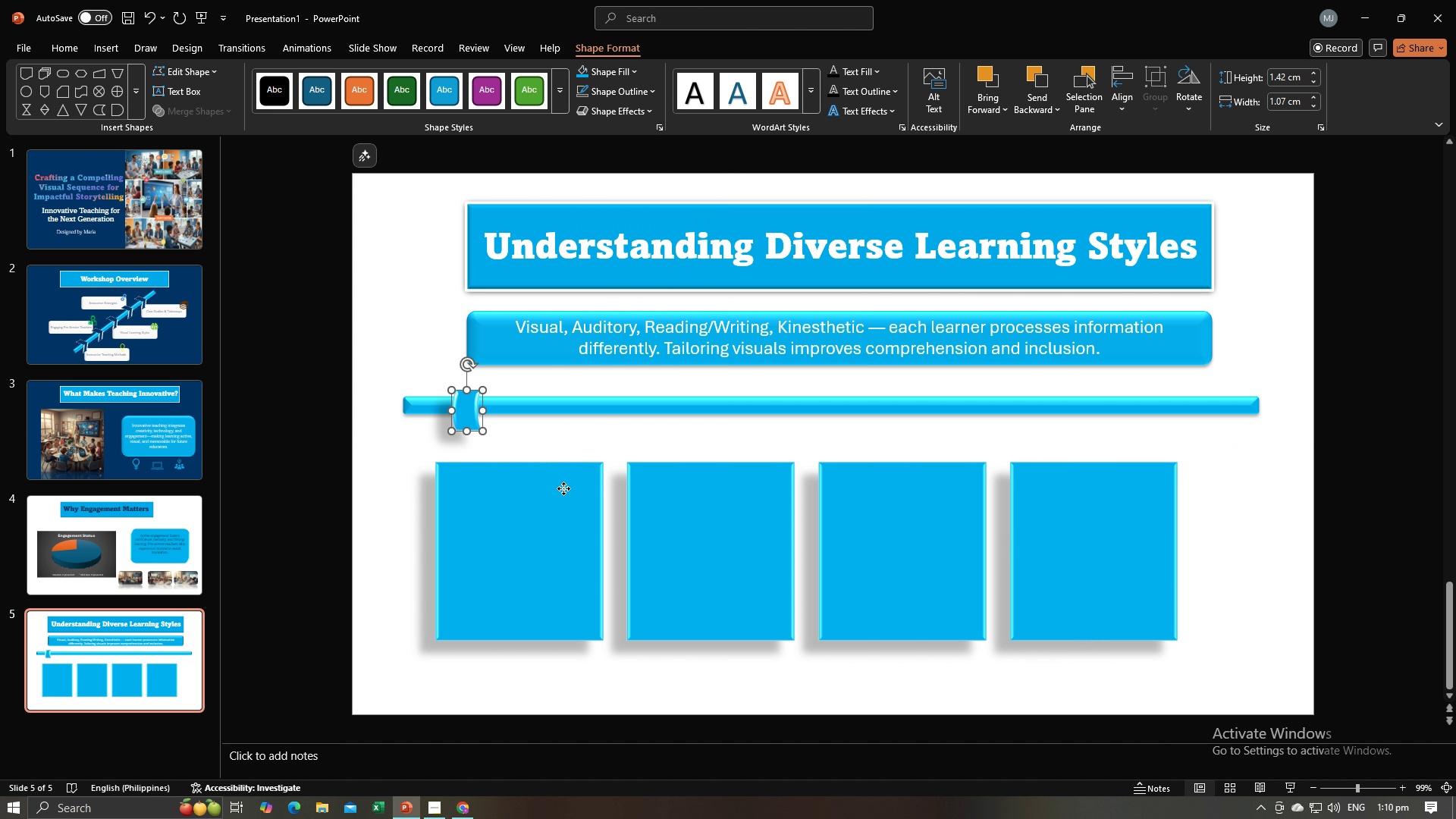 
left_click([563, 488])
 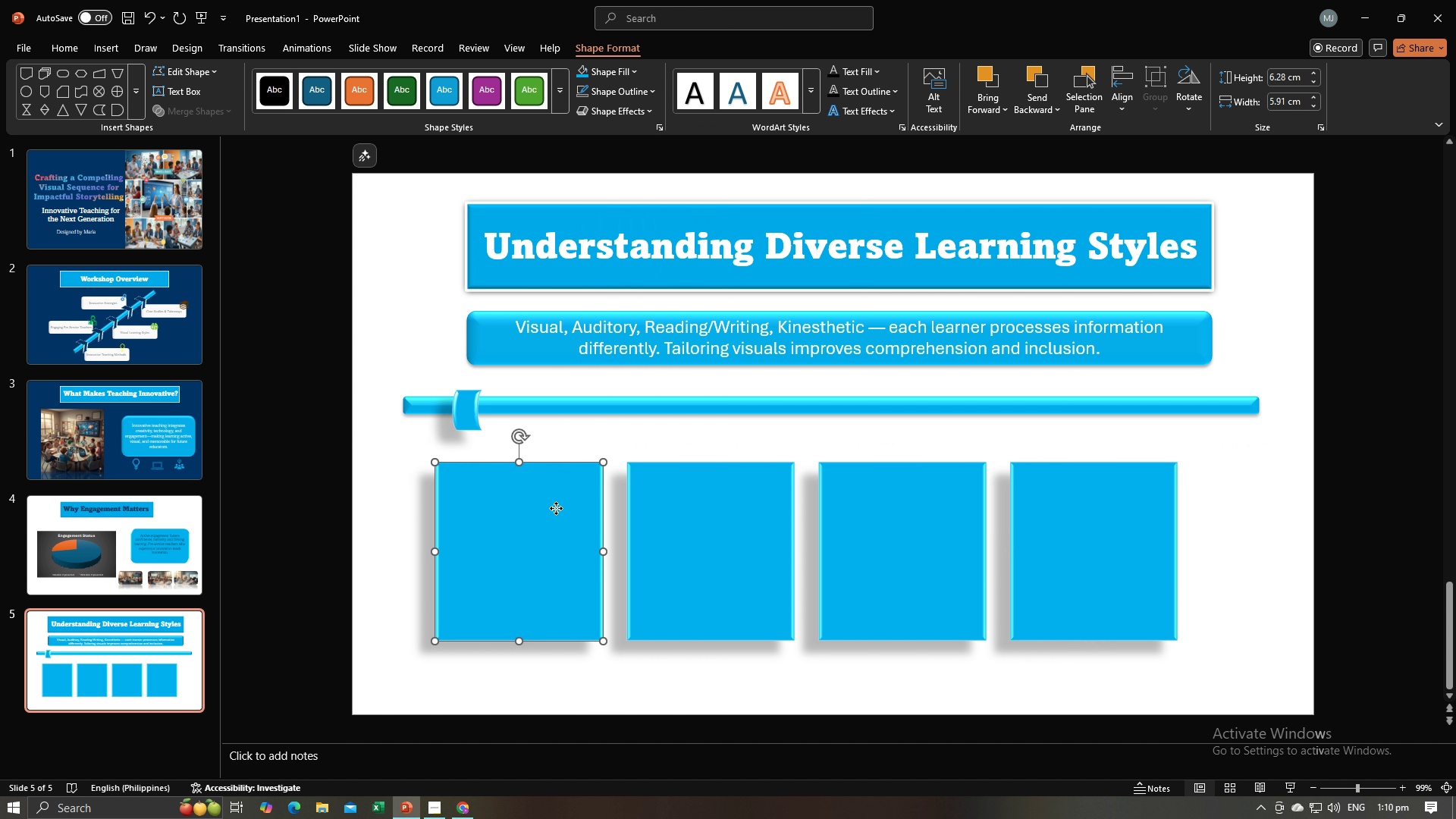 
left_click_drag(start_coordinate=[556, 508], to_coordinate=[534, 466])
 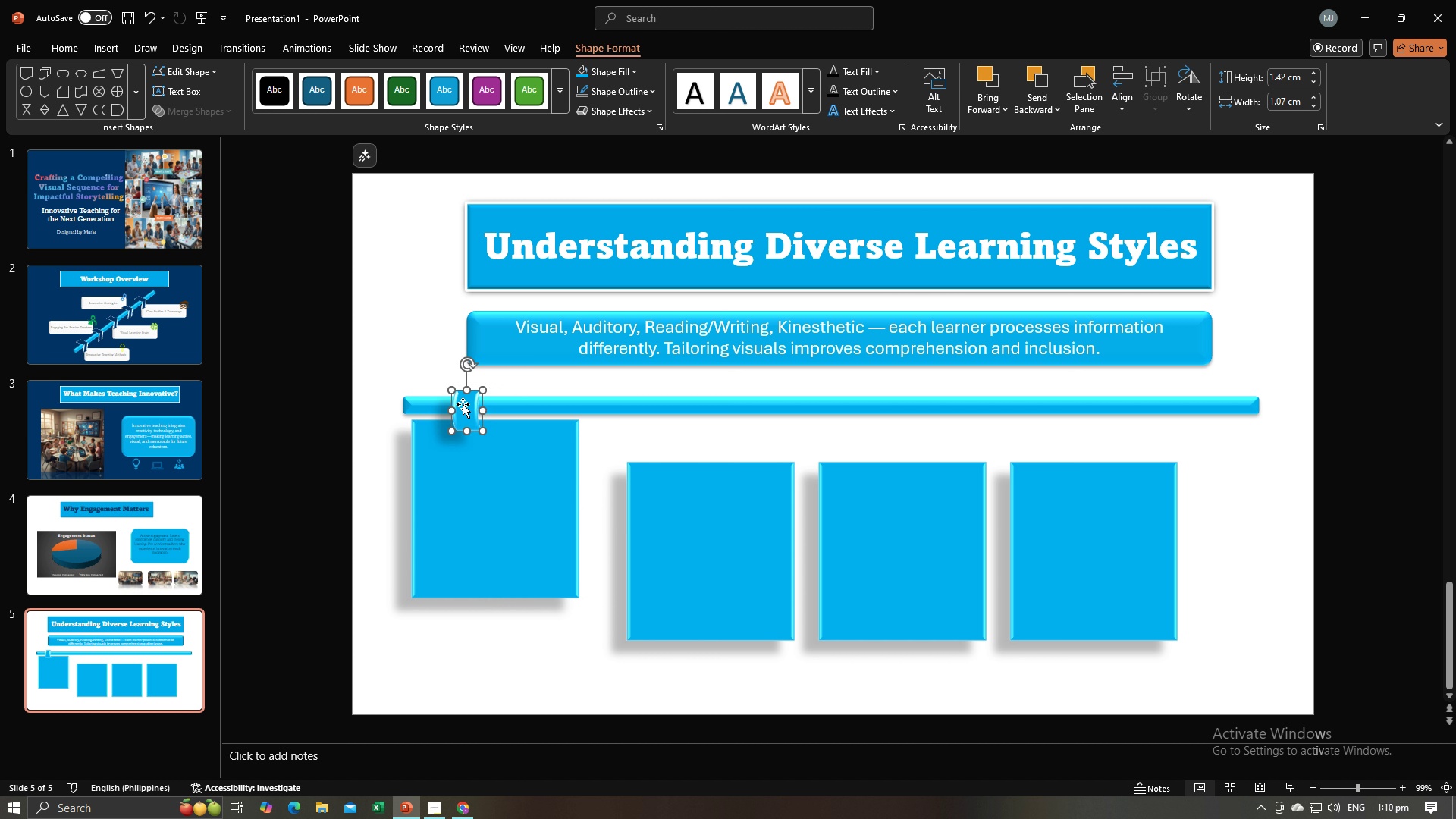 
key(Control+C)
 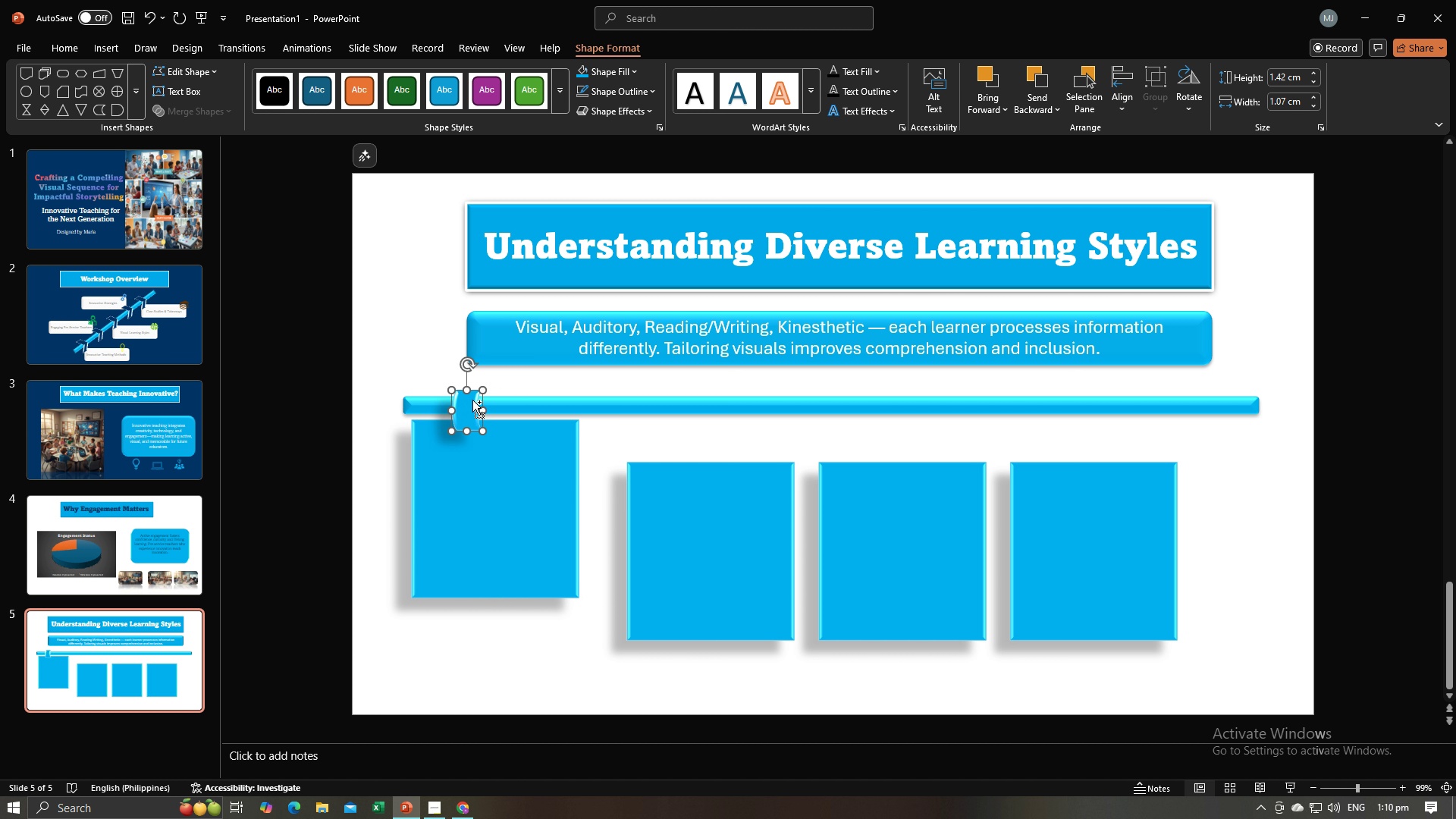 
key(Control+V)
 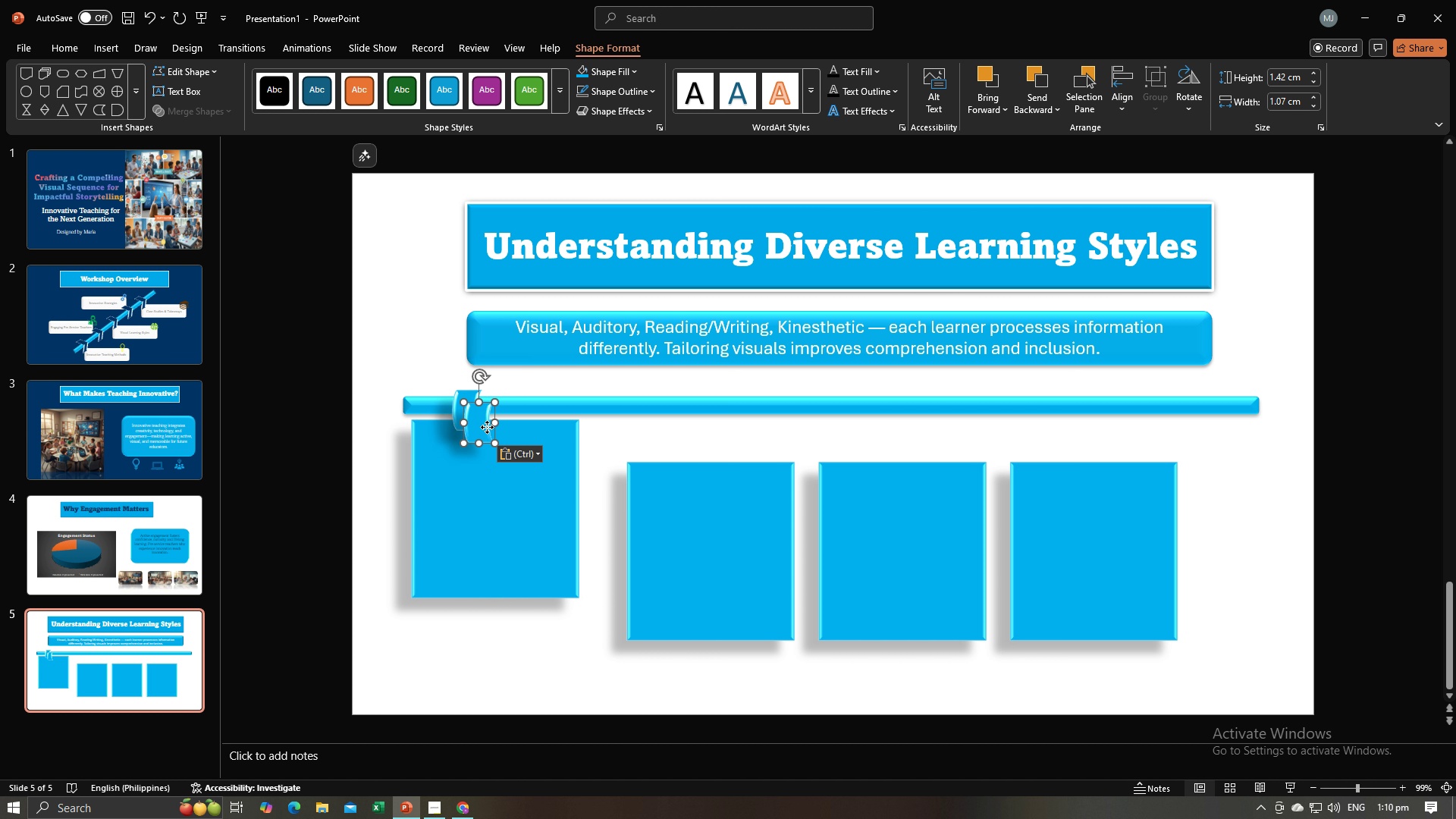 
left_click_drag(start_coordinate=[487, 427], to_coordinate=[541, 416])
 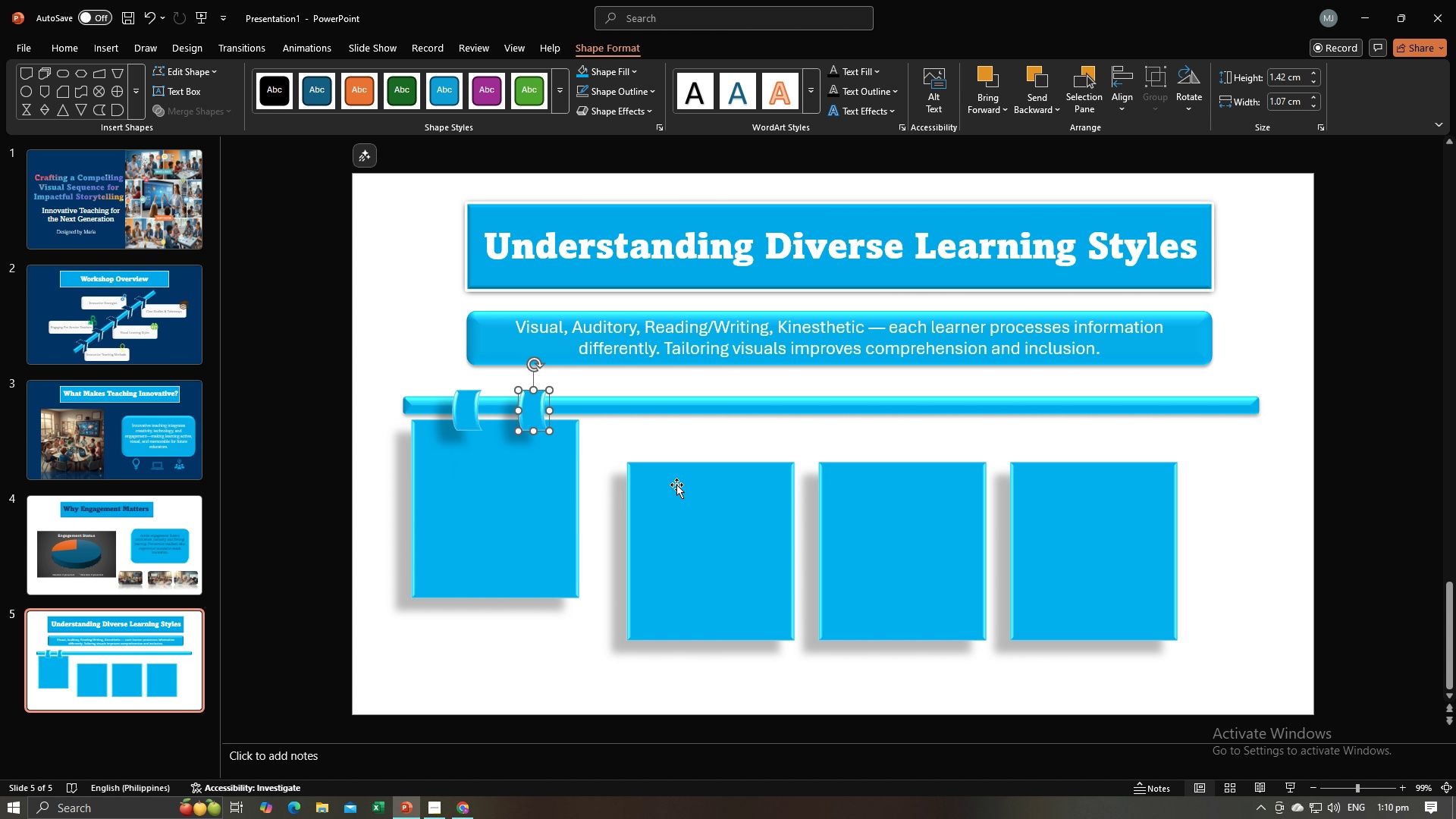 
left_click_drag(start_coordinate=[676, 485], to_coordinate=[654, 445])
 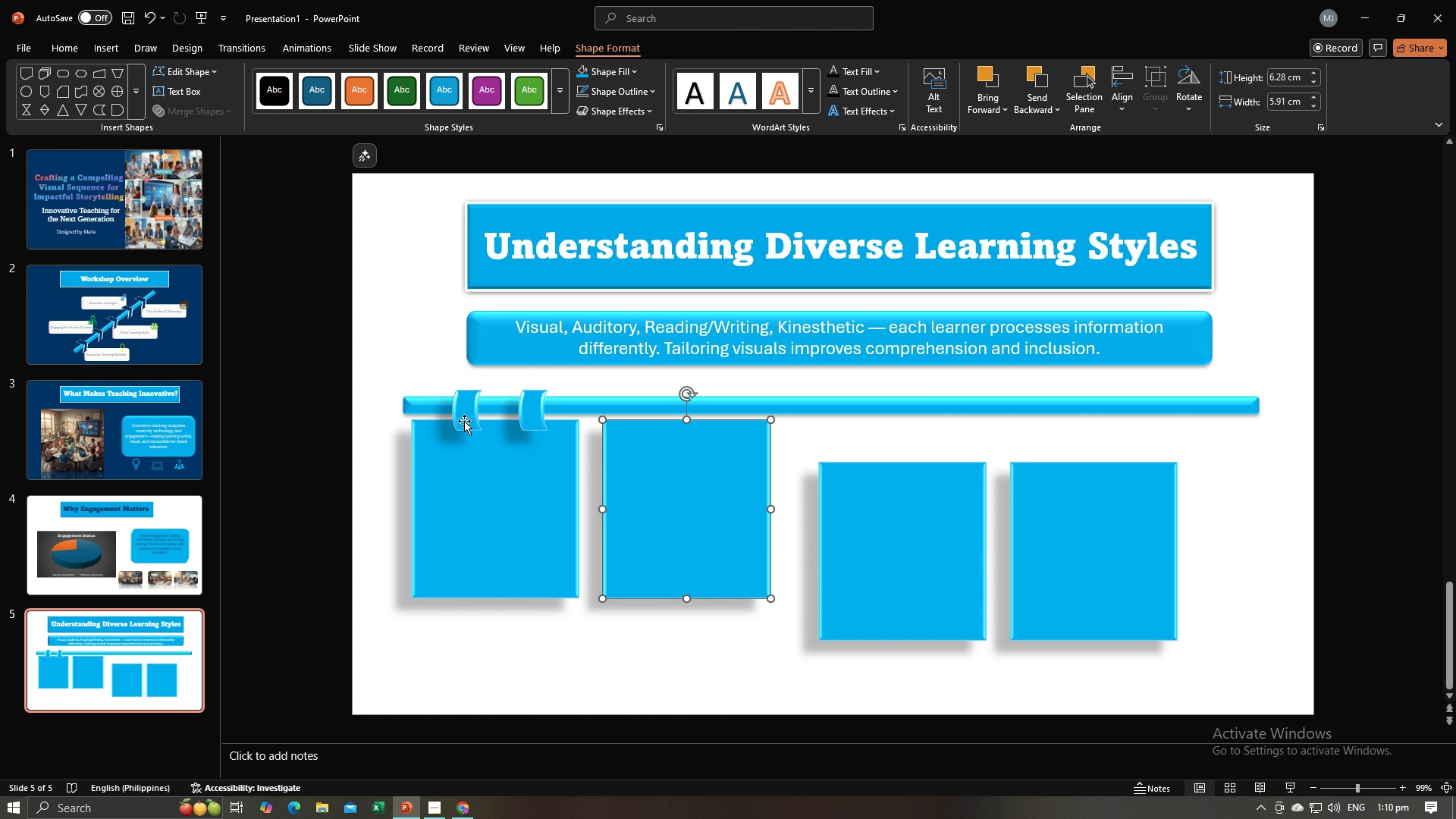 
left_click_drag(start_coordinate=[463, 421], to_coordinate=[447, 421])
 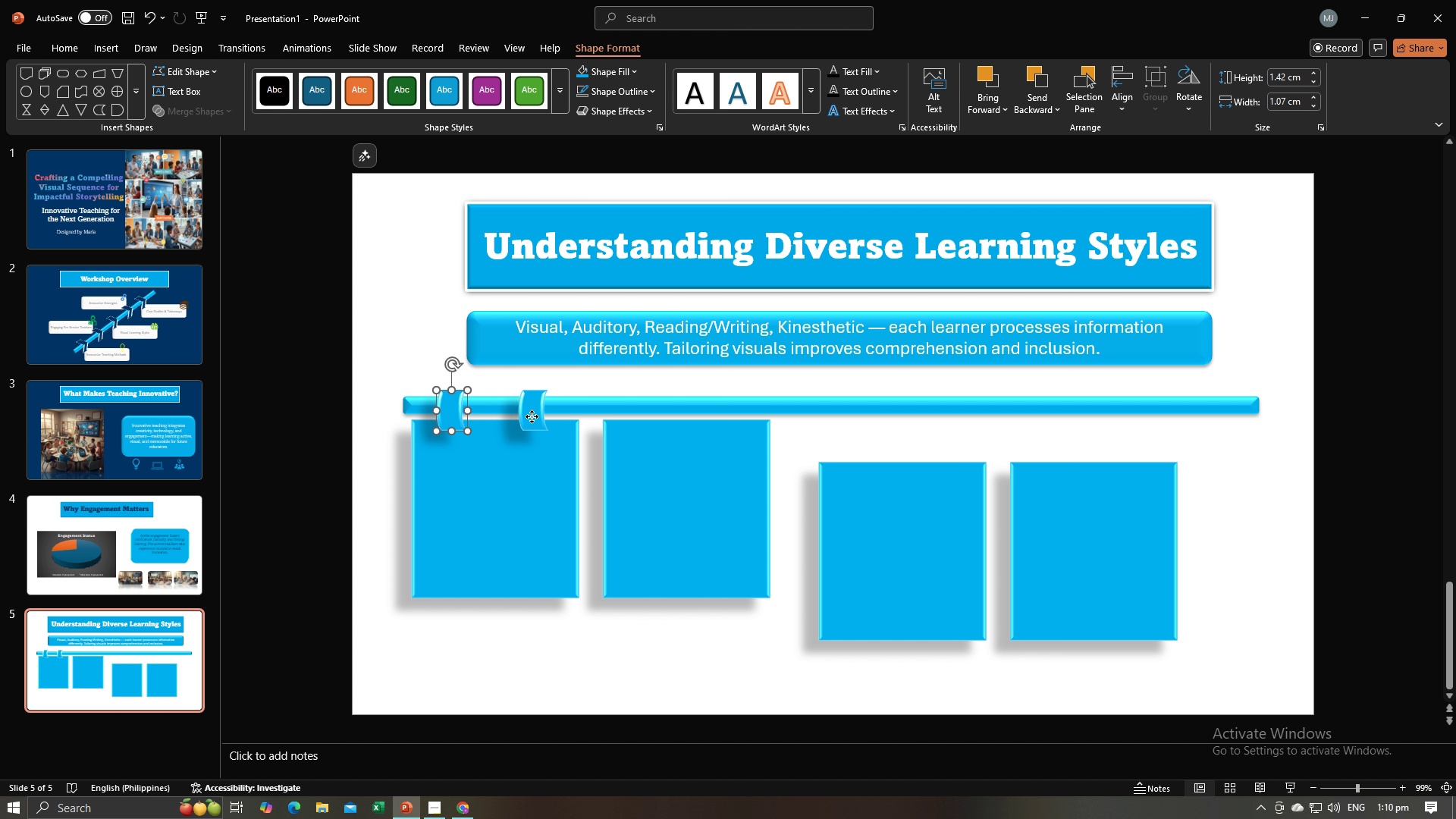 
left_click([532, 416])
 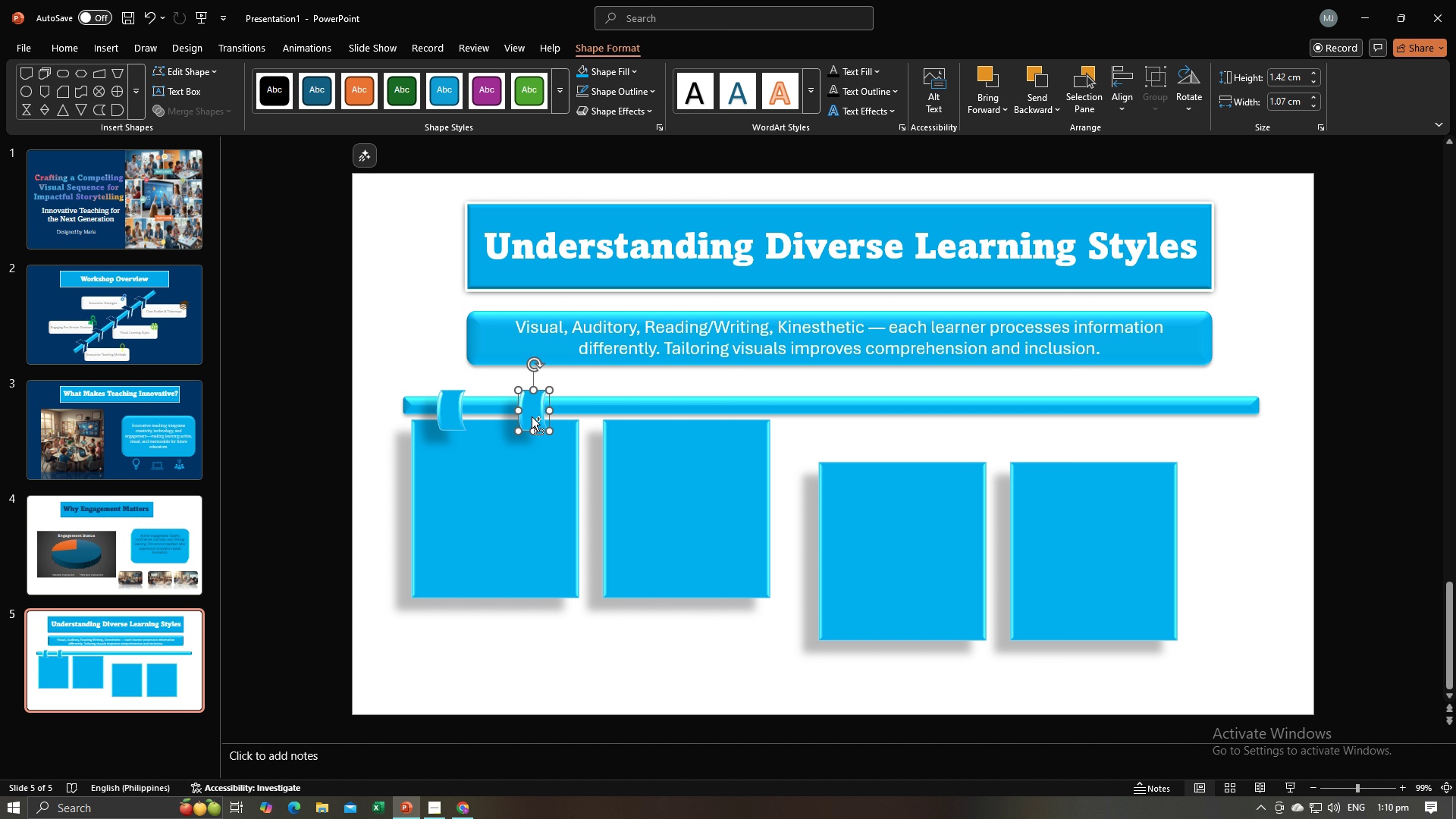 
key(Control+C)
 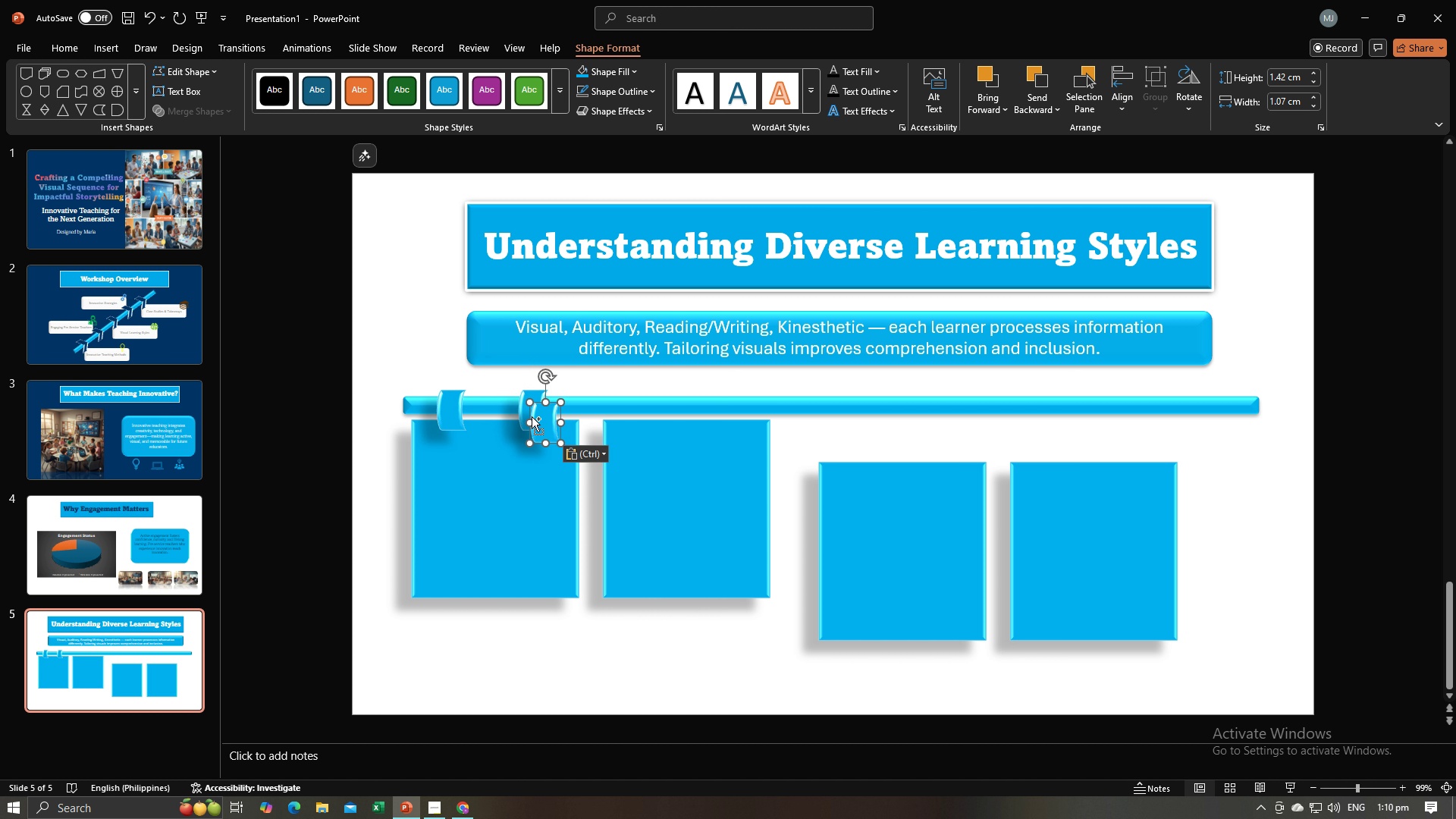 
key(Control+V)
 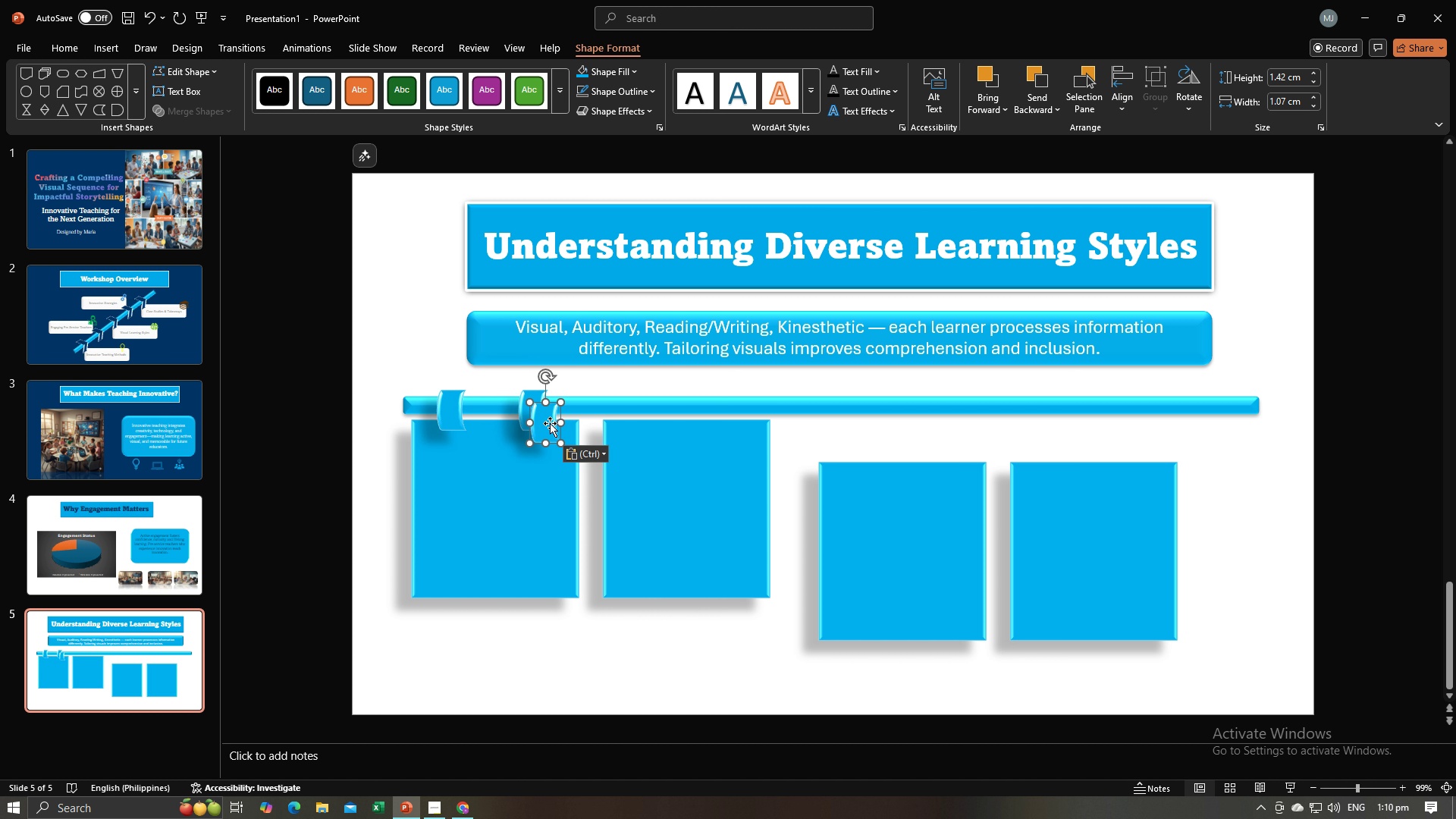 
left_click_drag(start_coordinate=[550, 423], to_coordinate=[635, 411])
 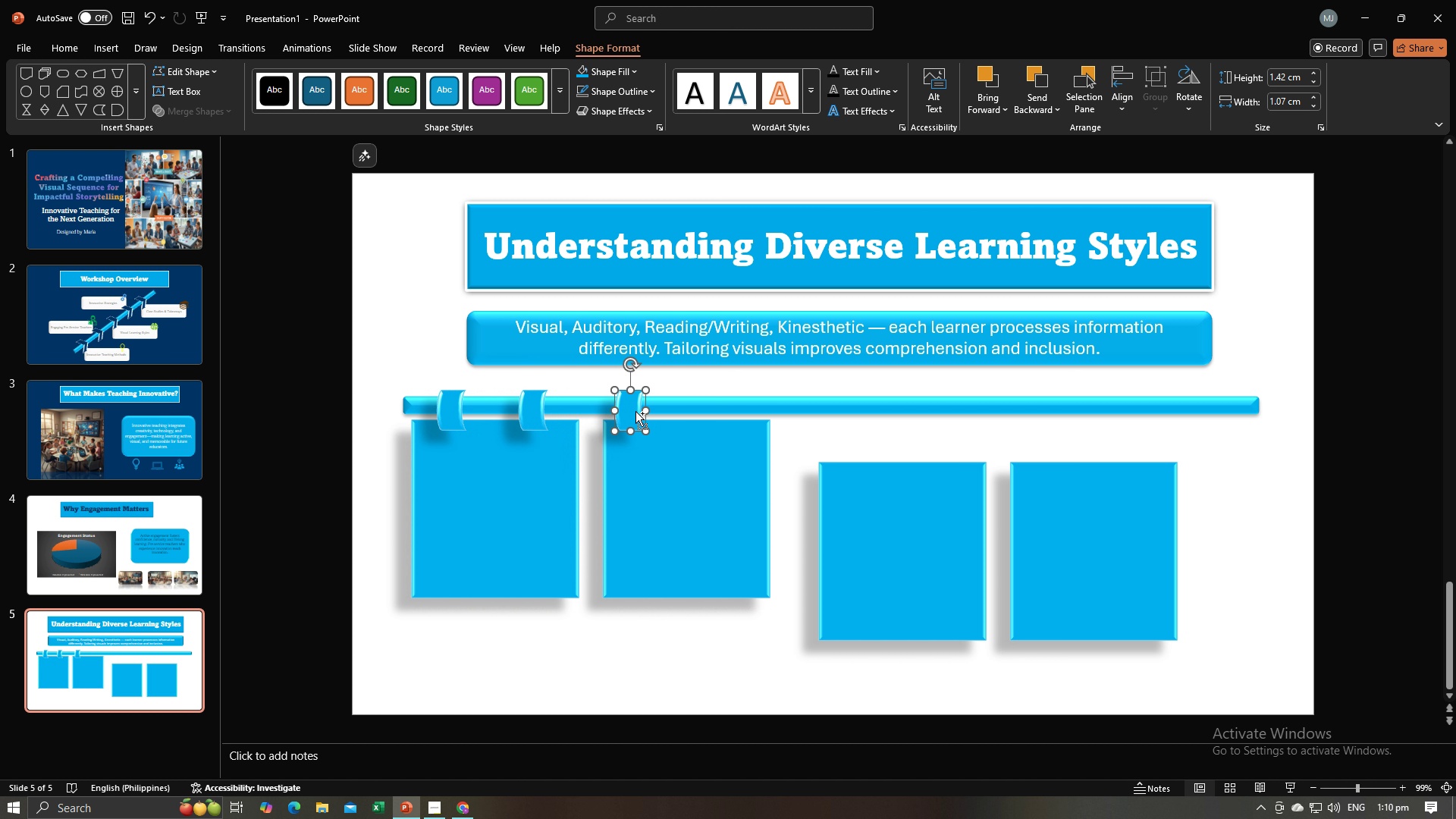 
key(Control+V)
 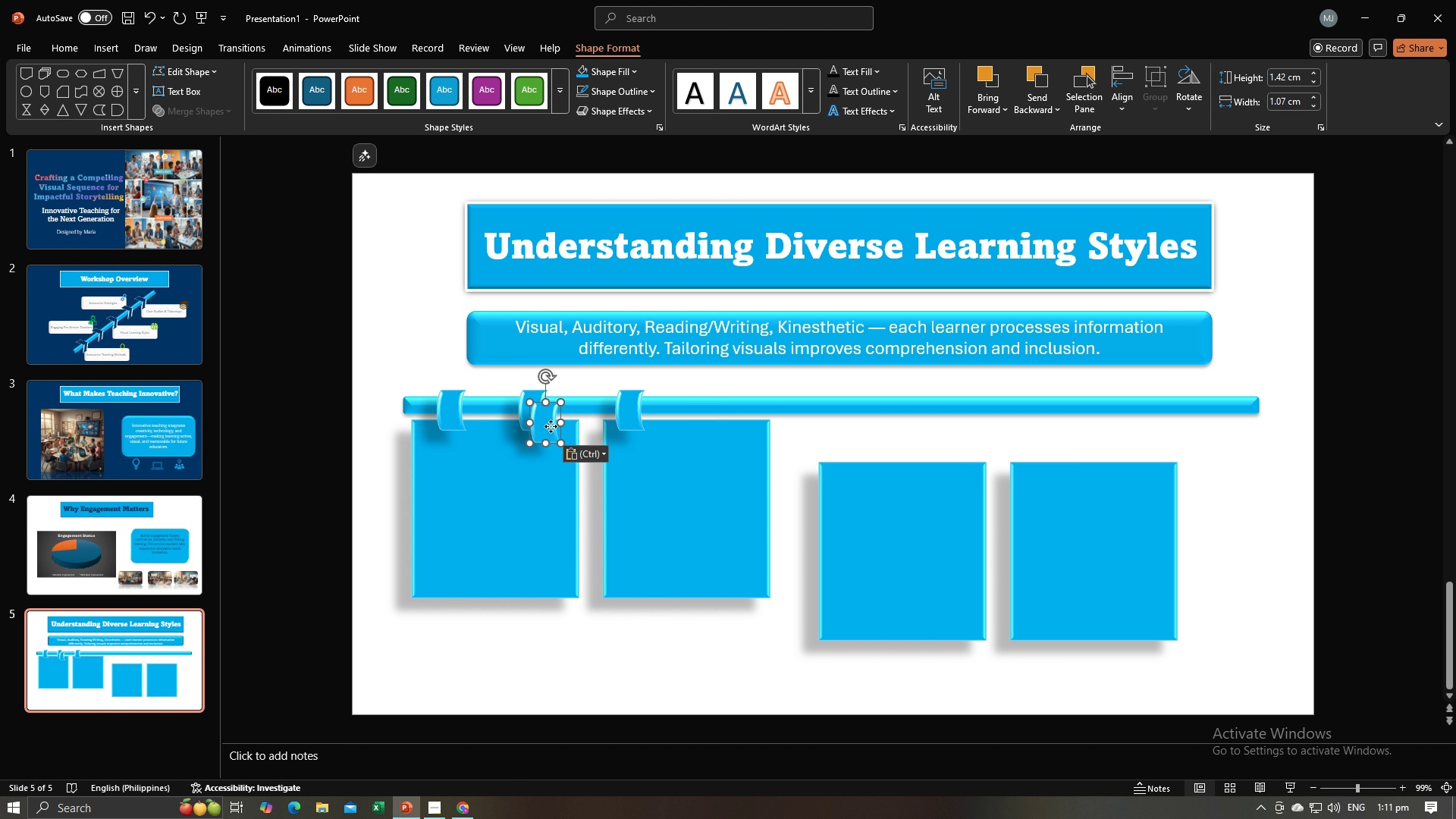 
left_click_drag(start_coordinate=[551, 426], to_coordinate=[739, 415])
 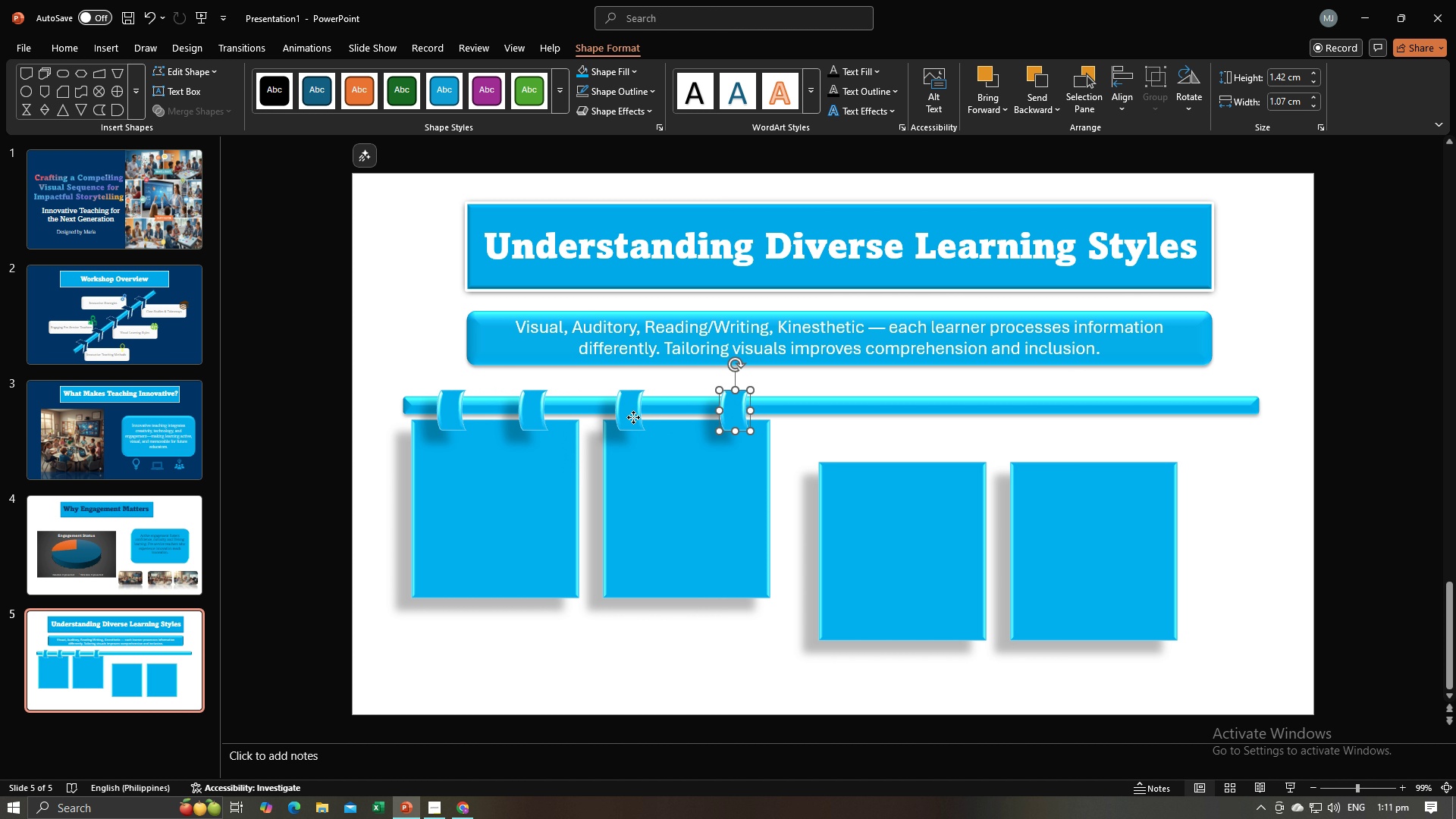 
left_click_drag(start_coordinate=[633, 417], to_coordinate=[657, 416])
 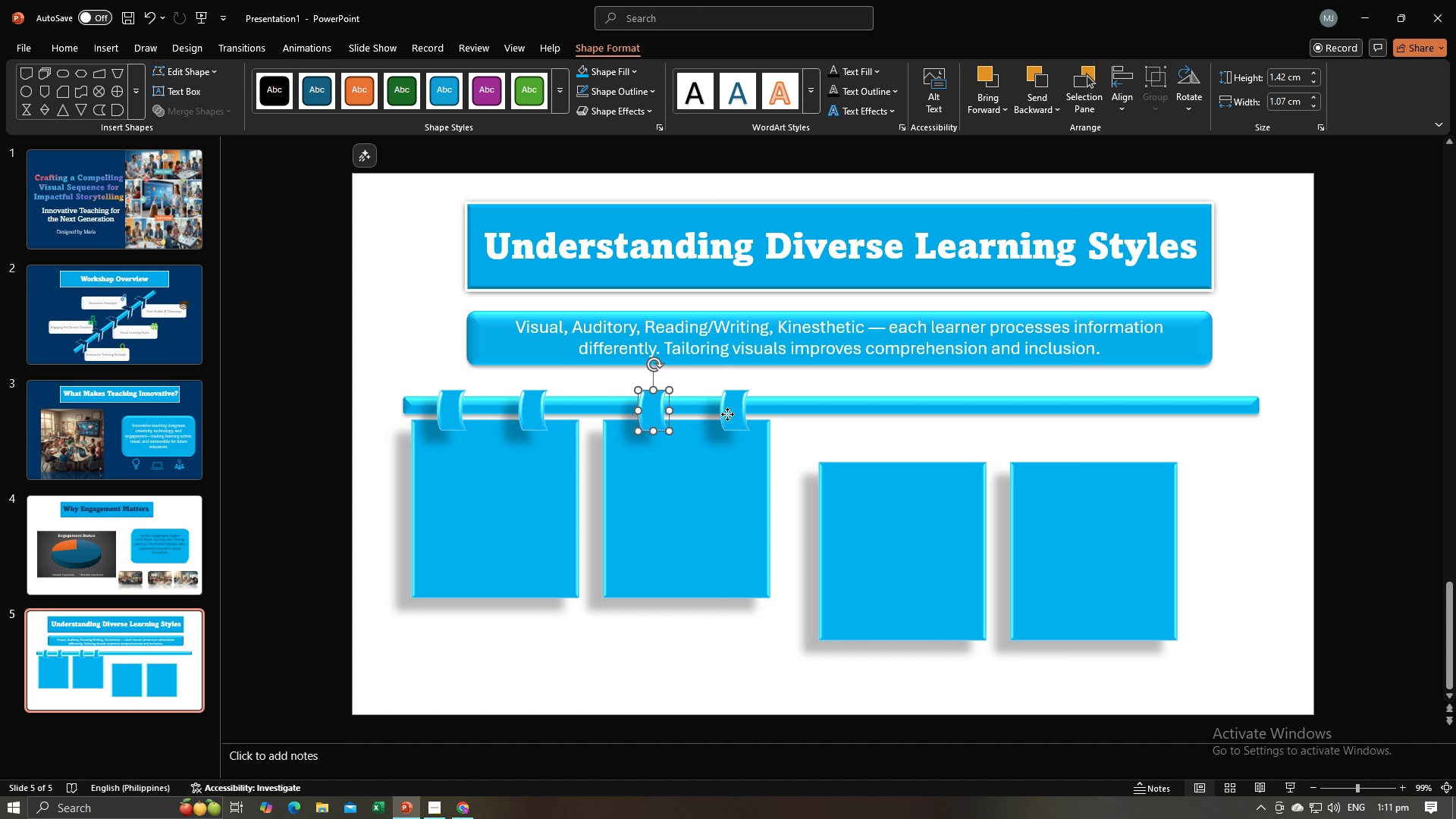 
left_click_drag(start_coordinate=[727, 414], to_coordinate=[723, 413])
 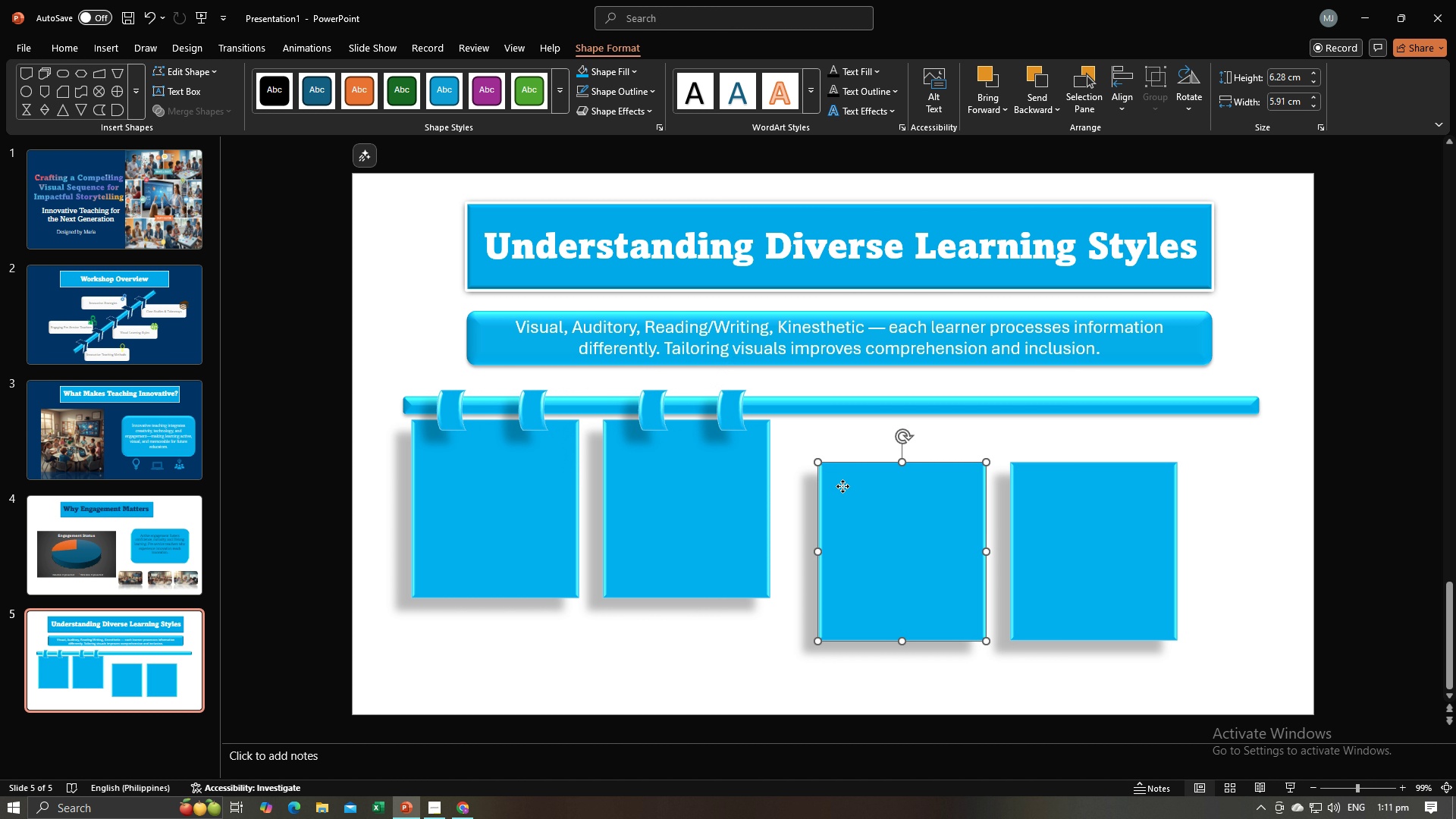 
left_click([843, 486])
 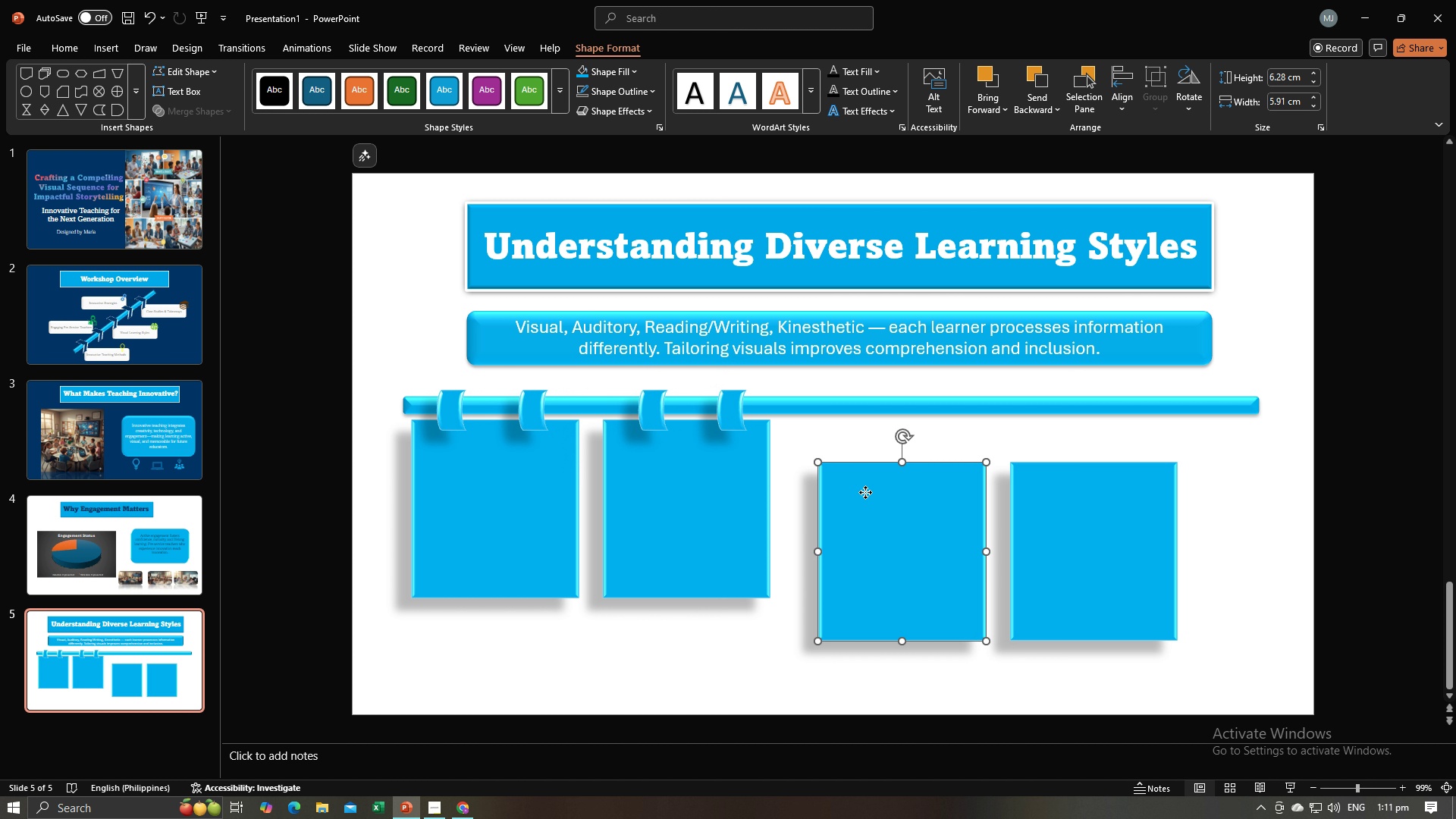 
left_click_drag(start_coordinate=[865, 492], to_coordinate=[865, 453])
 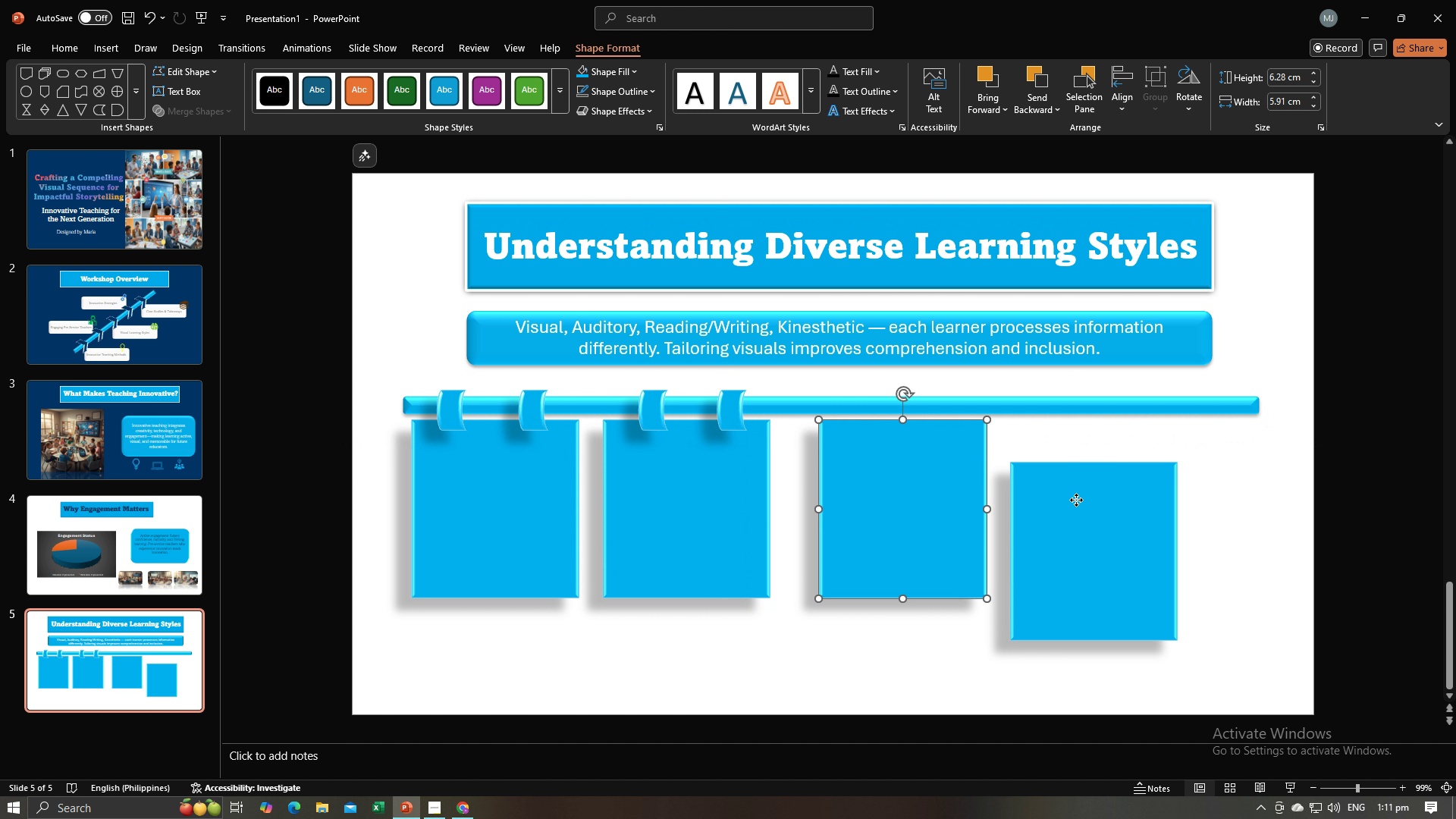 
left_click([1076, 500])
 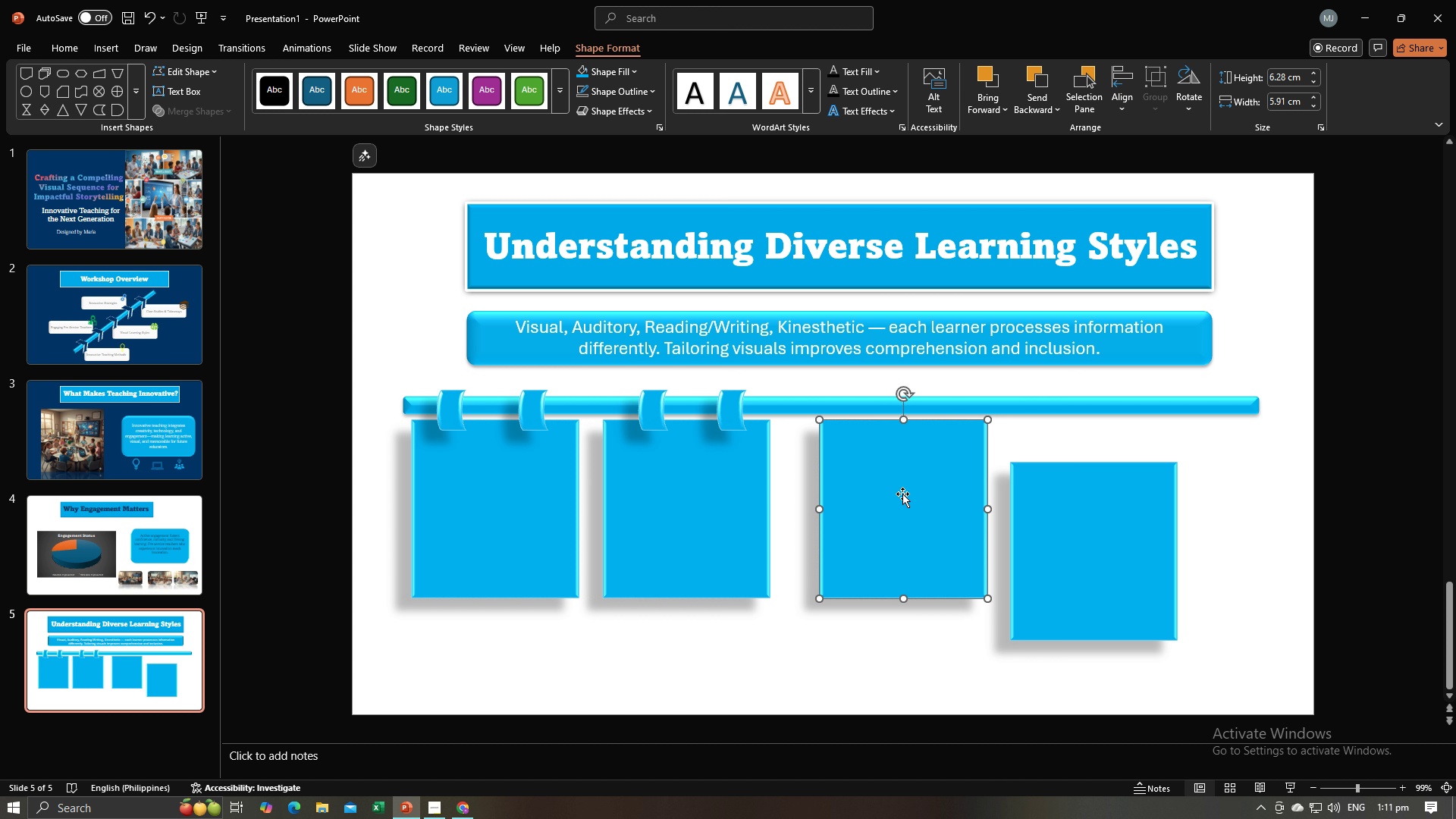 
left_click_drag(start_coordinate=[723, 491], to_coordinate=[743, 490])
 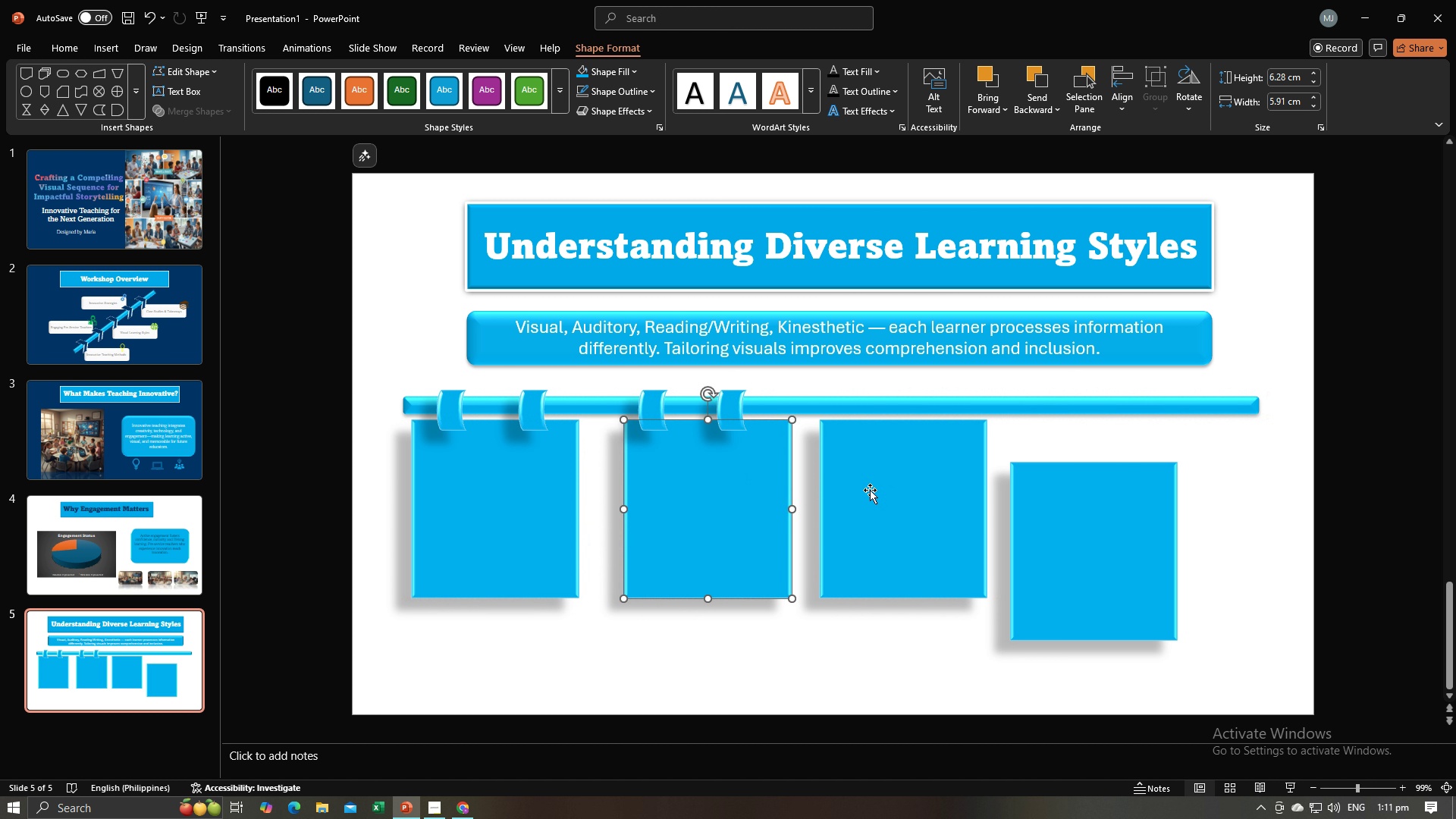 
left_click_drag(start_coordinate=[871, 490], to_coordinate=[889, 491])
 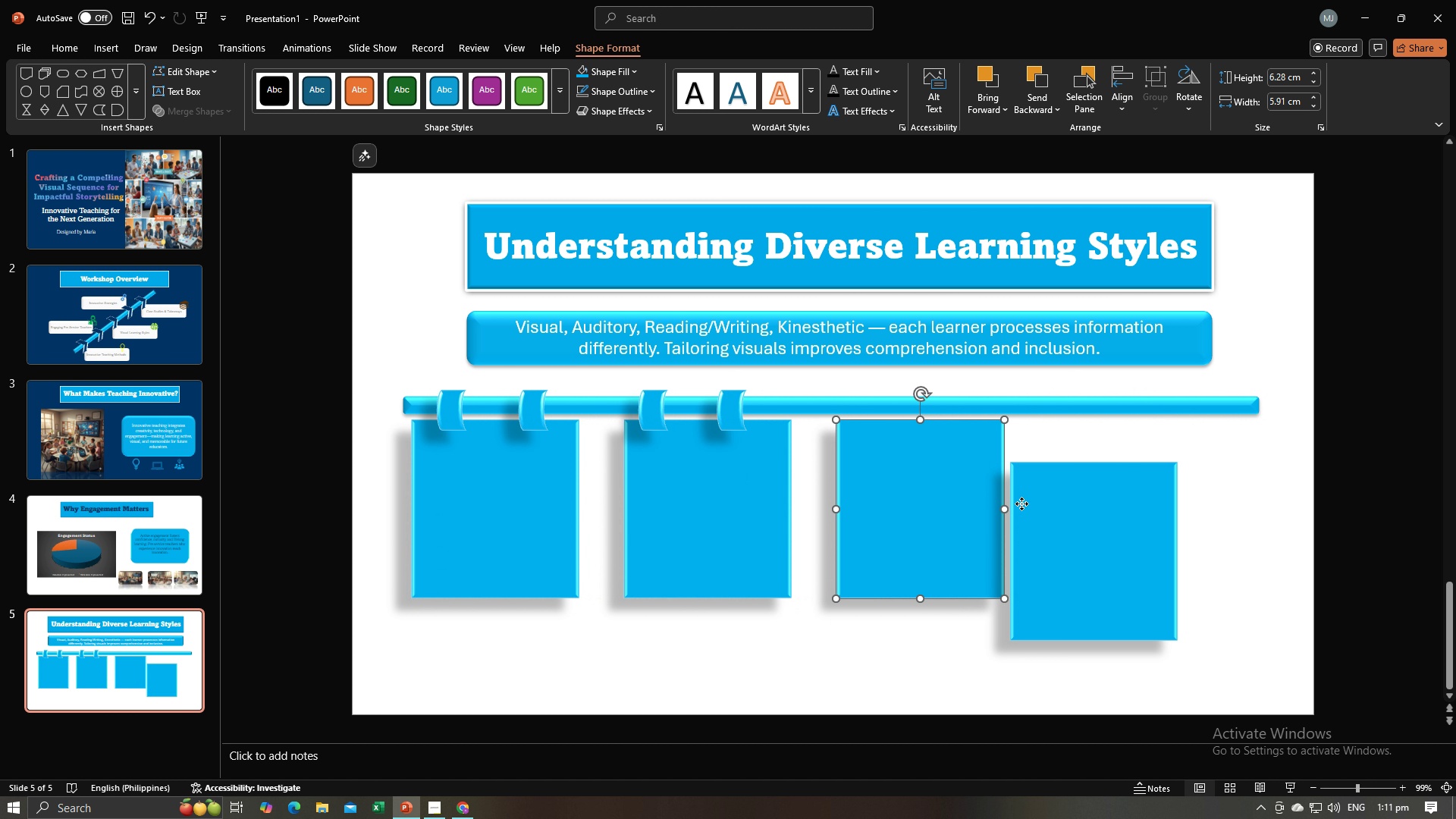 
left_click([1021, 504])
 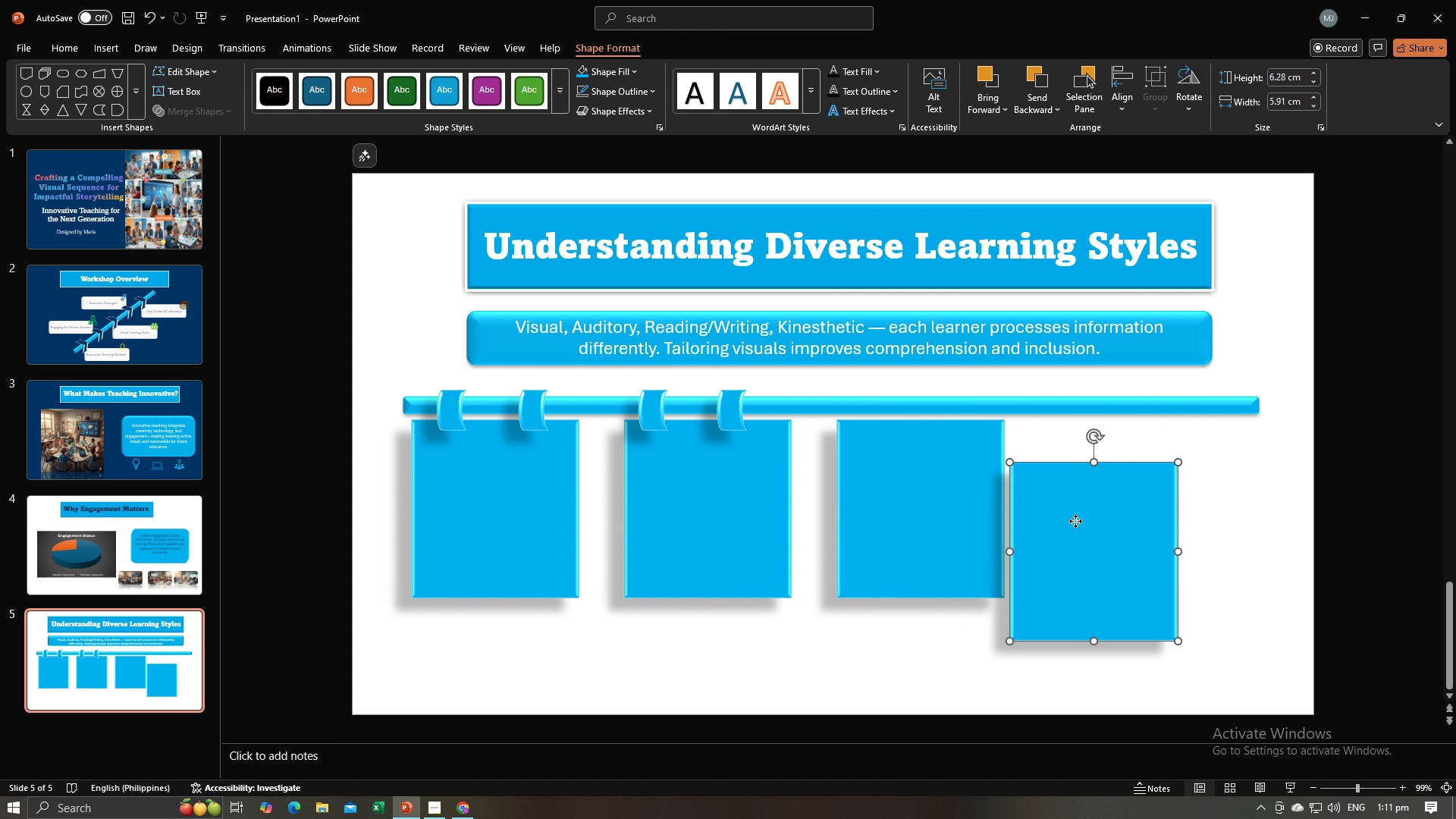 
left_click_drag(start_coordinate=[1075, 521], to_coordinate=[1111, 482])
 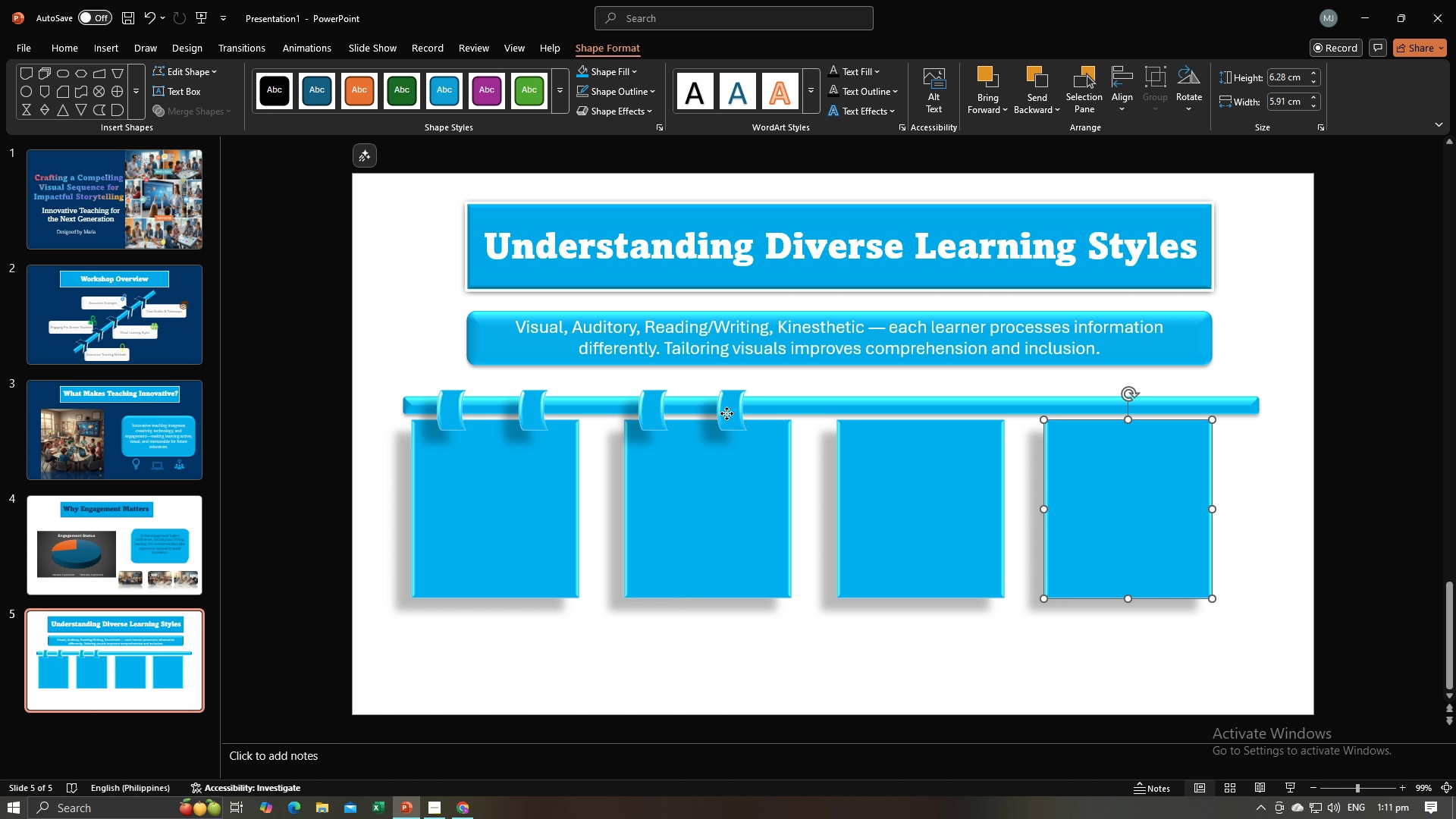 
left_click([726, 413])
 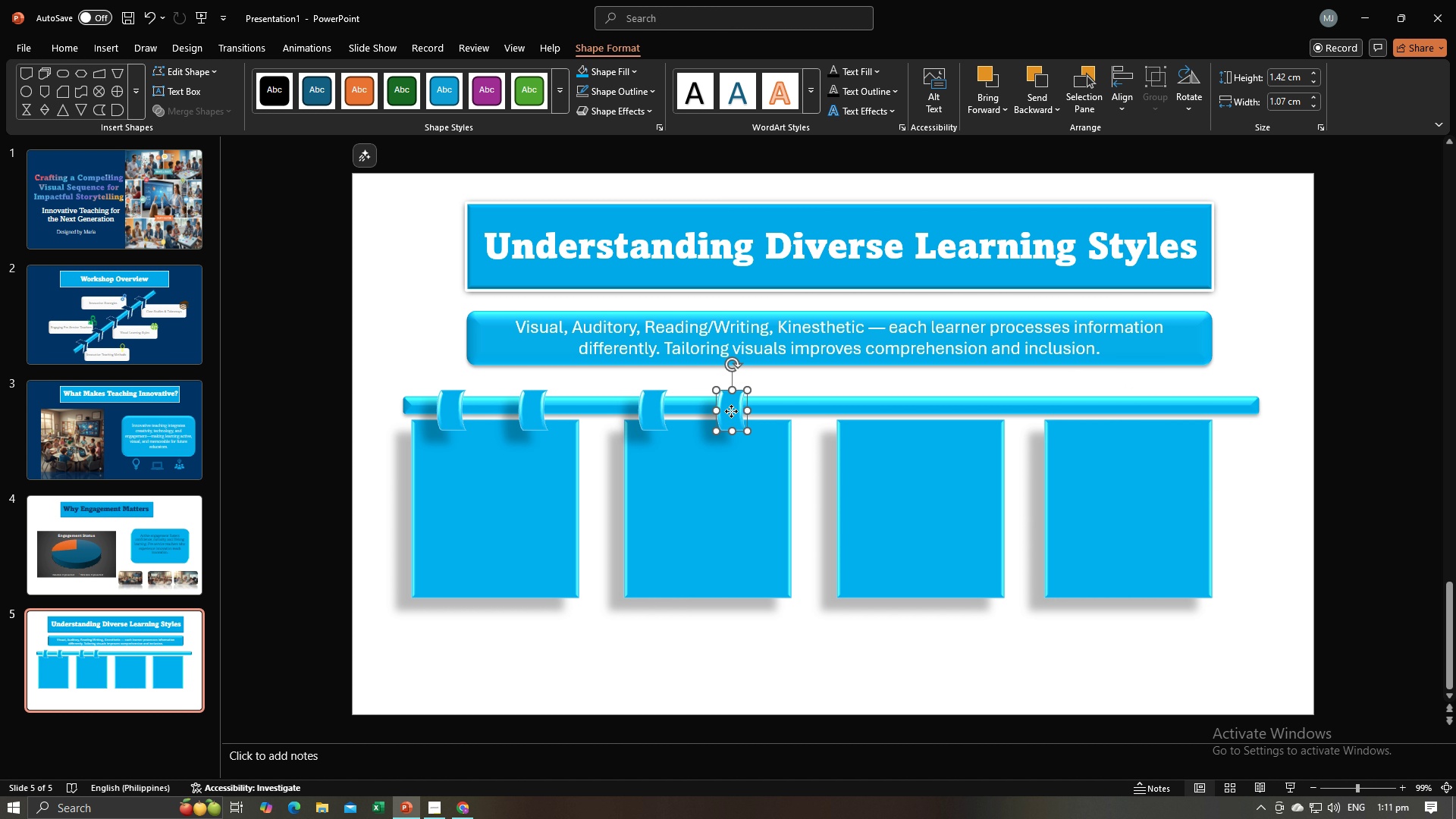 
left_click_drag(start_coordinate=[731, 411], to_coordinate=[746, 411])
 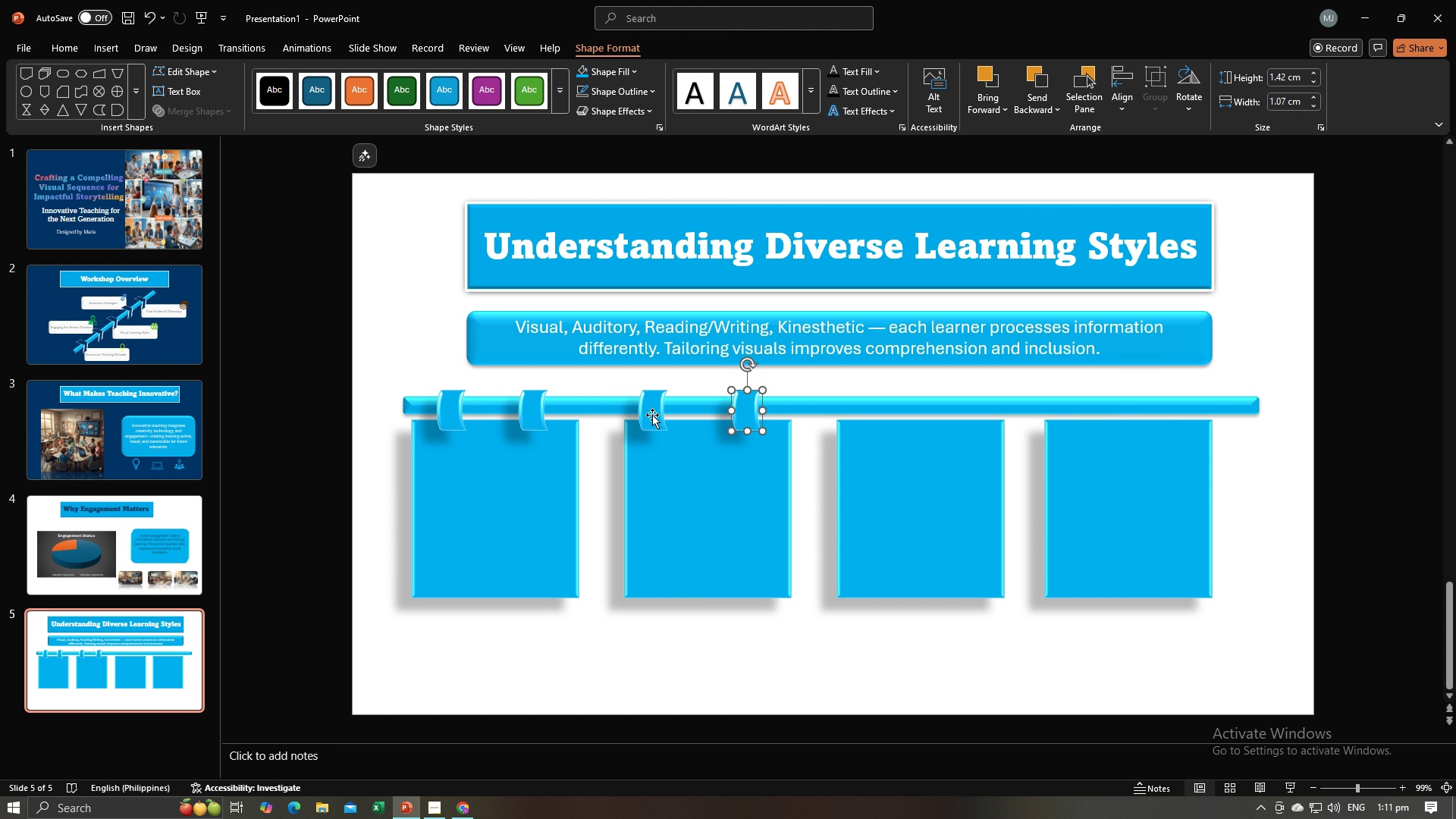 
left_click_drag(start_coordinate=[652, 415], to_coordinate=[661, 415])
 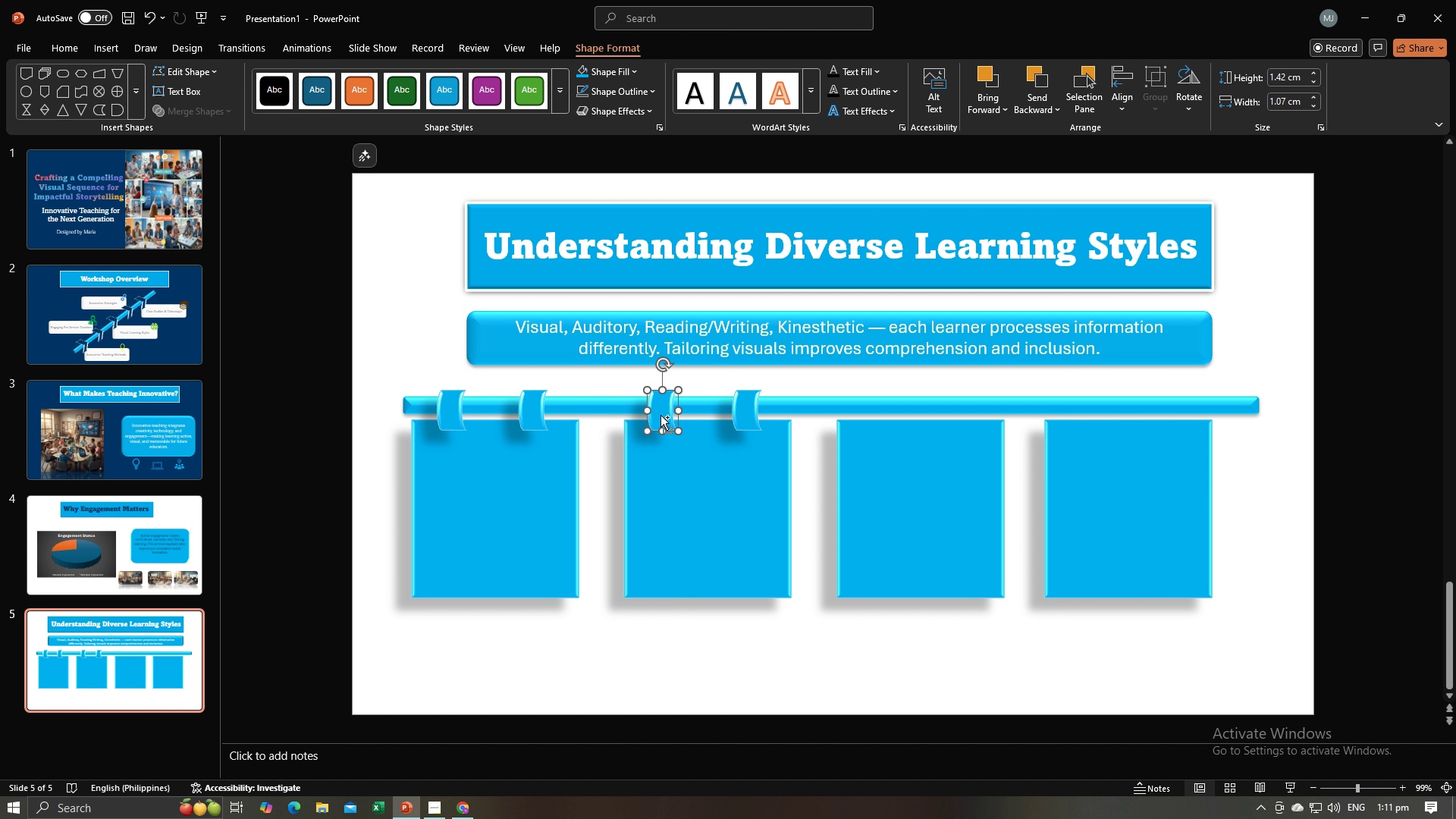 
hold_key(key=ControlLeft, duration=0.79)
 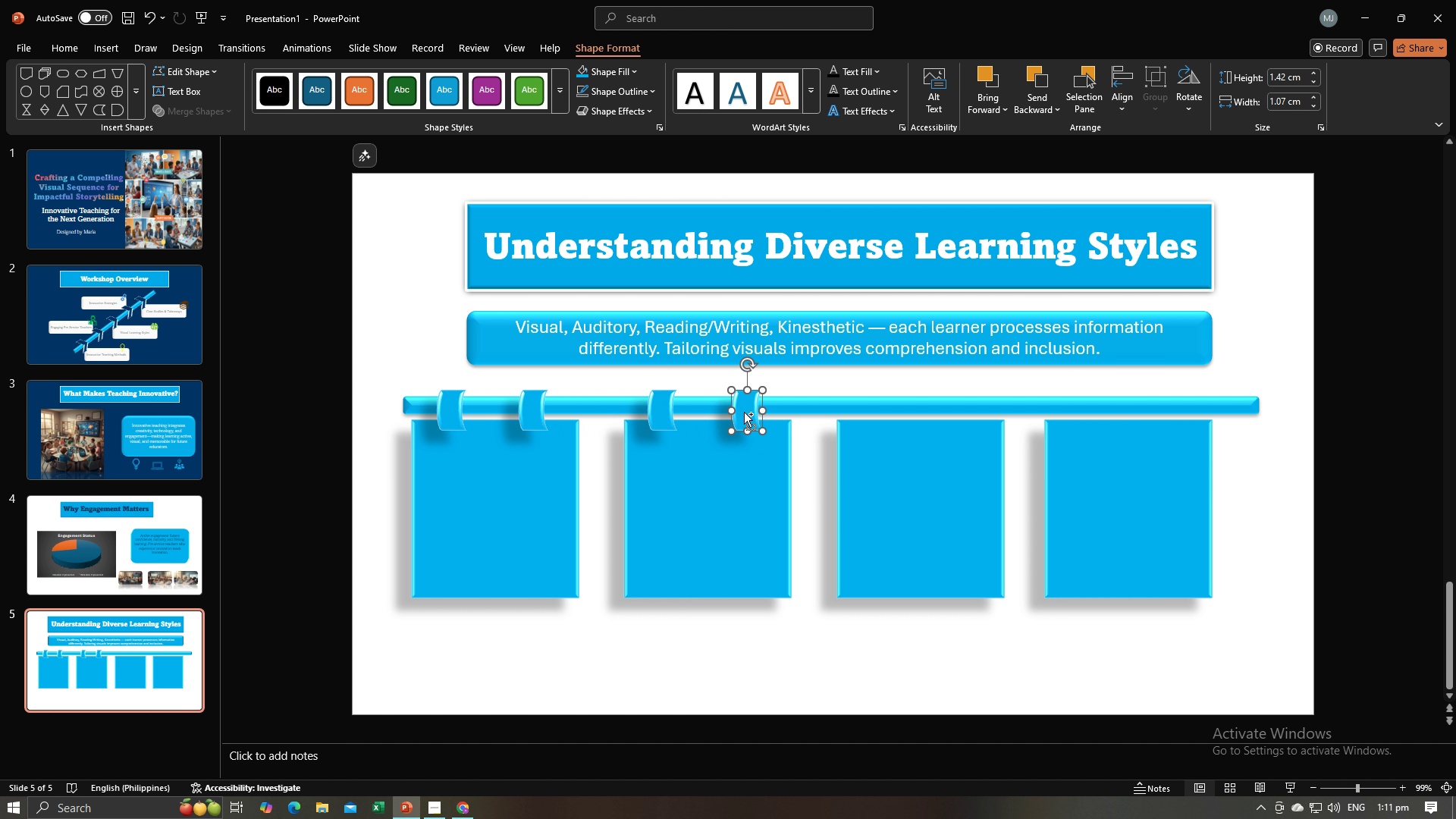 
key(Control+C)
 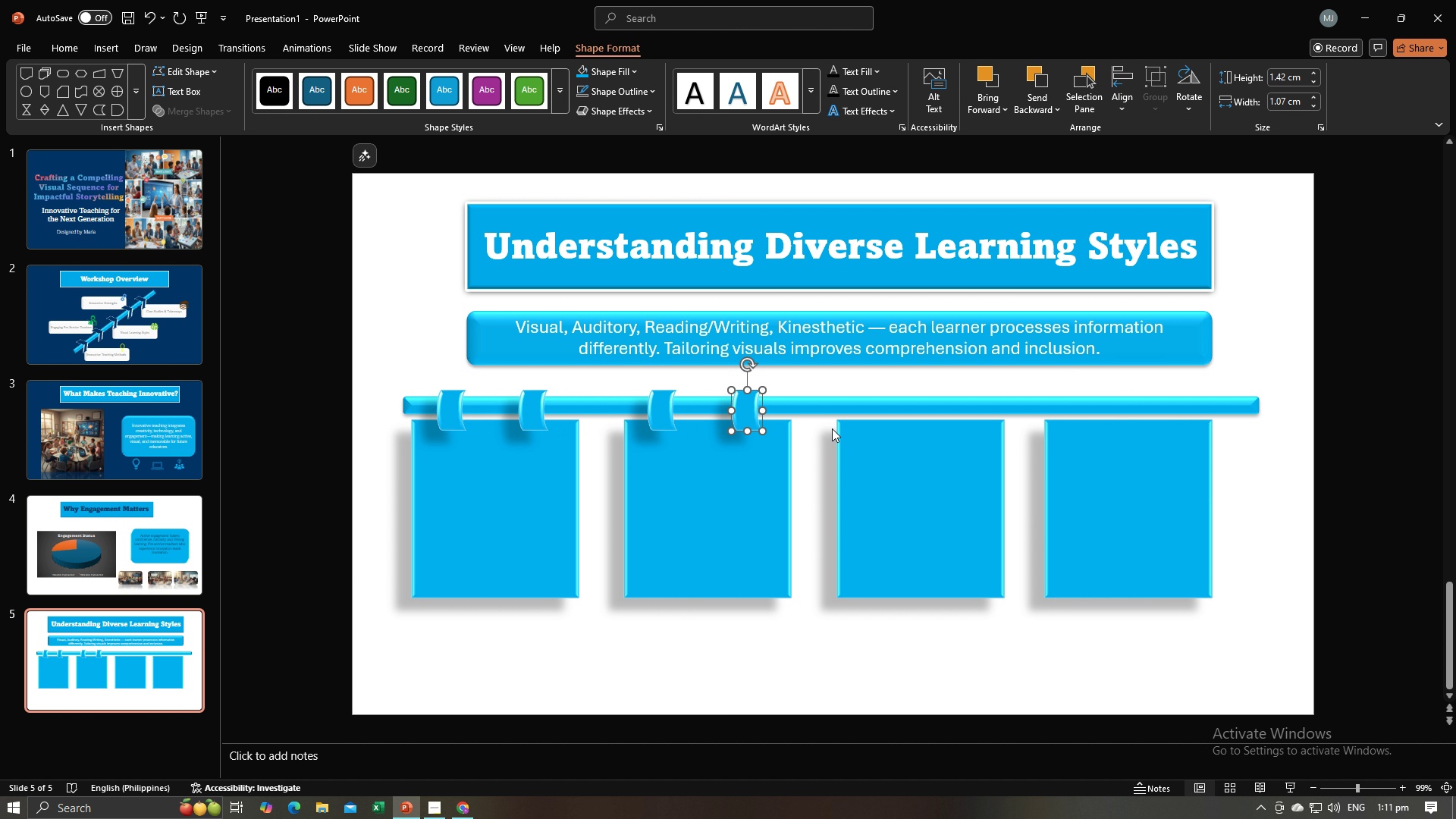 
key(Control+V)
 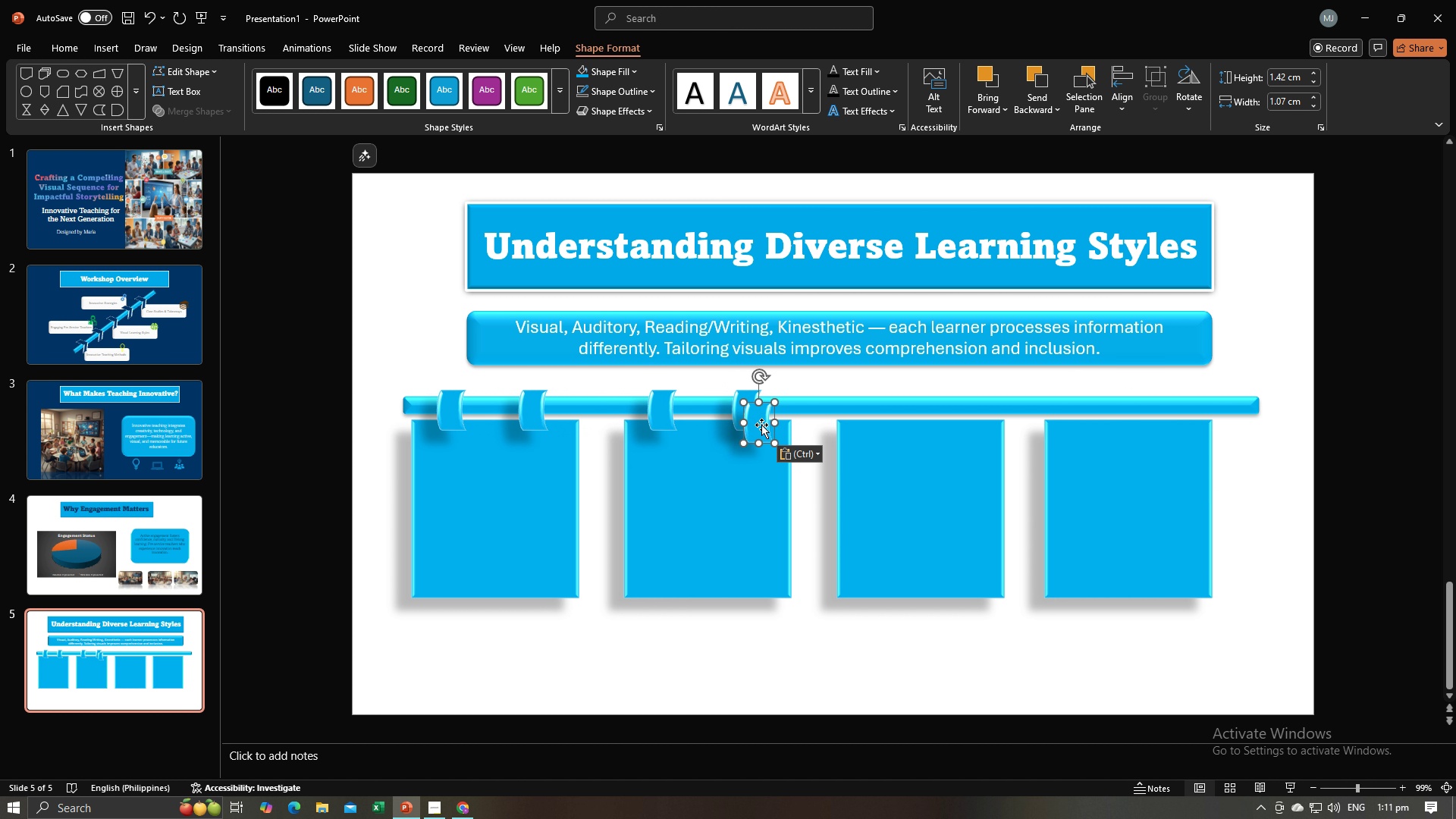 
left_click_drag(start_coordinate=[761, 425], to_coordinate=[883, 413])
 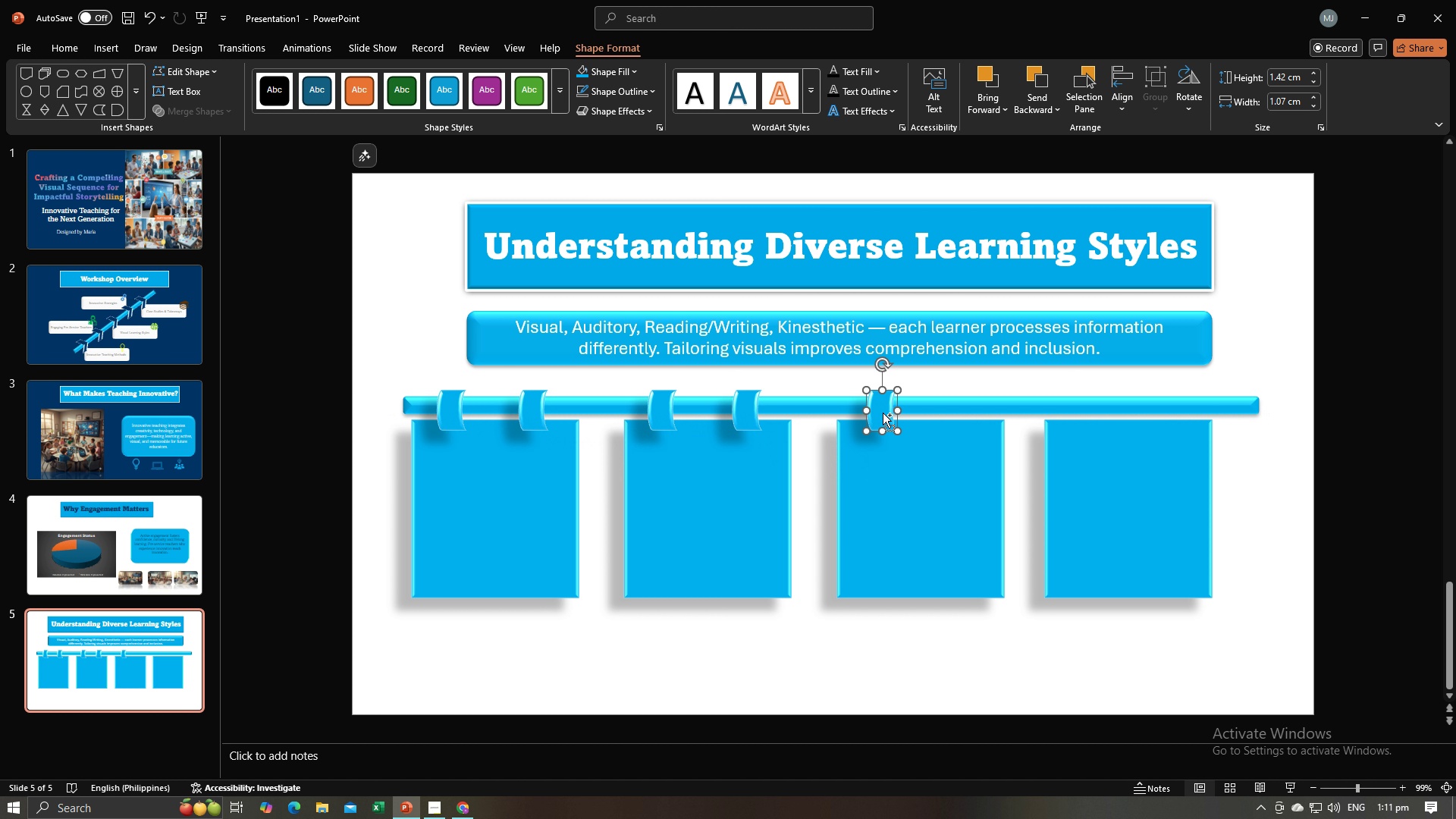 
key(Control+V)
 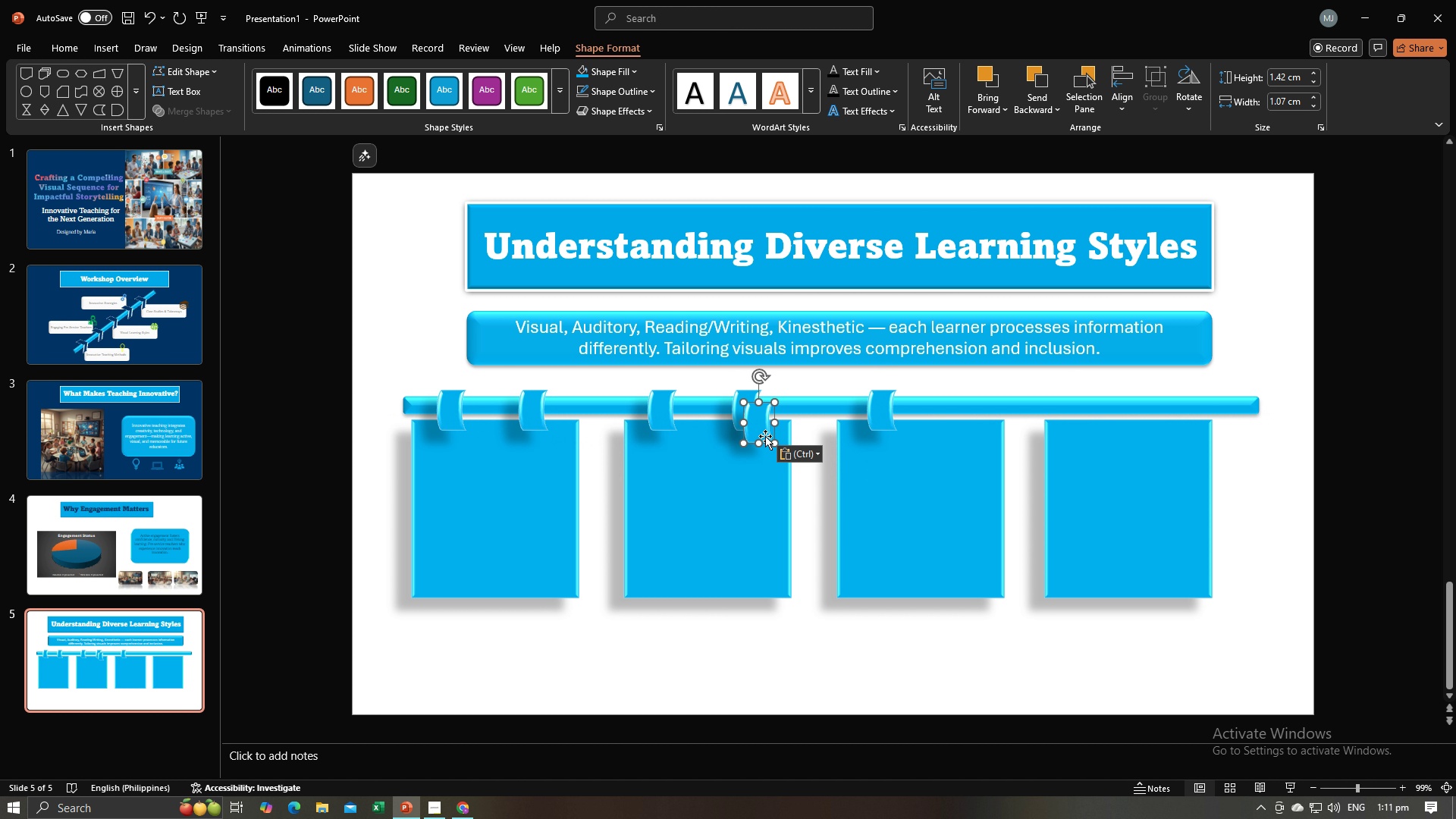 
left_click_drag(start_coordinate=[764, 431], to_coordinate=[965, 420])
 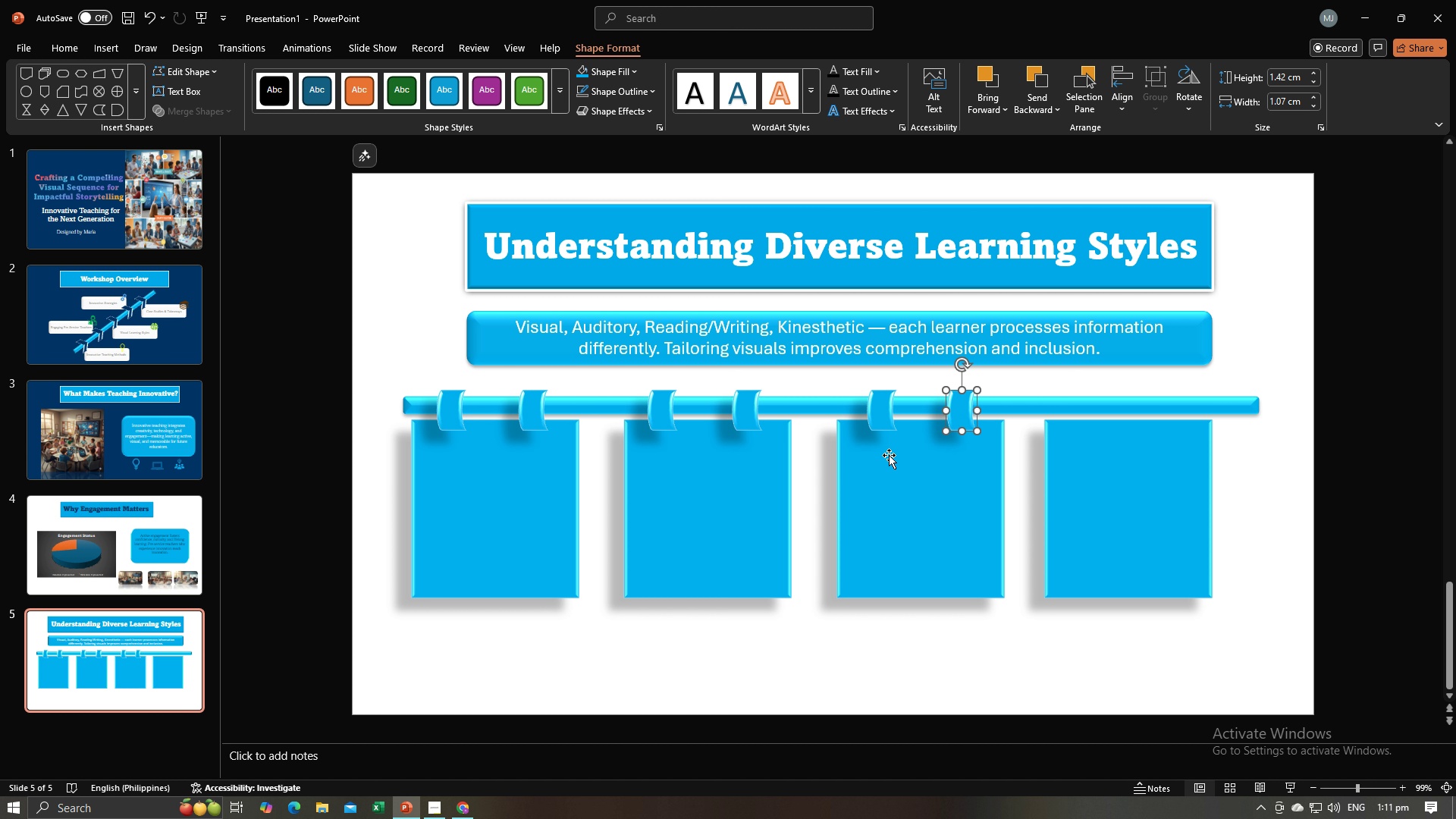 
key(Control+V)
 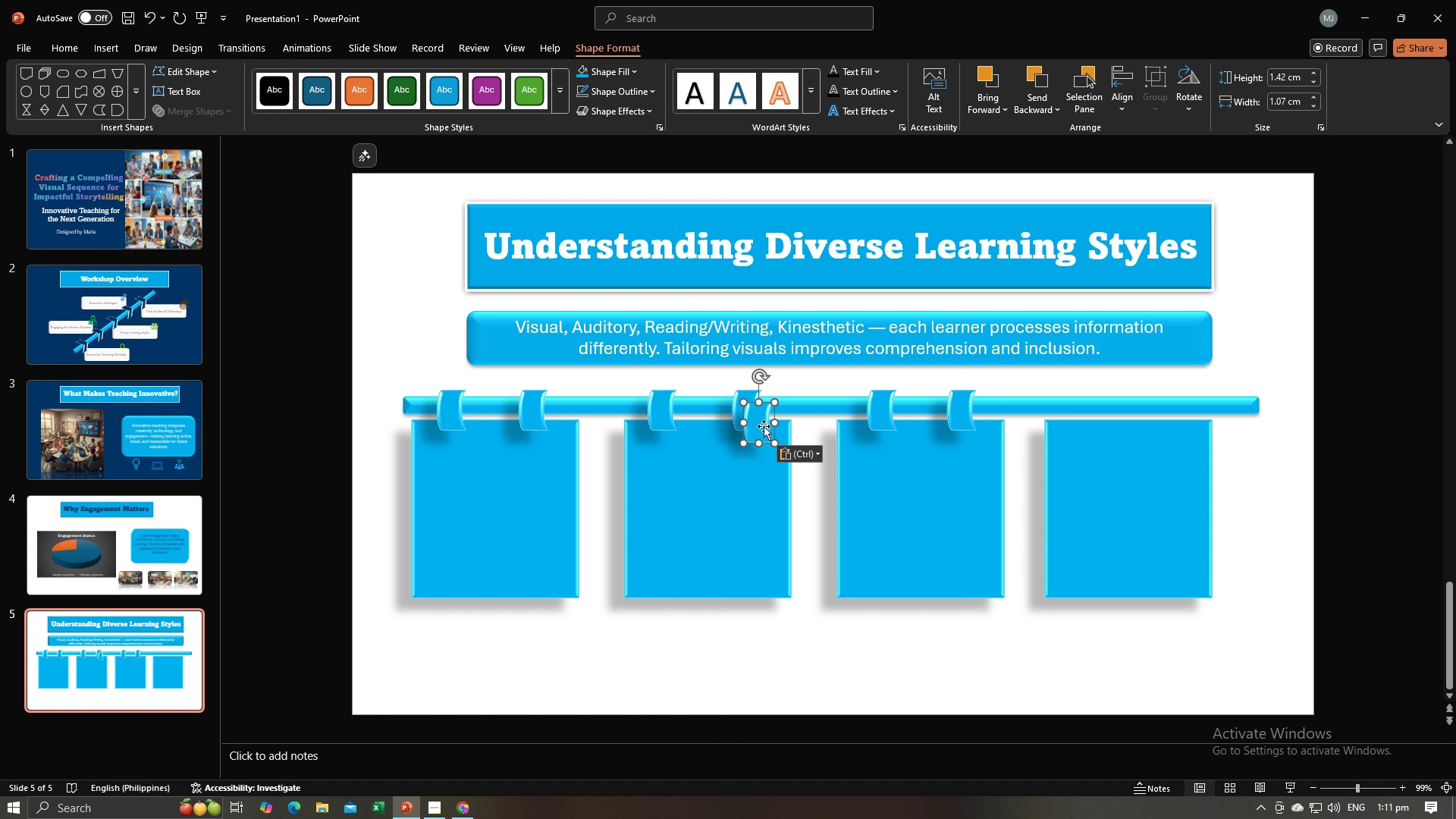 
left_click_drag(start_coordinate=[764, 426], to_coordinate=[1092, 415])
 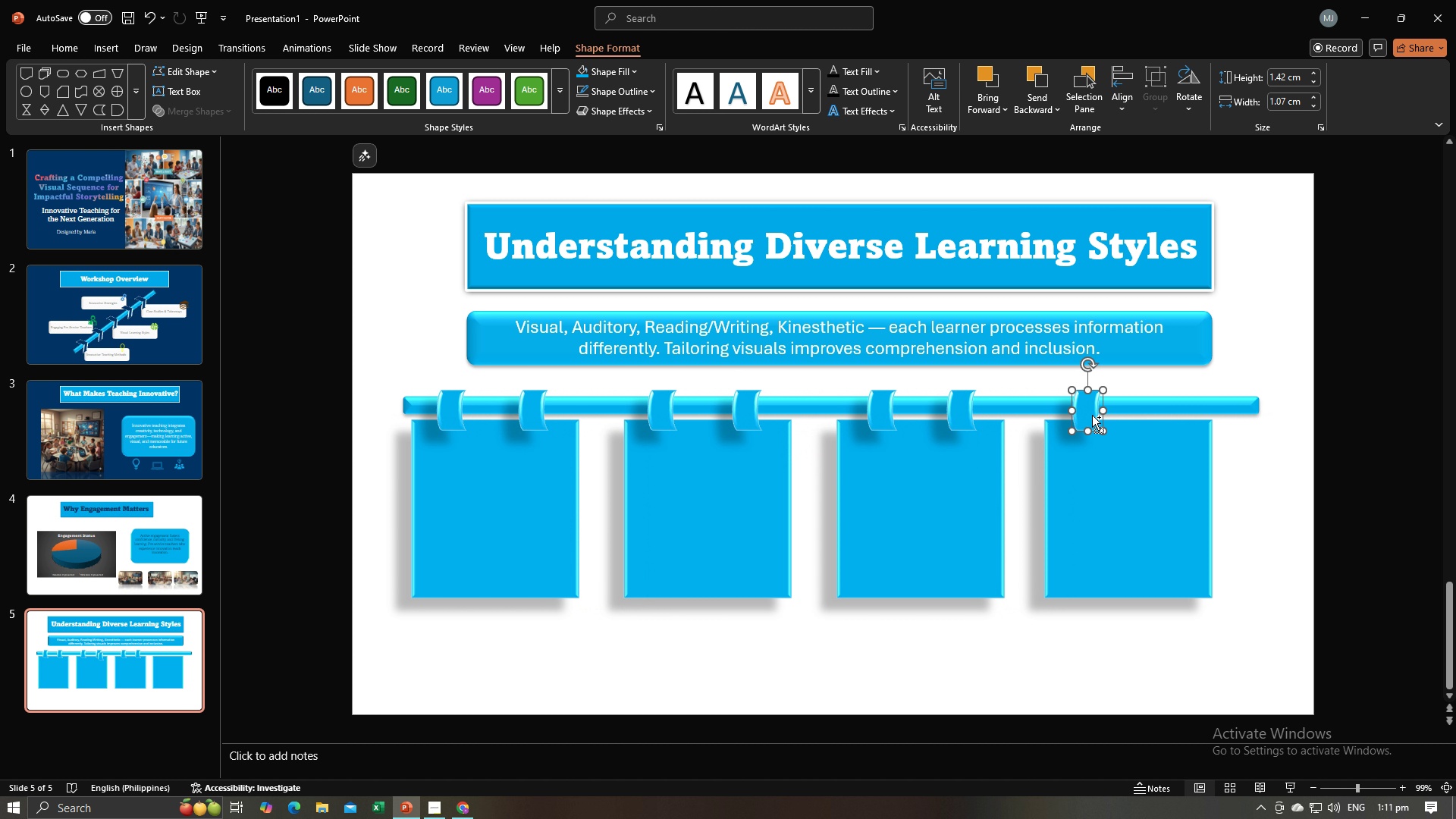 
key(Control+V)
 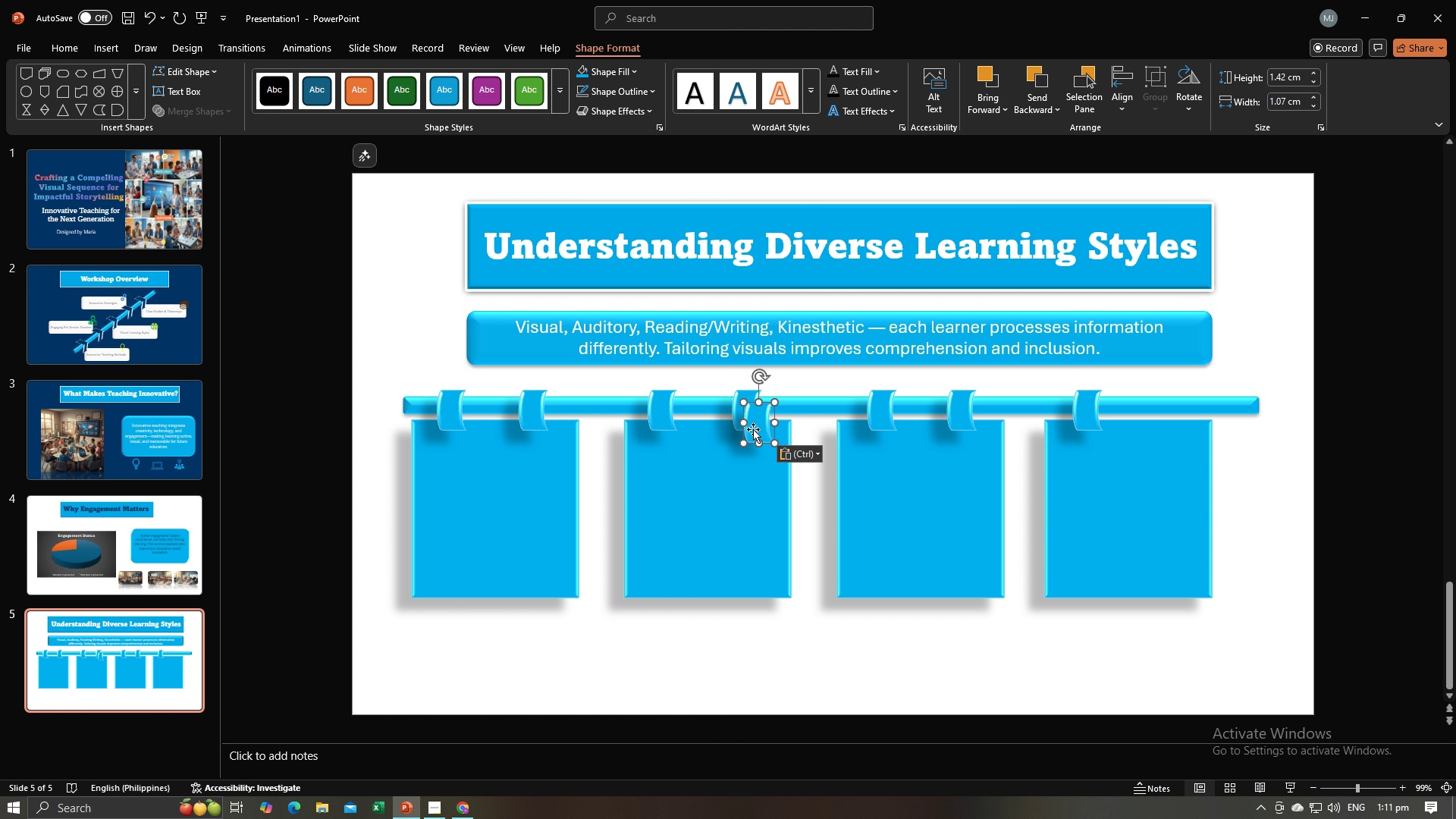 
left_click_drag(start_coordinate=[750, 429], to_coordinate=[1160, 418])
 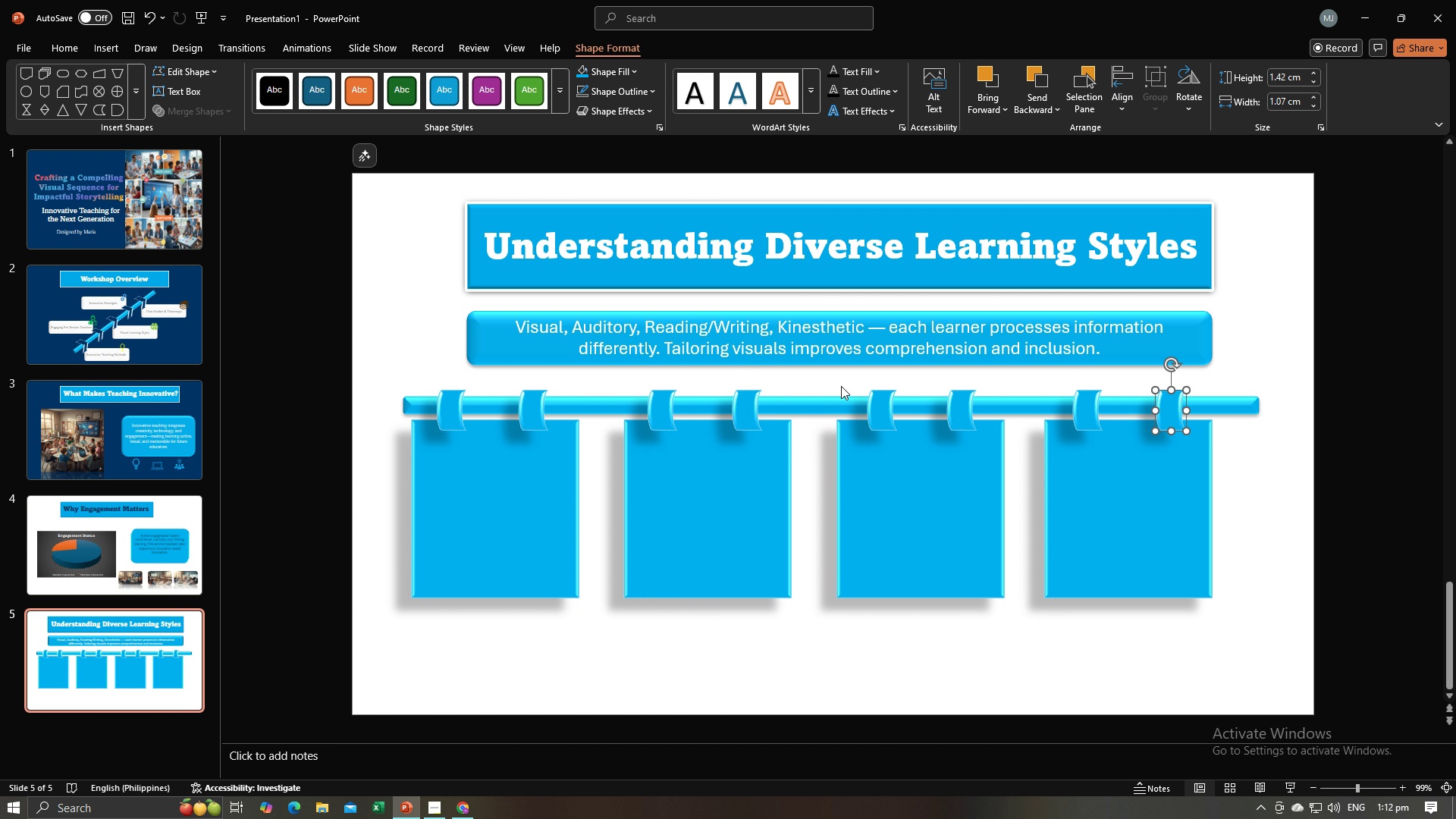 
left_click([841, 386])
 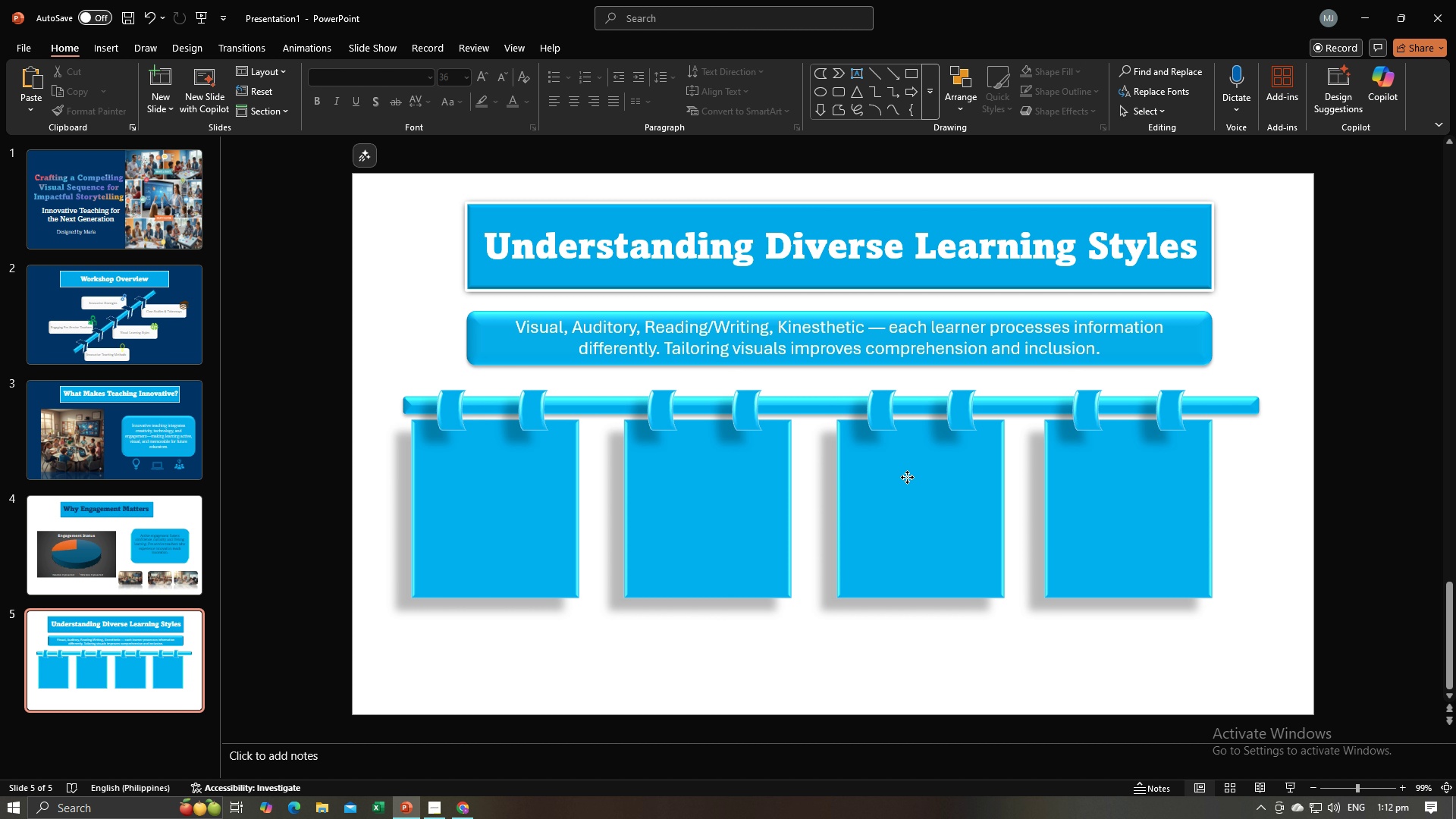 
left_click([907, 477])
 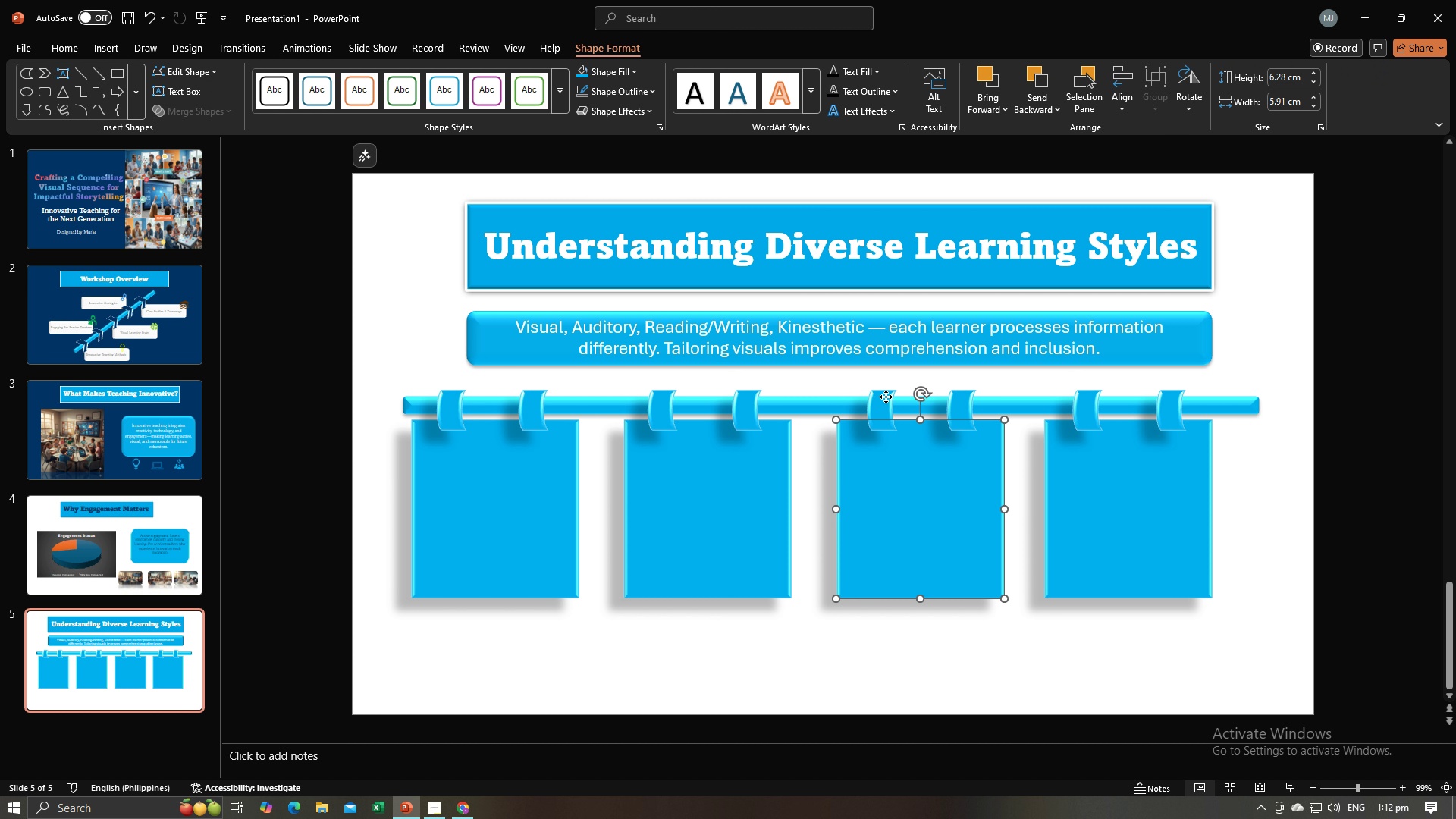 
left_click([886, 397])
 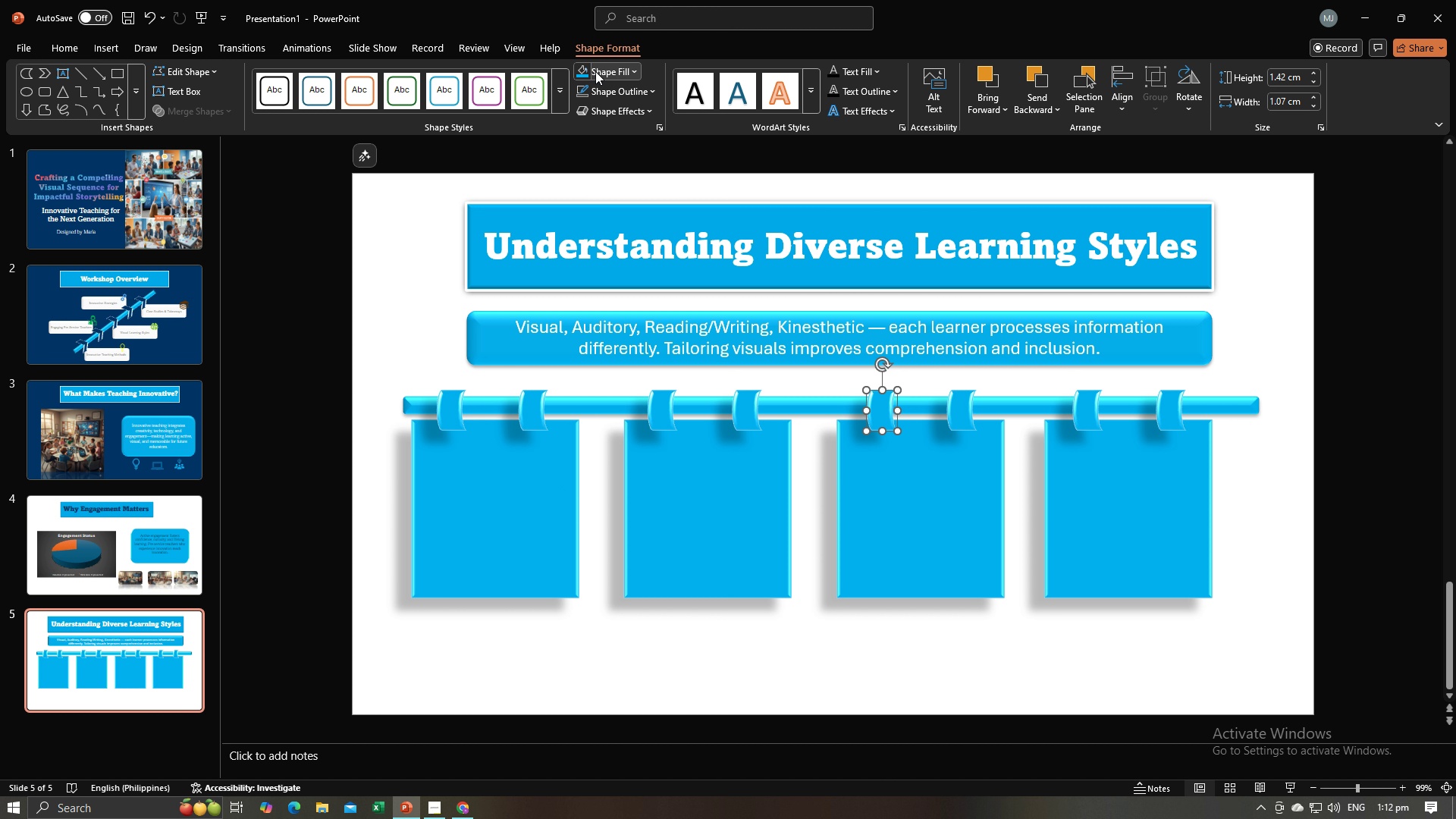 
left_click([634, 107])
 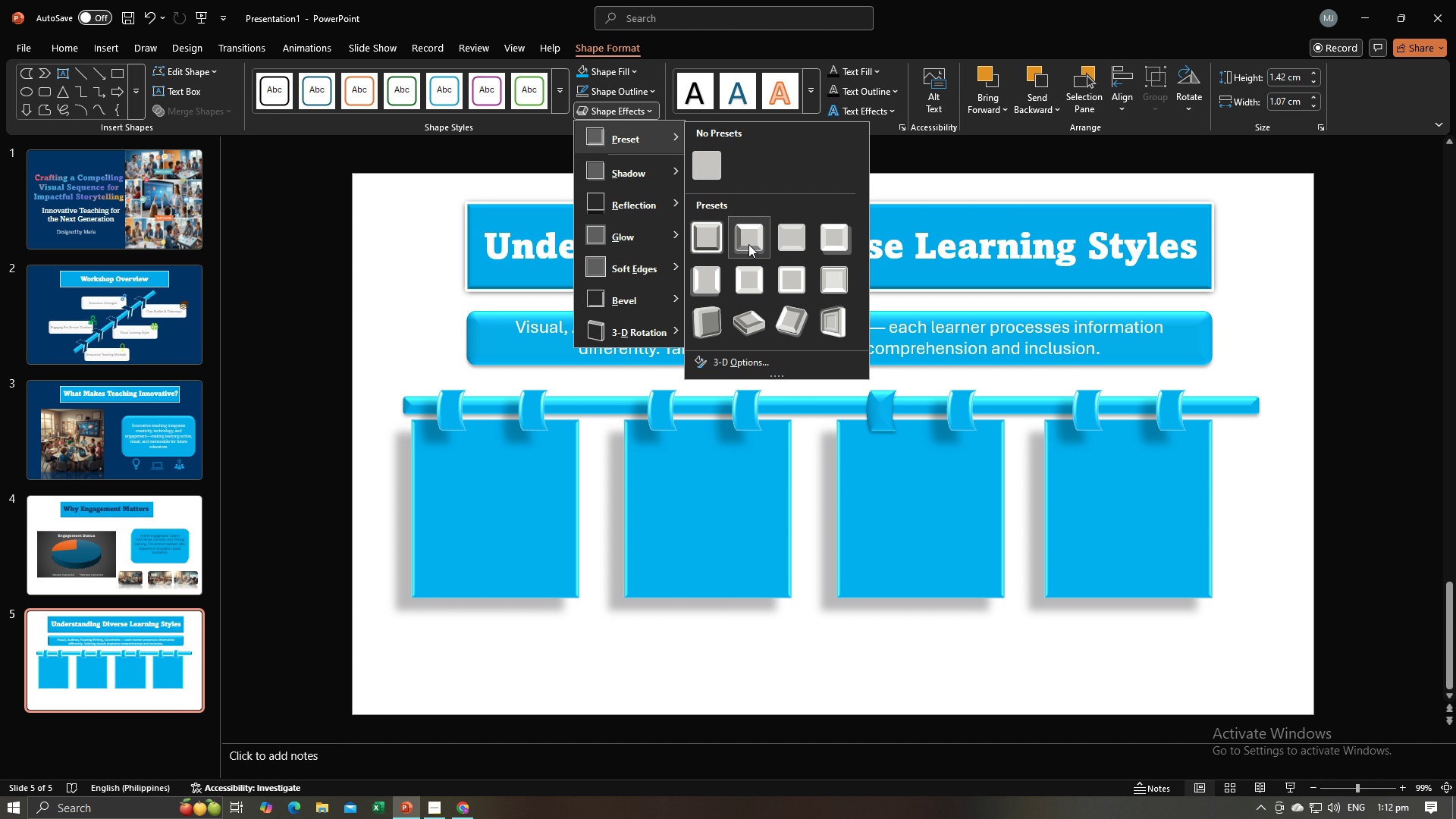 
left_click([748, 244])
 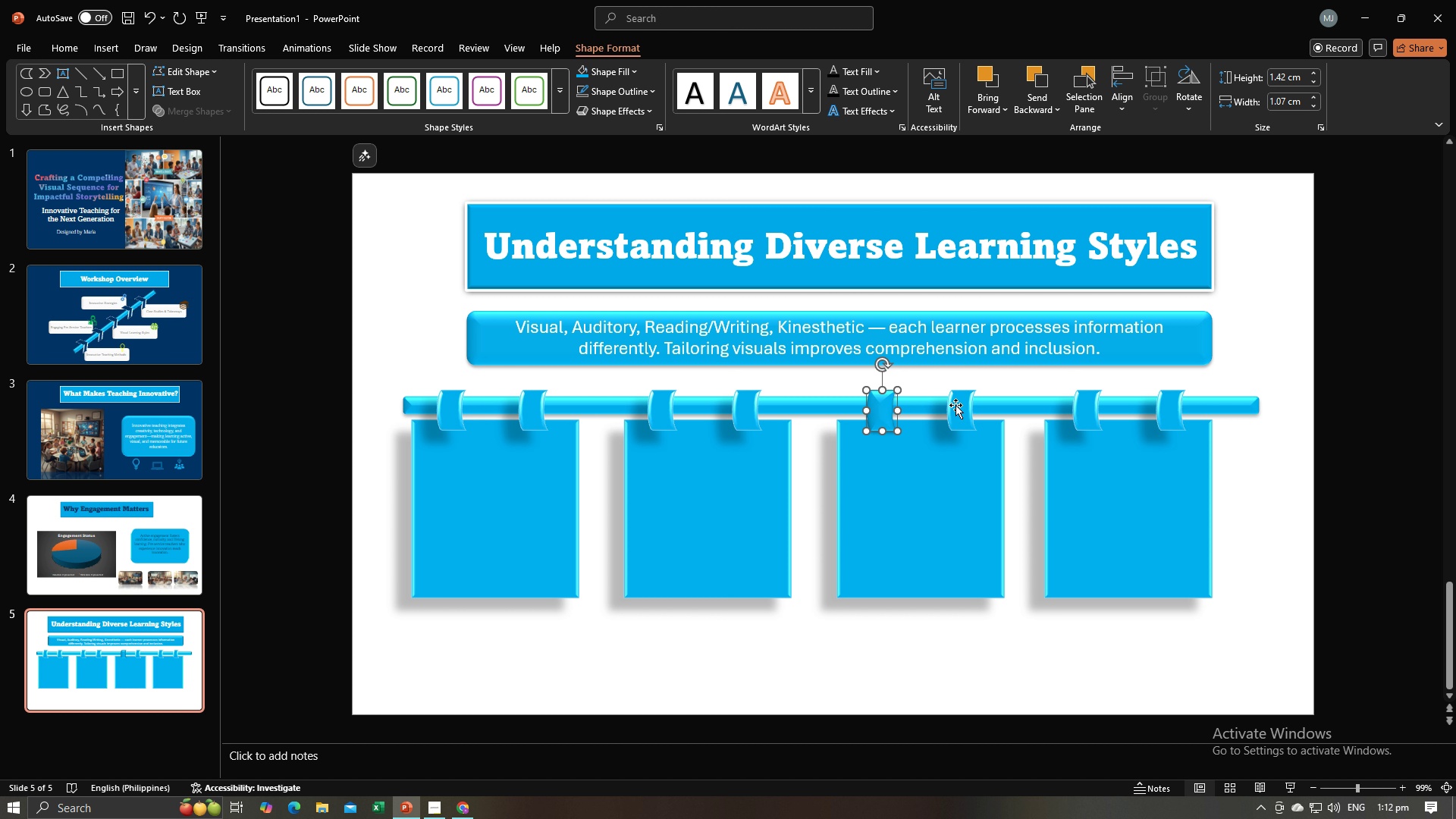 
left_click([956, 405])
 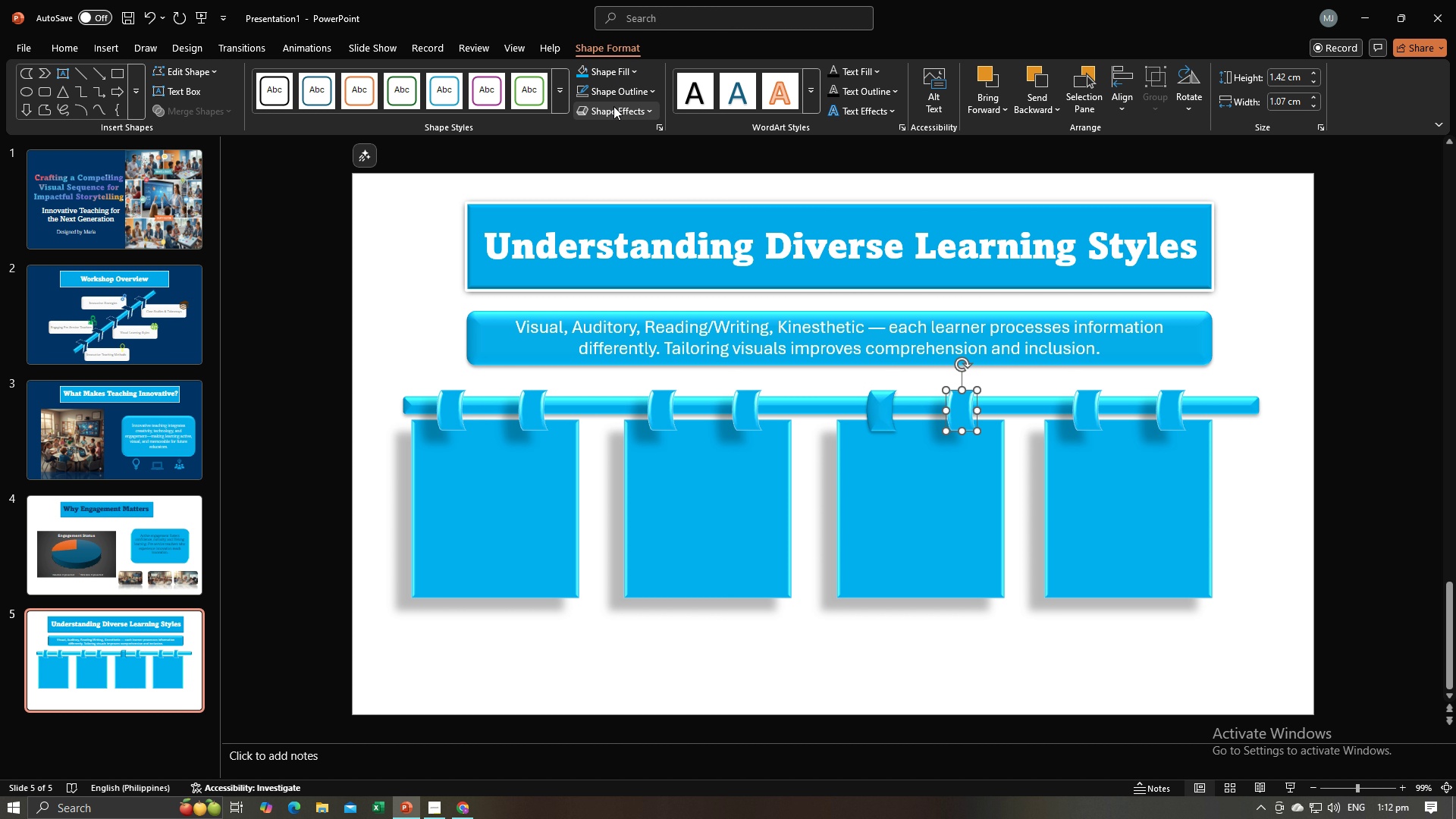 
left_click([612, 111])
 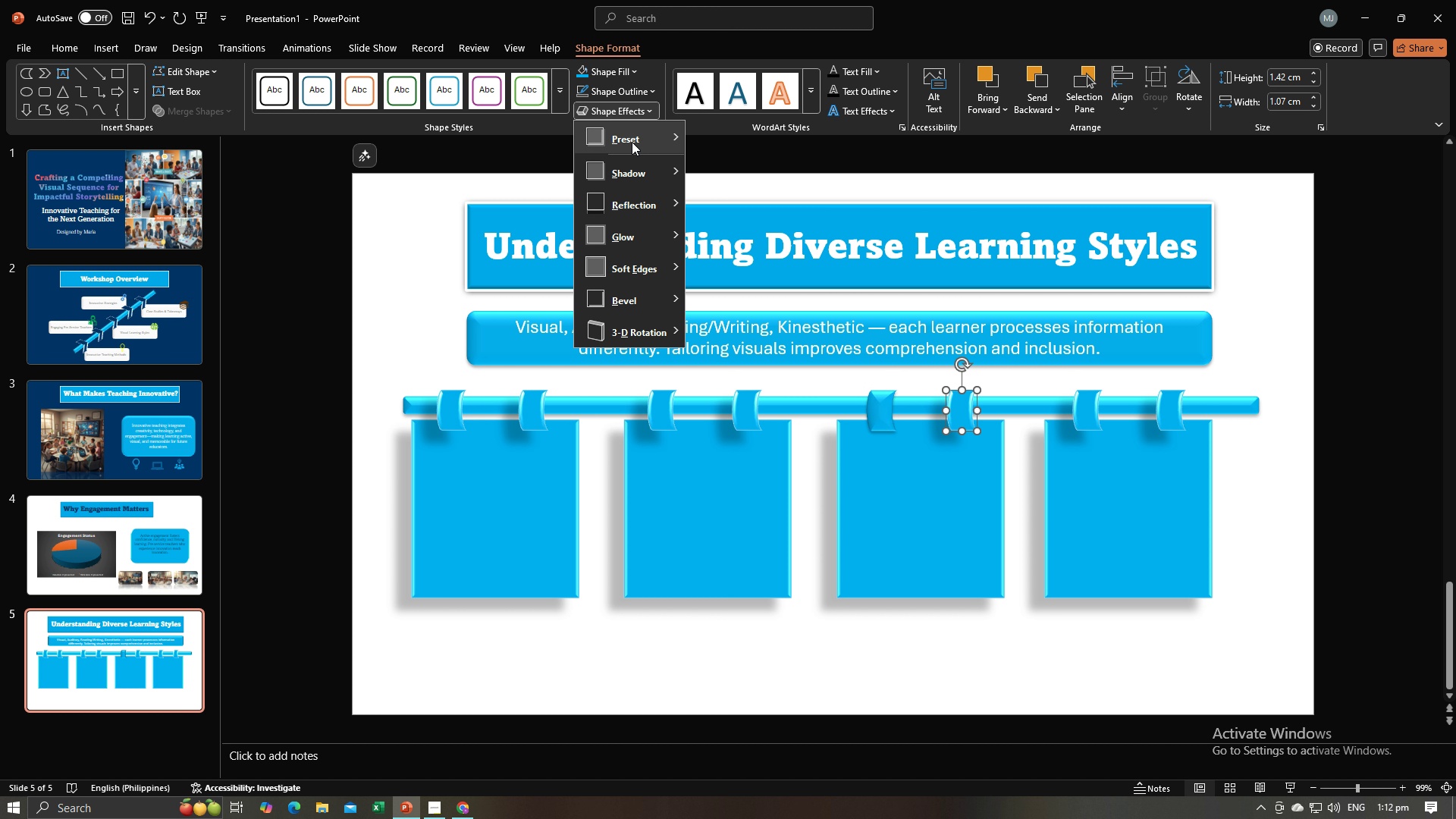 
left_click([632, 142])
 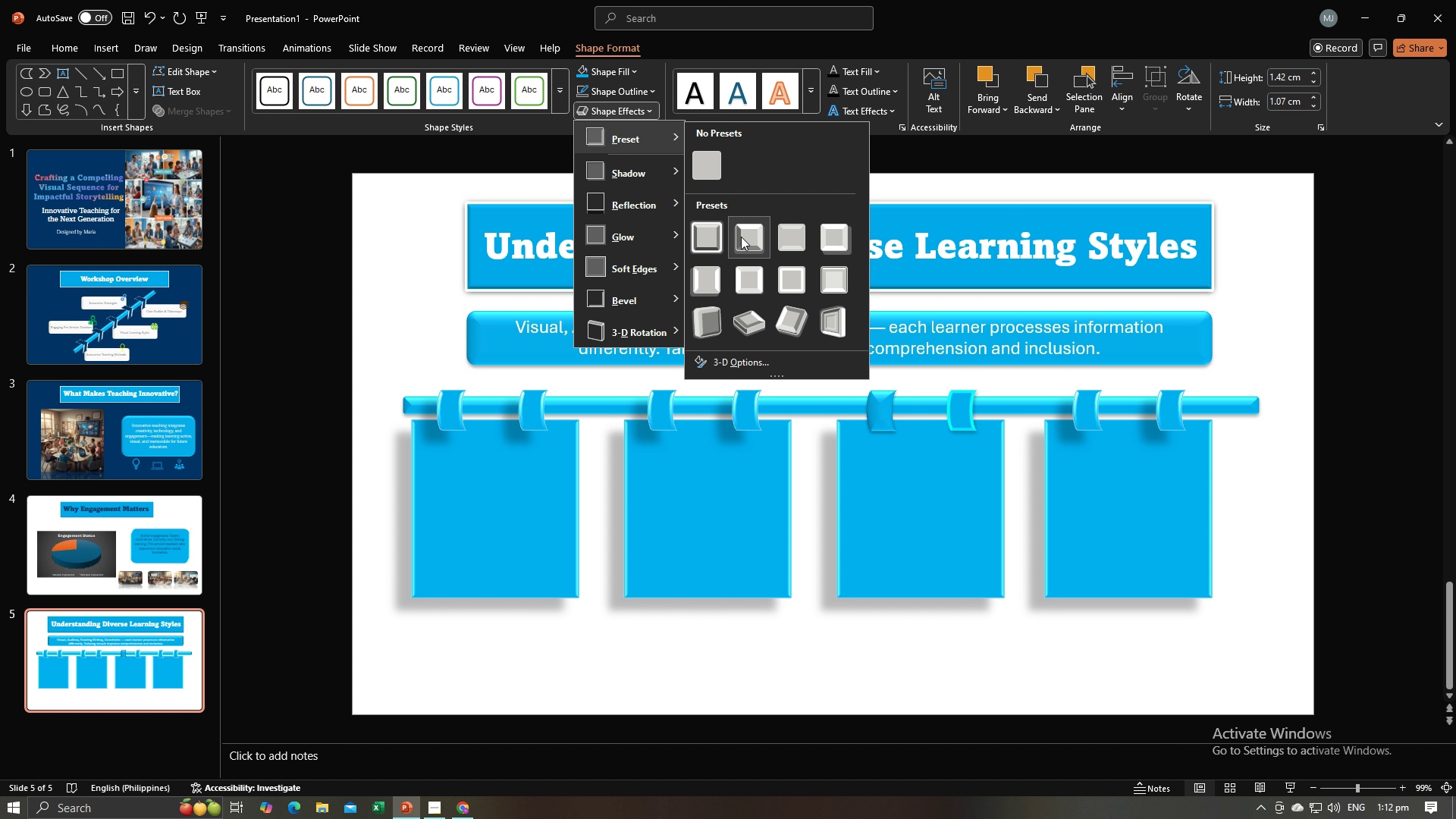 
left_click([741, 237])
 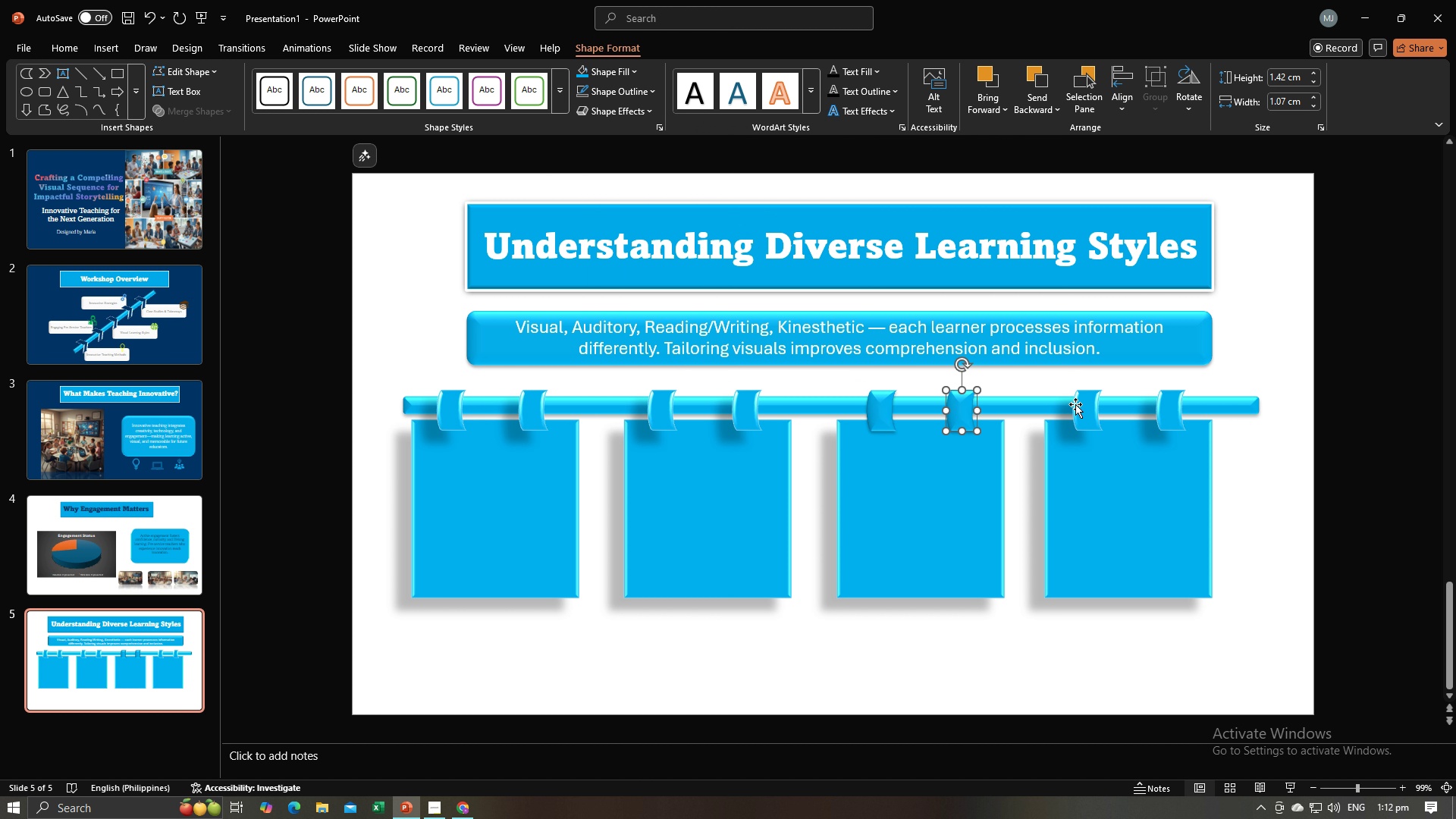 
left_click([1086, 403])
 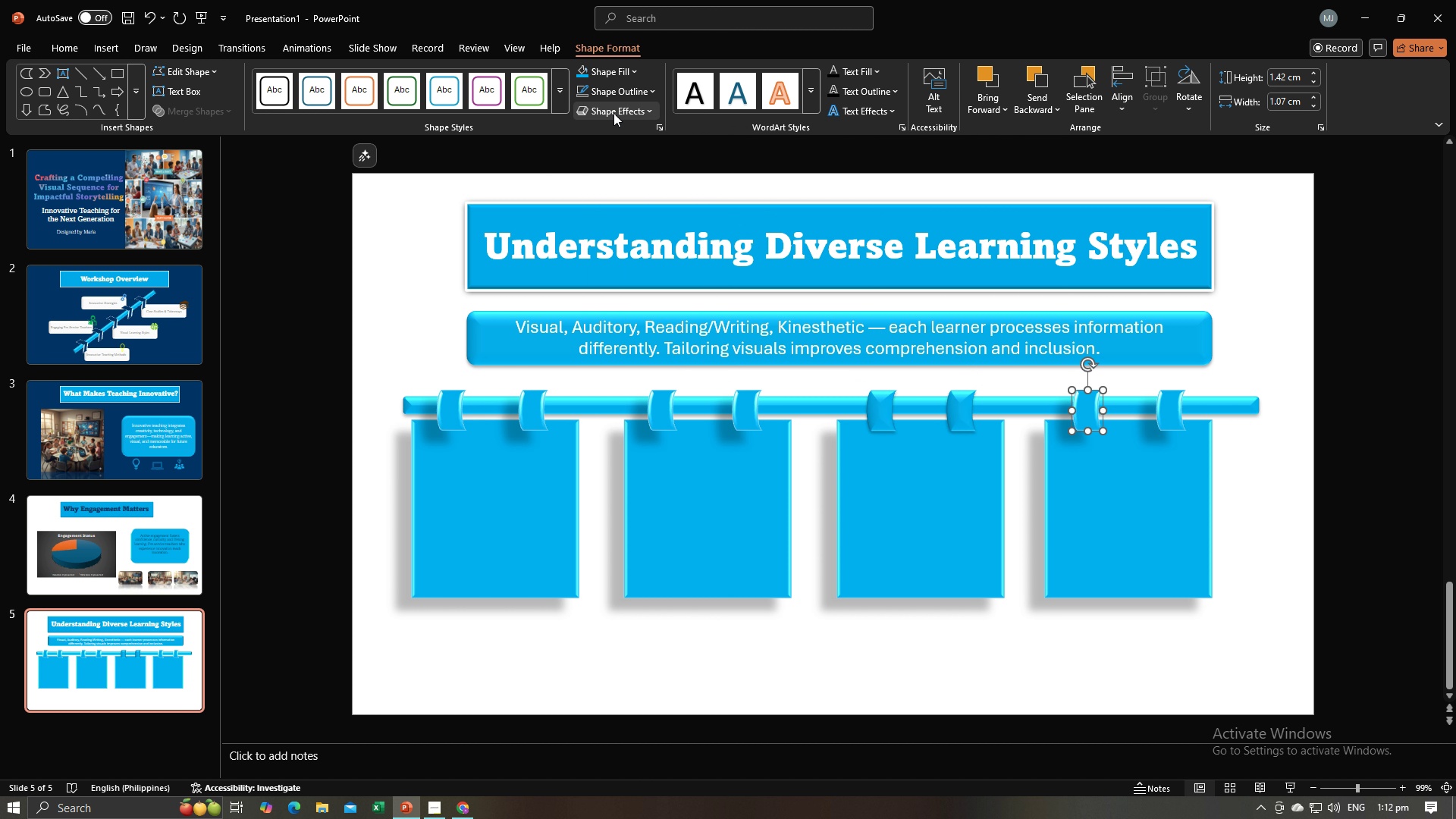 
left_click([615, 119])
 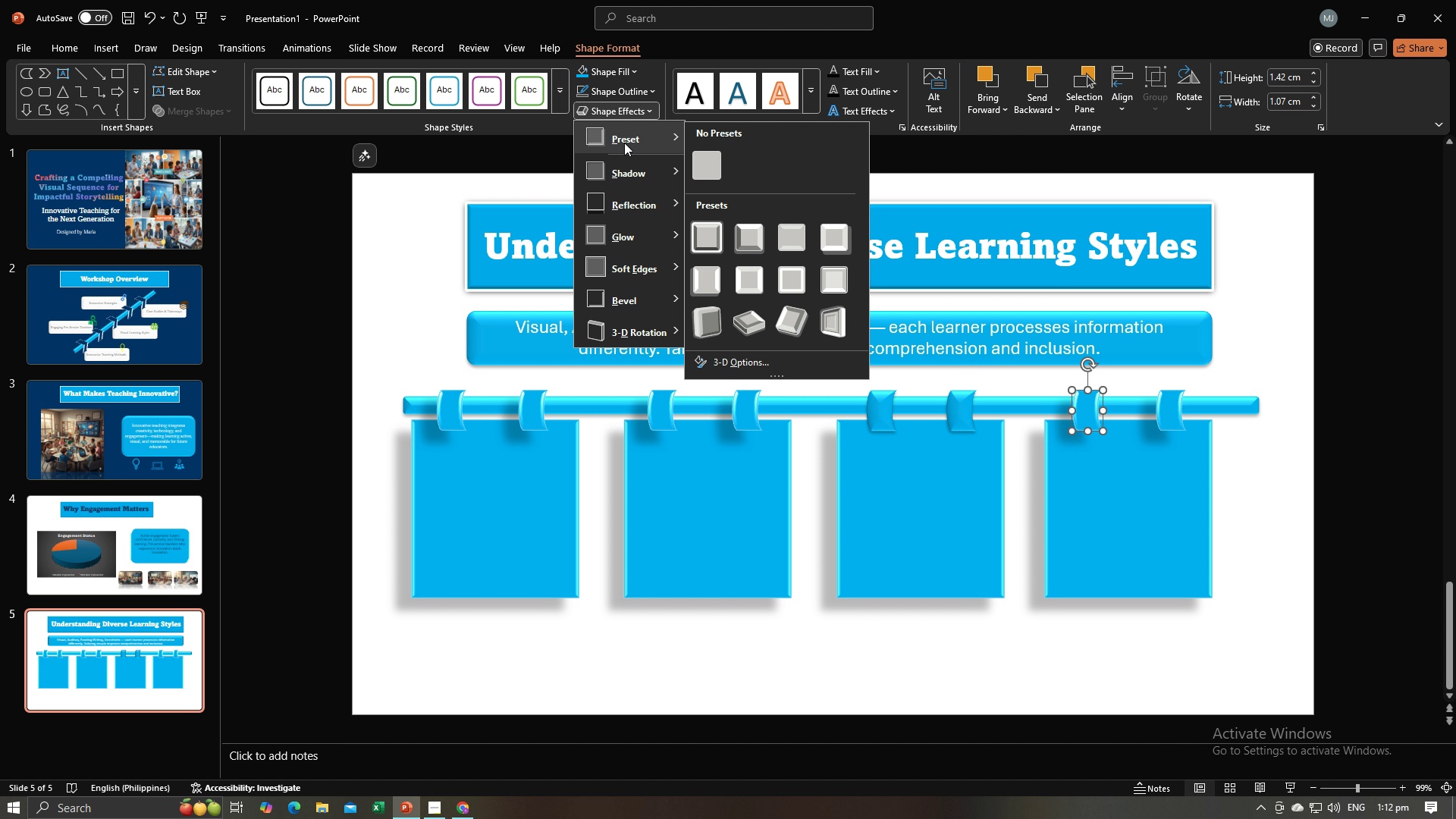 
left_click([624, 143])
 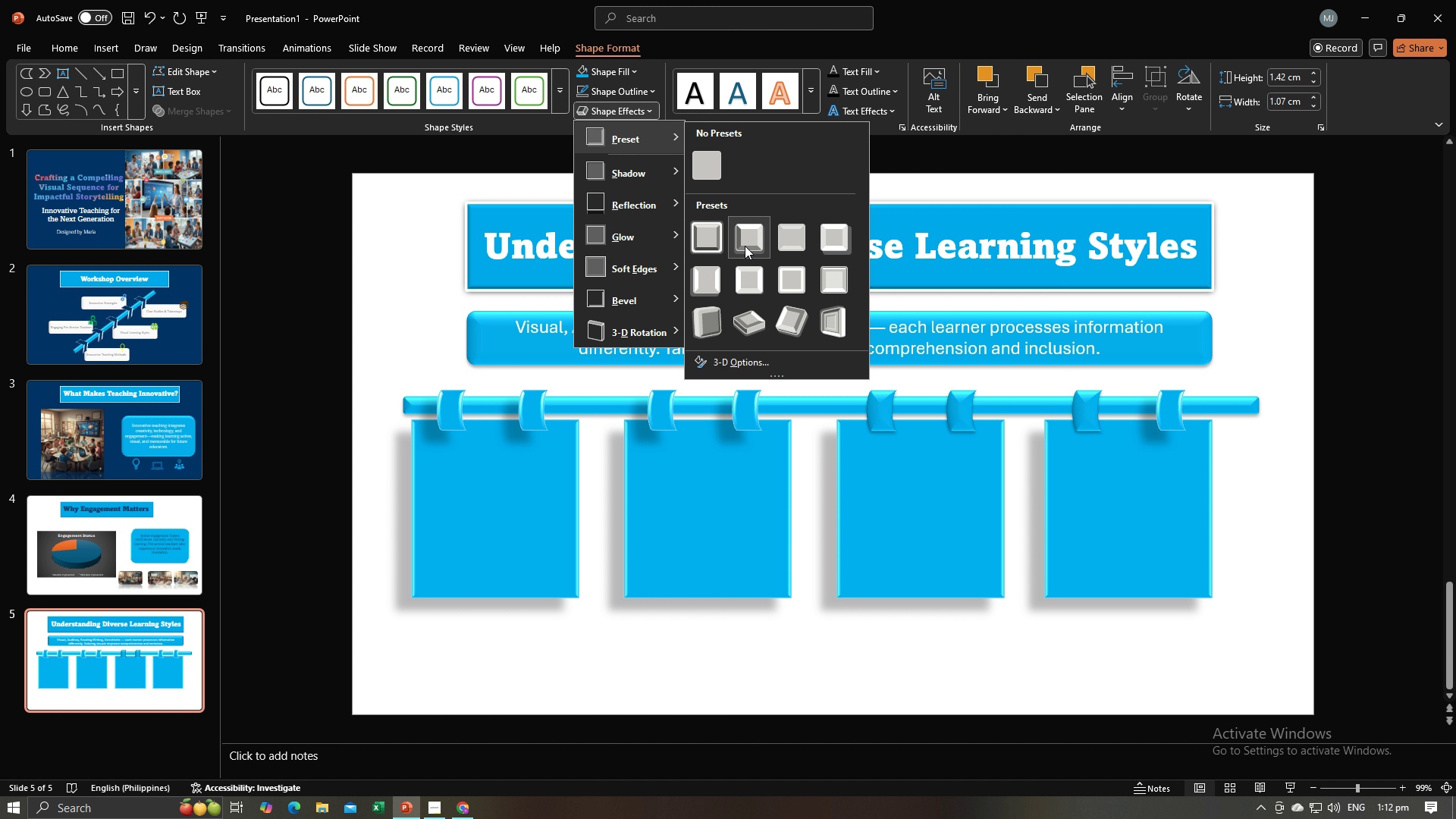 
left_click([745, 246])
 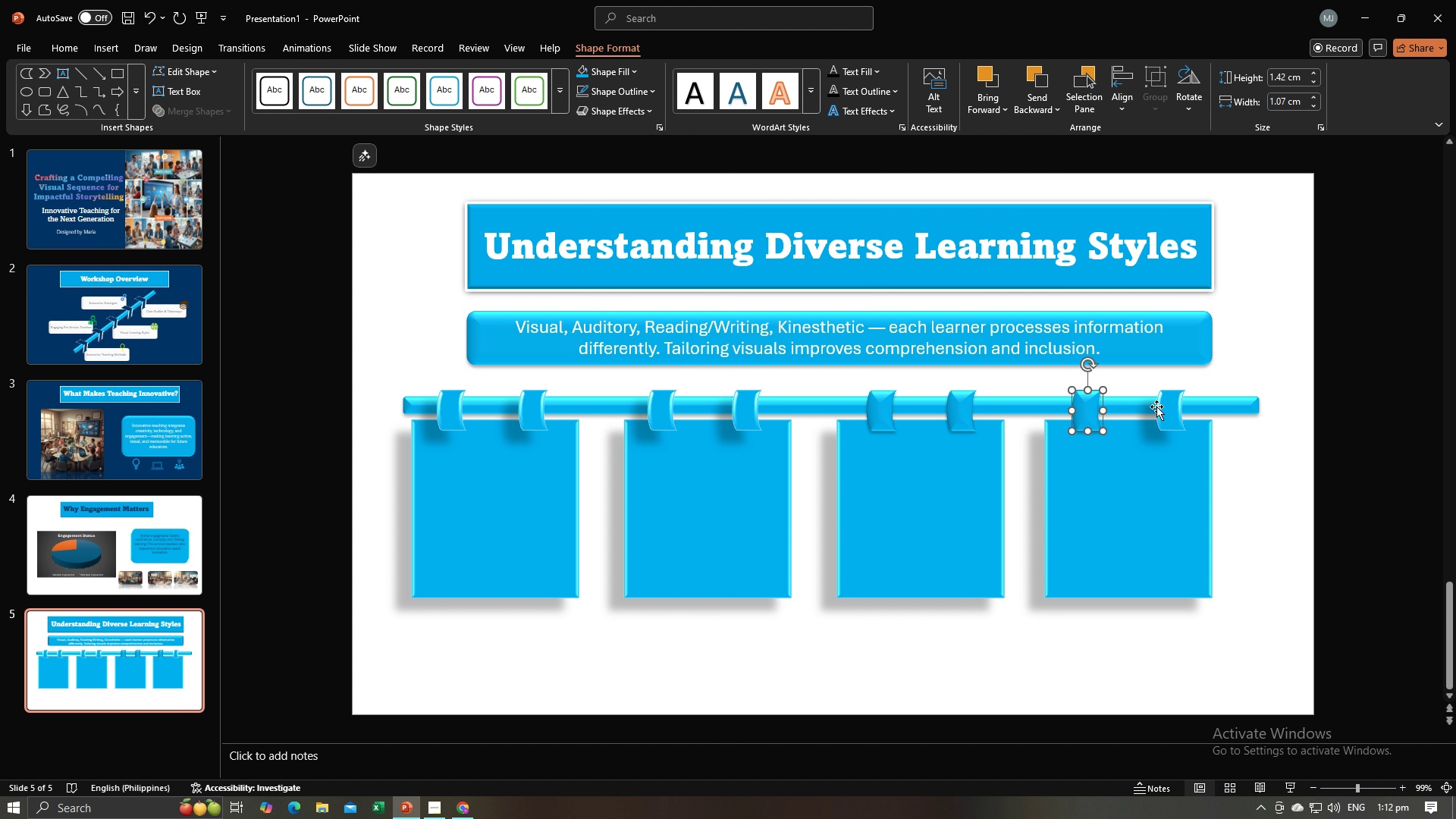 
left_click([1163, 408])
 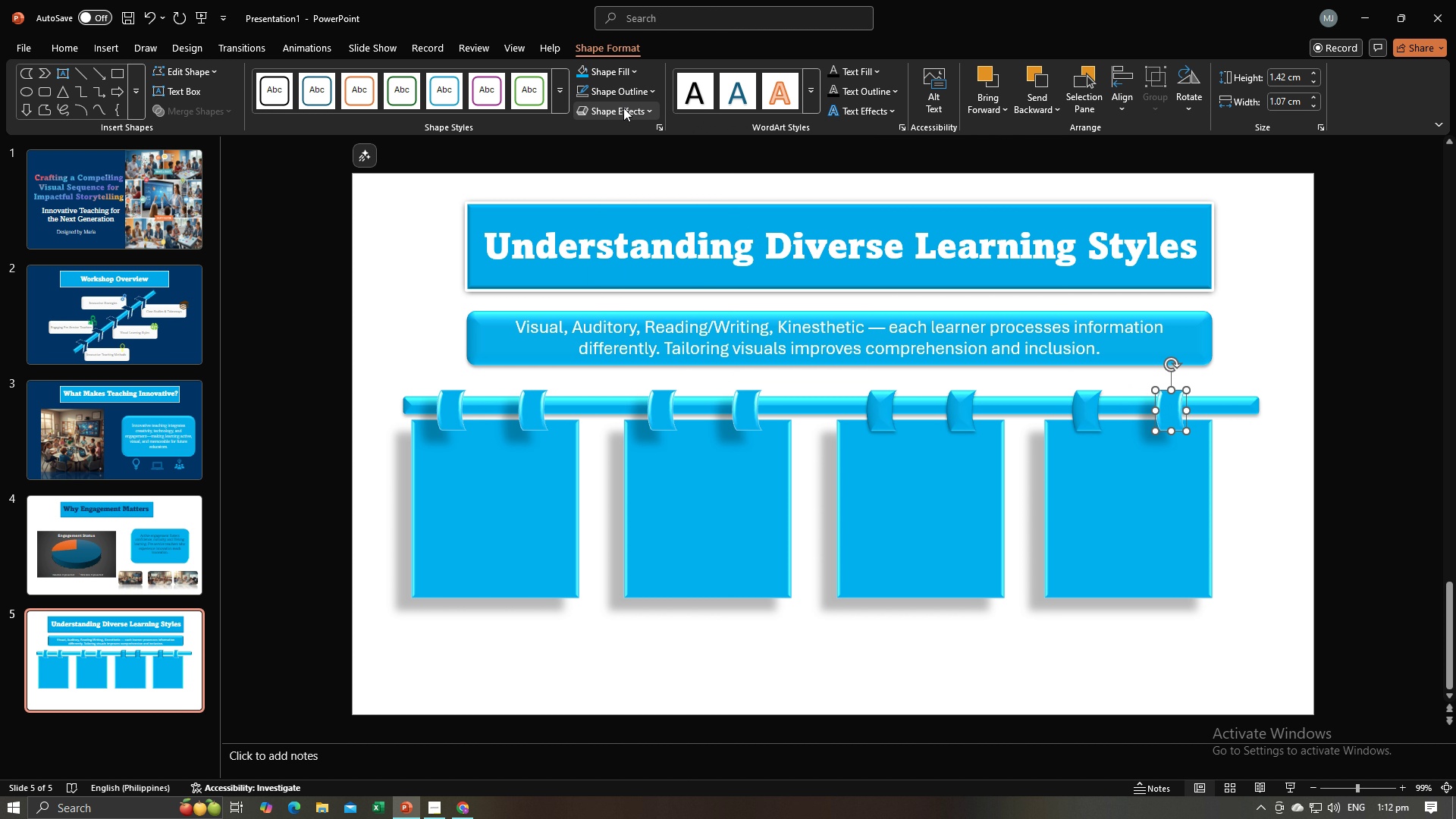 
left_click([623, 110])
 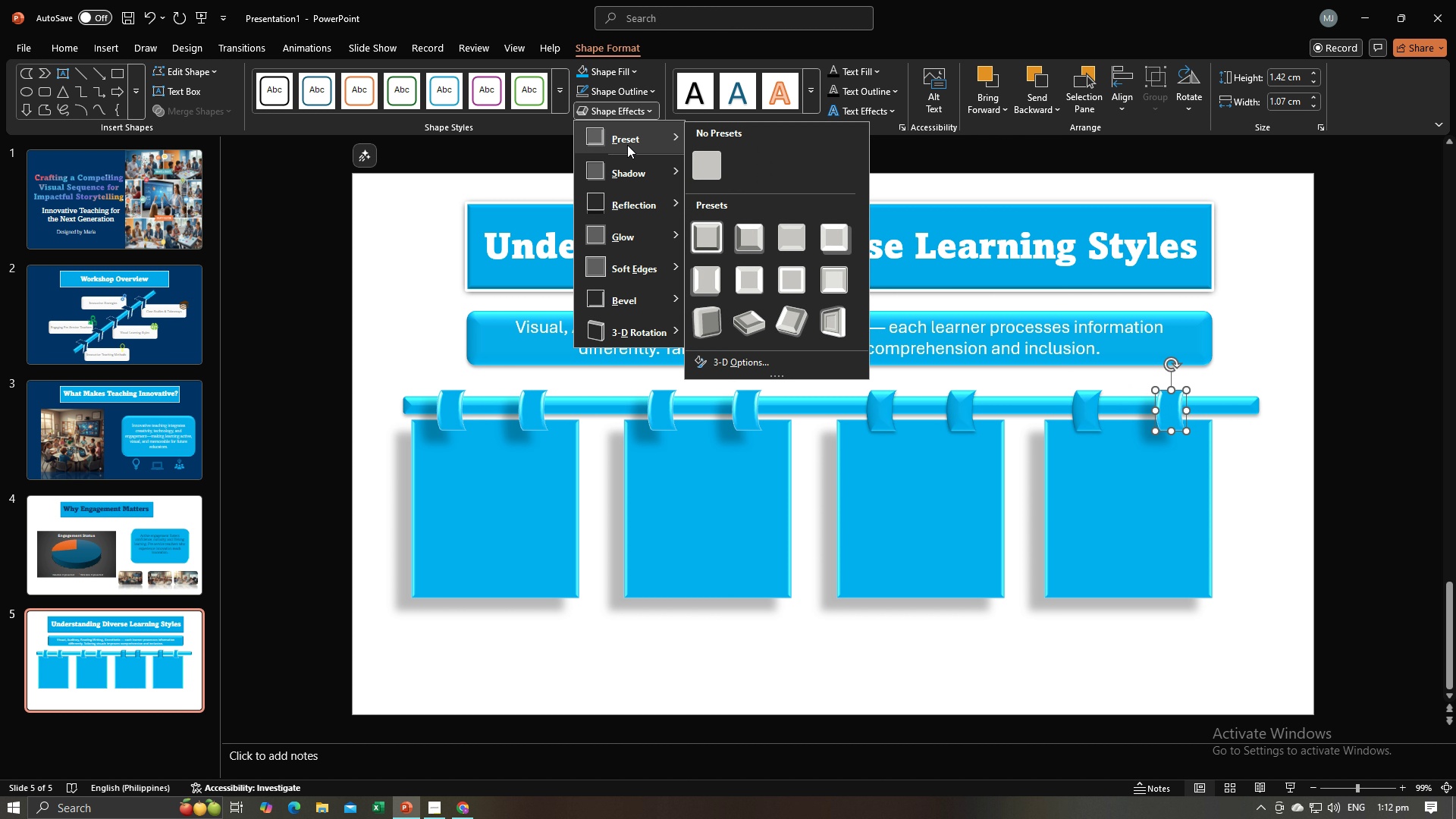 
left_click([627, 145])
 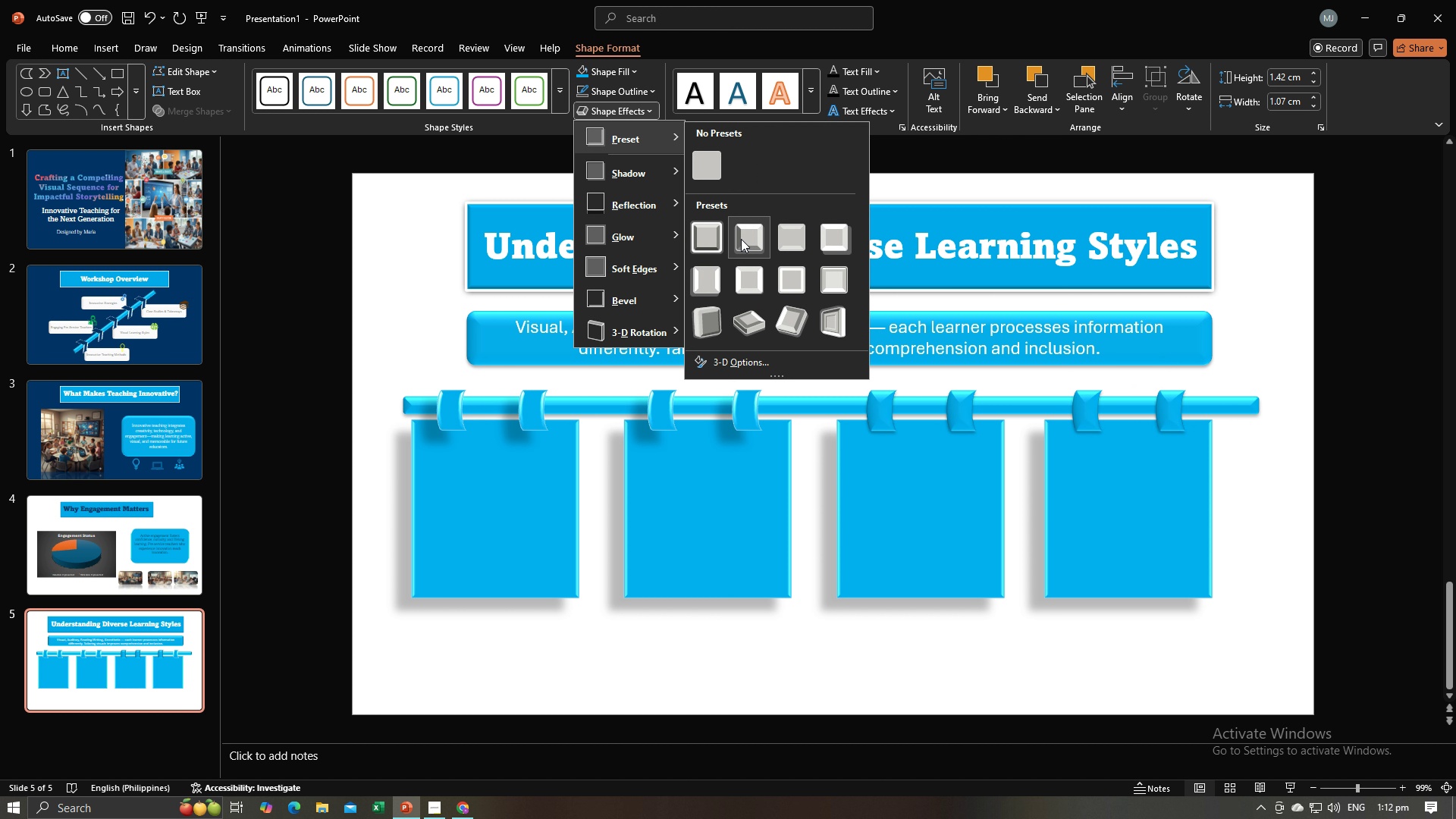 
left_click([741, 239])
 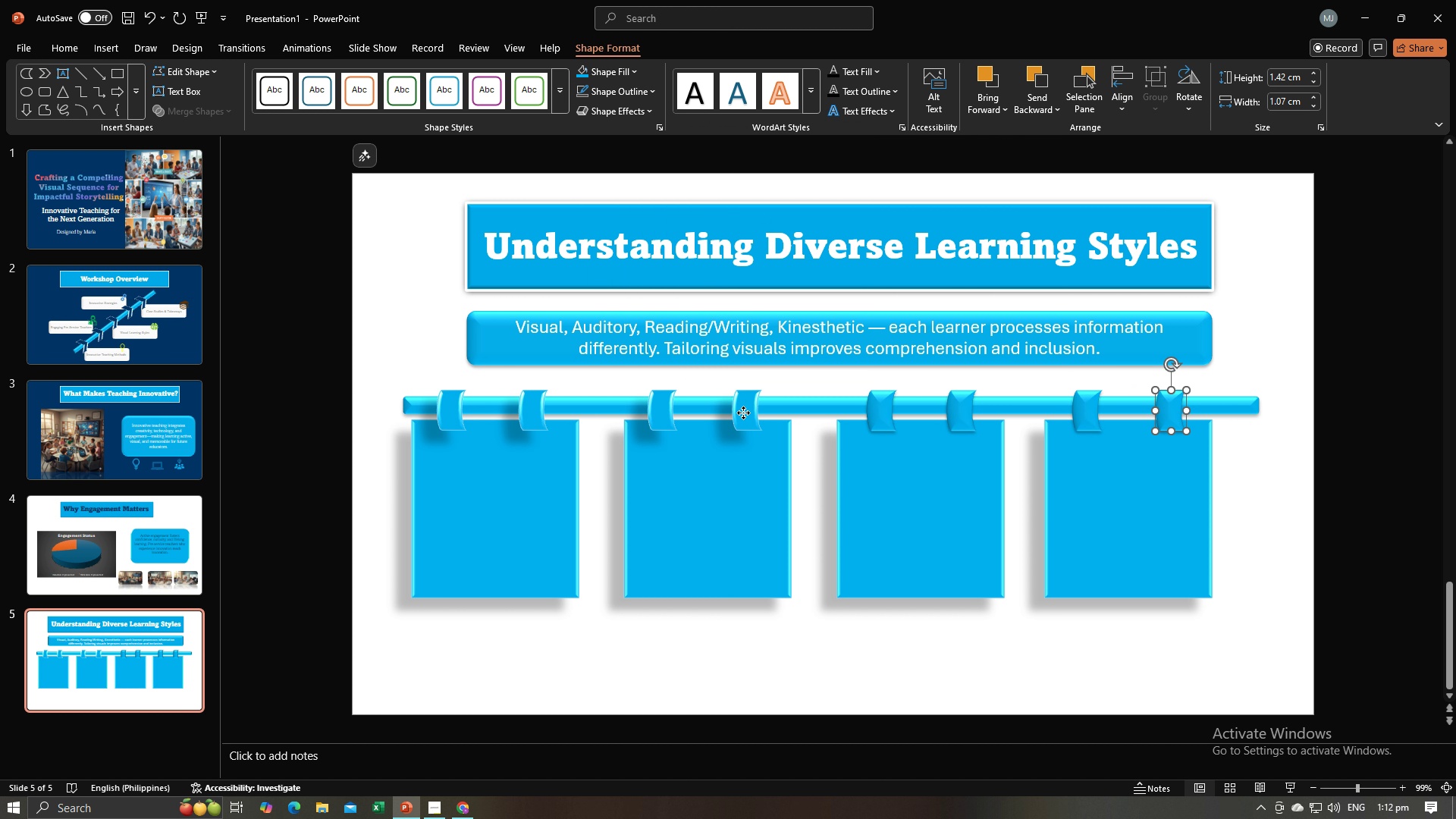 
left_click([743, 413])
 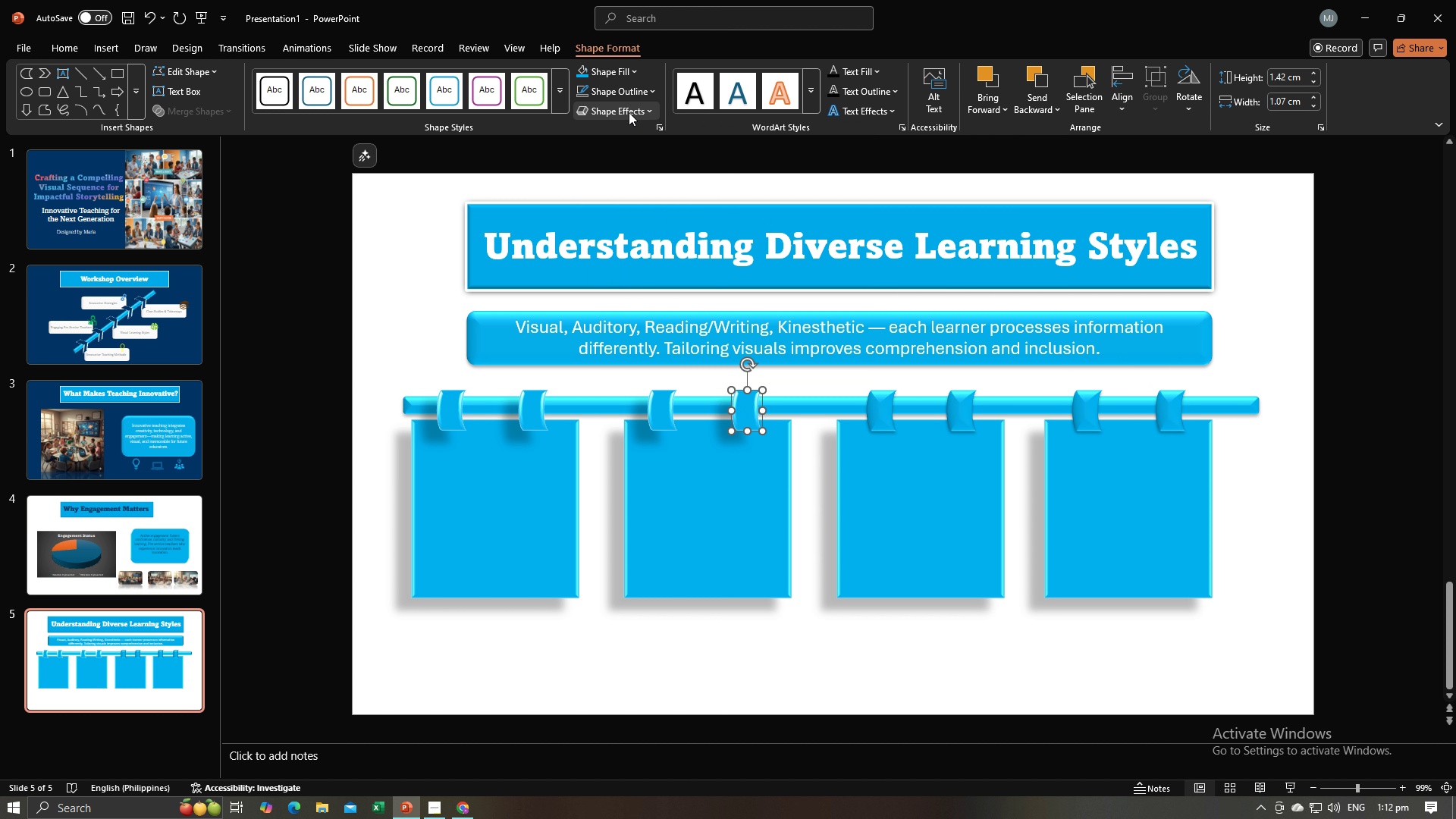 
left_click([629, 114])
 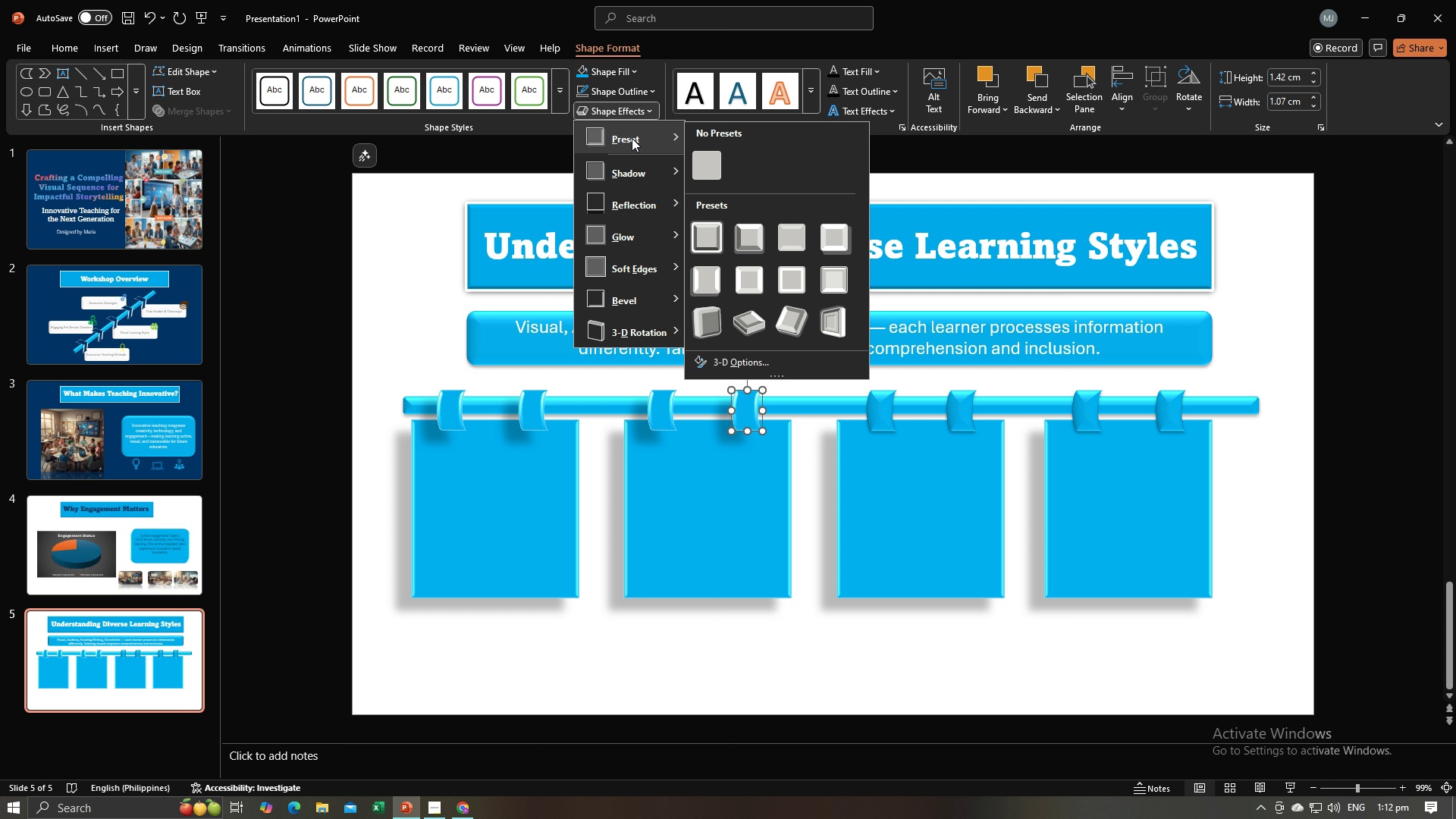 
left_click([632, 138])
 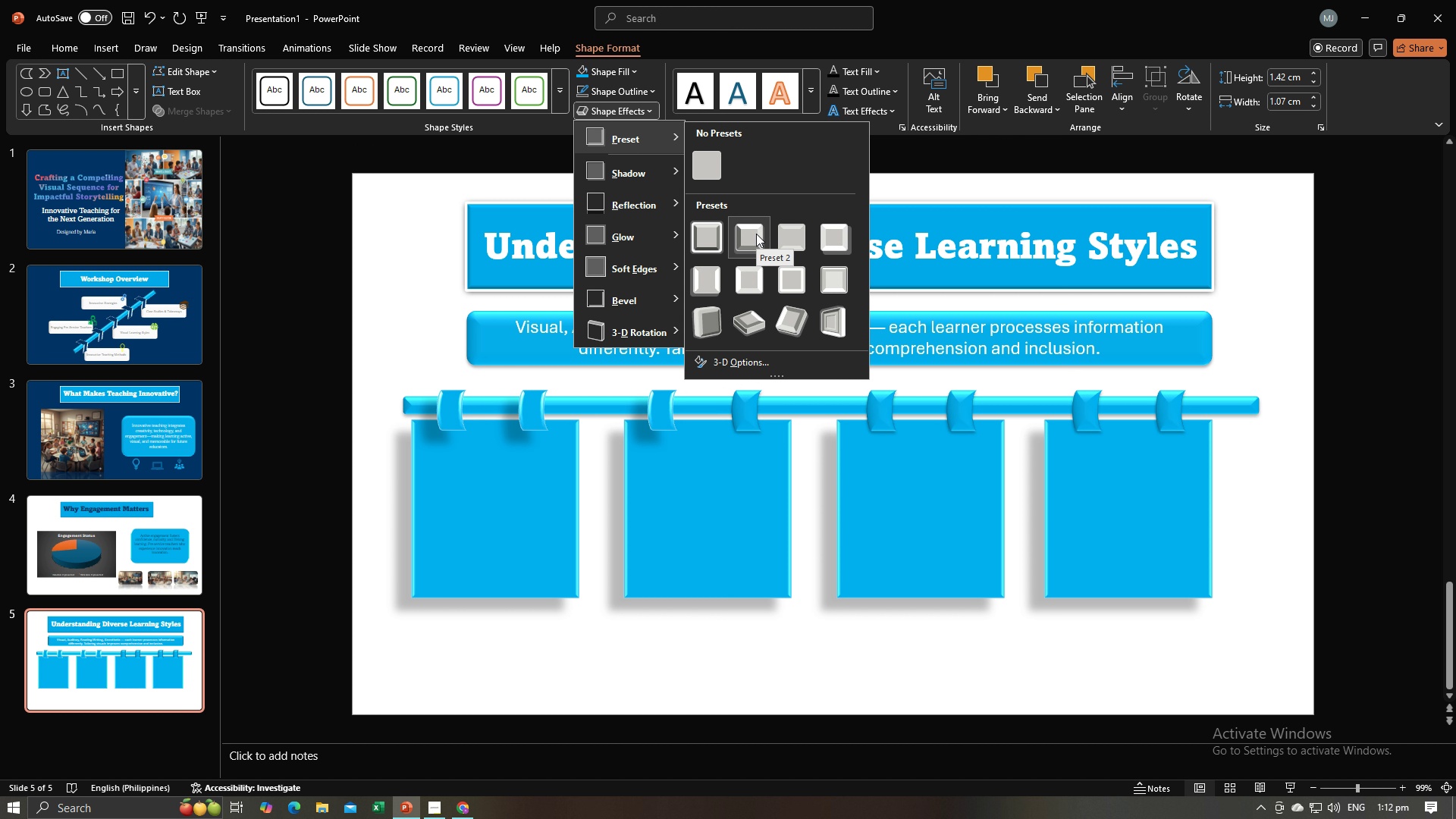 
left_click([756, 234])
 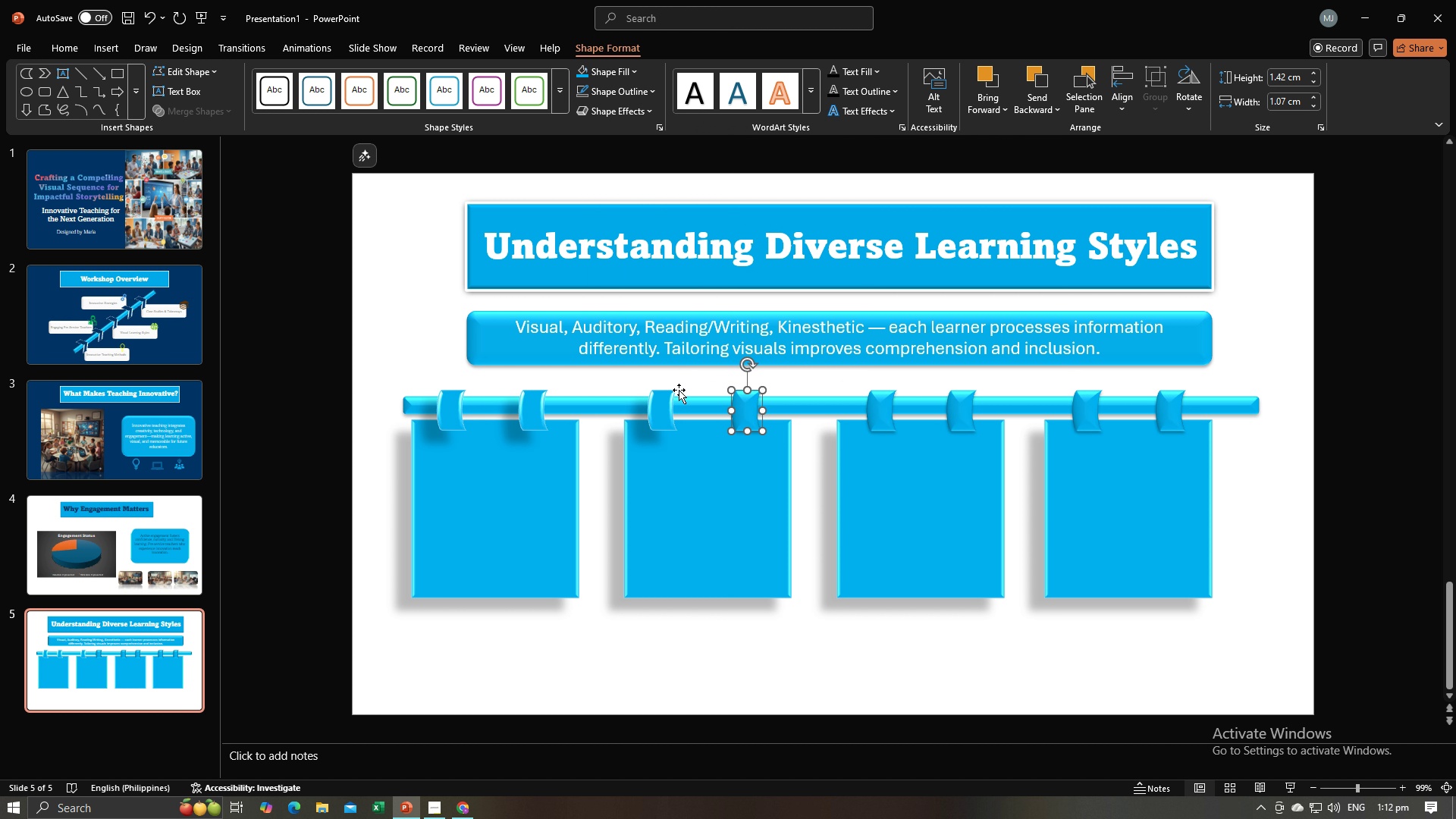 
left_click([668, 404])
 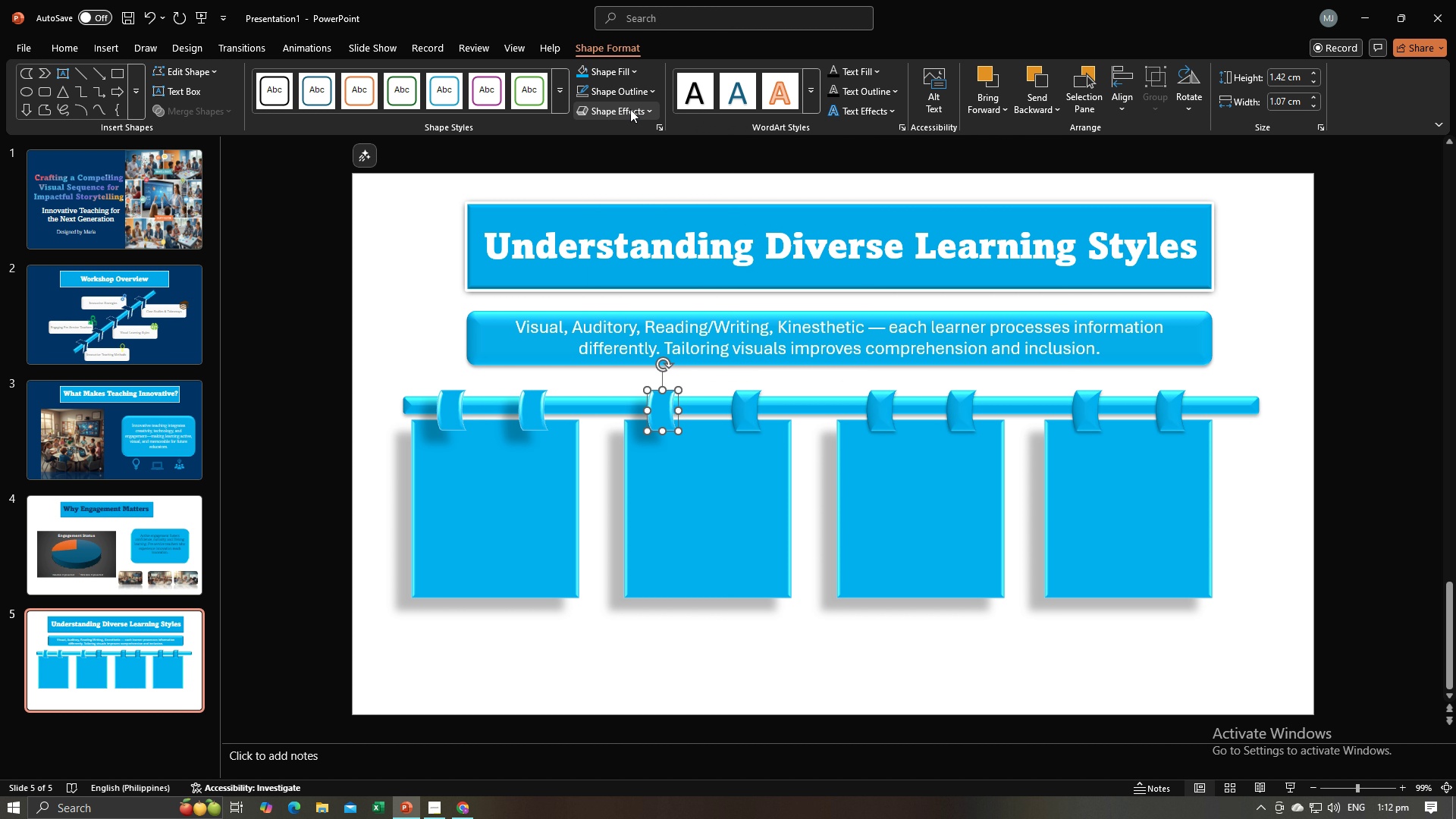 
left_click([629, 109])
 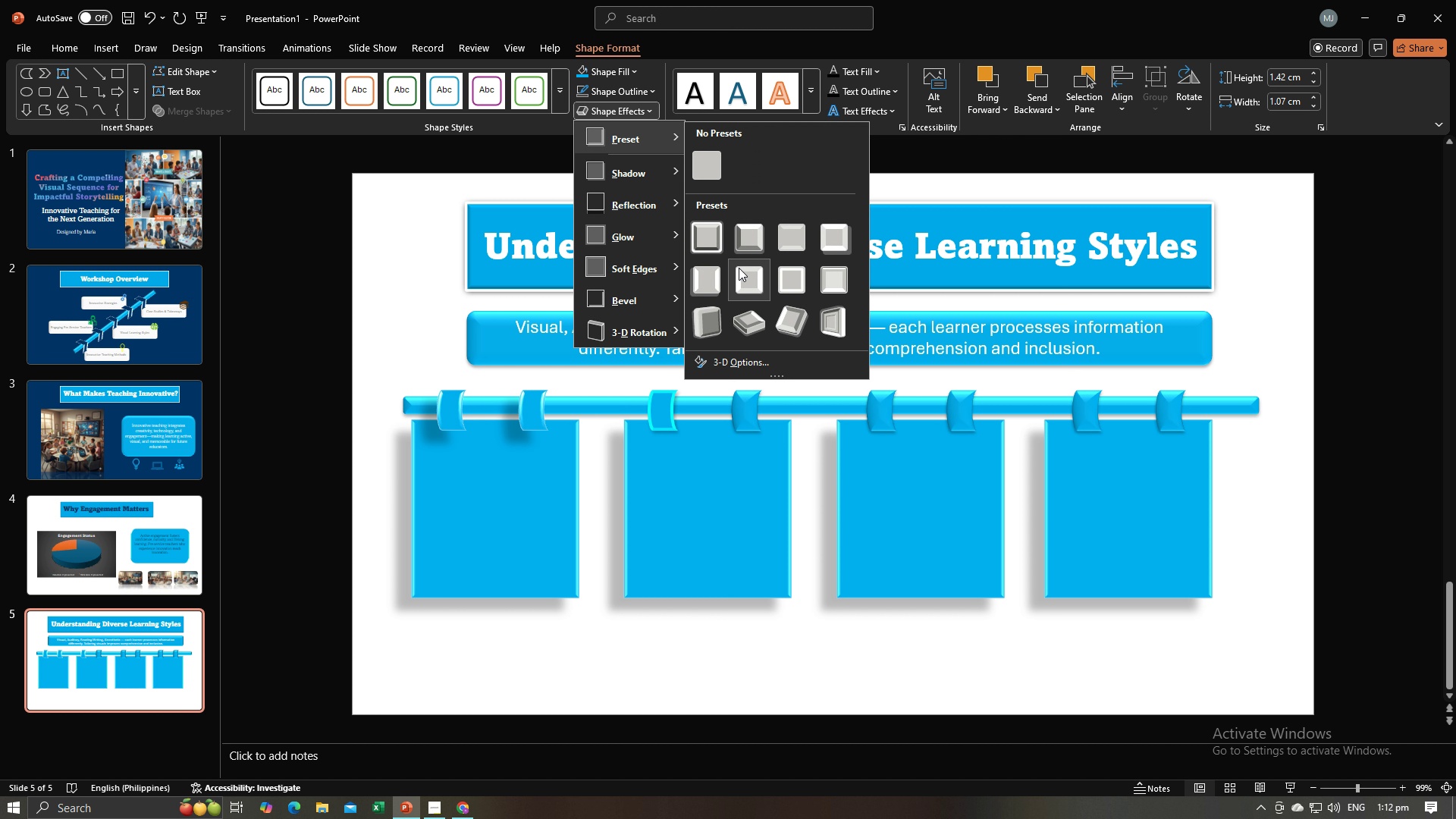 
left_click([743, 244])
 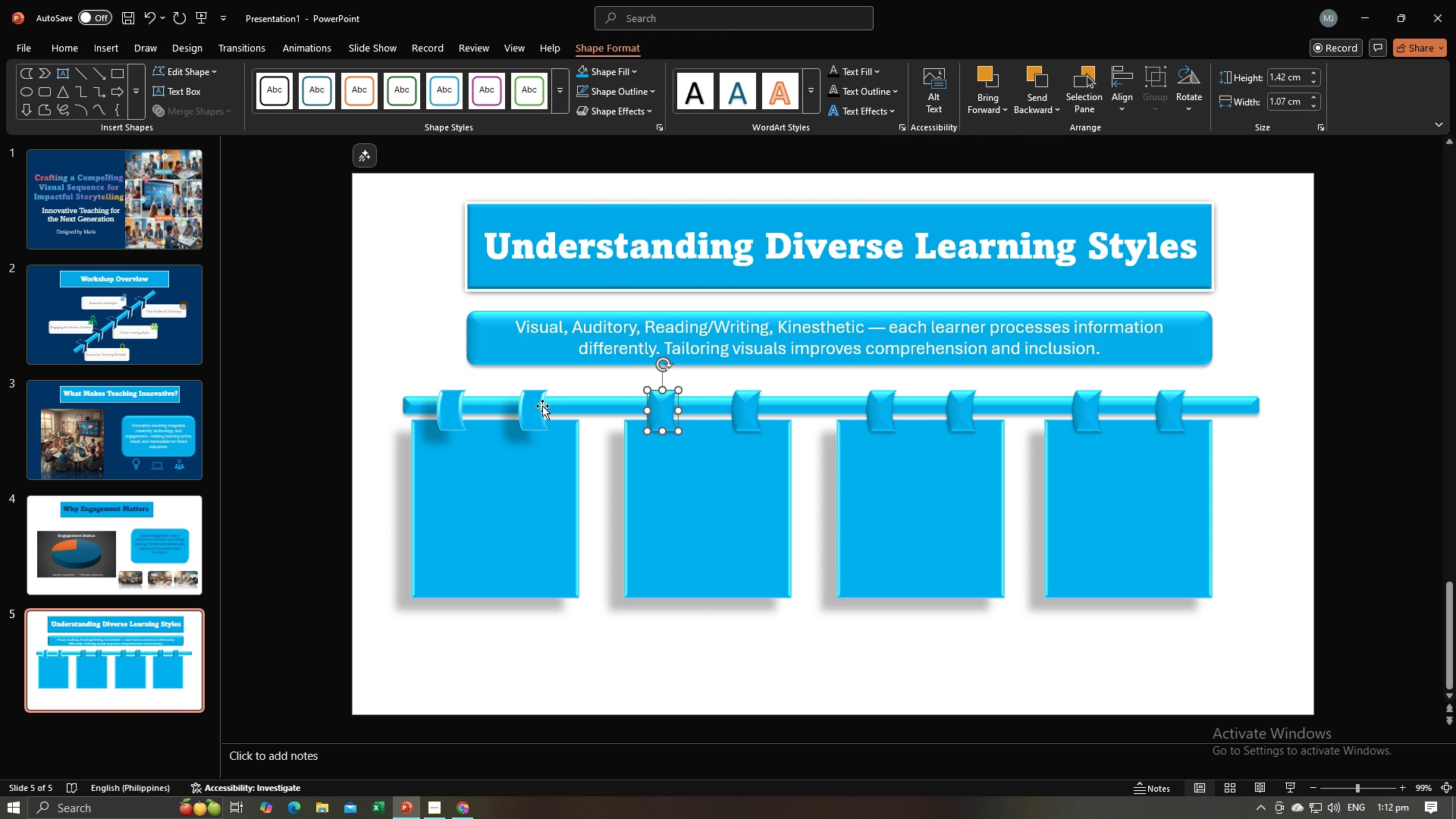 
left_click([541, 406])
 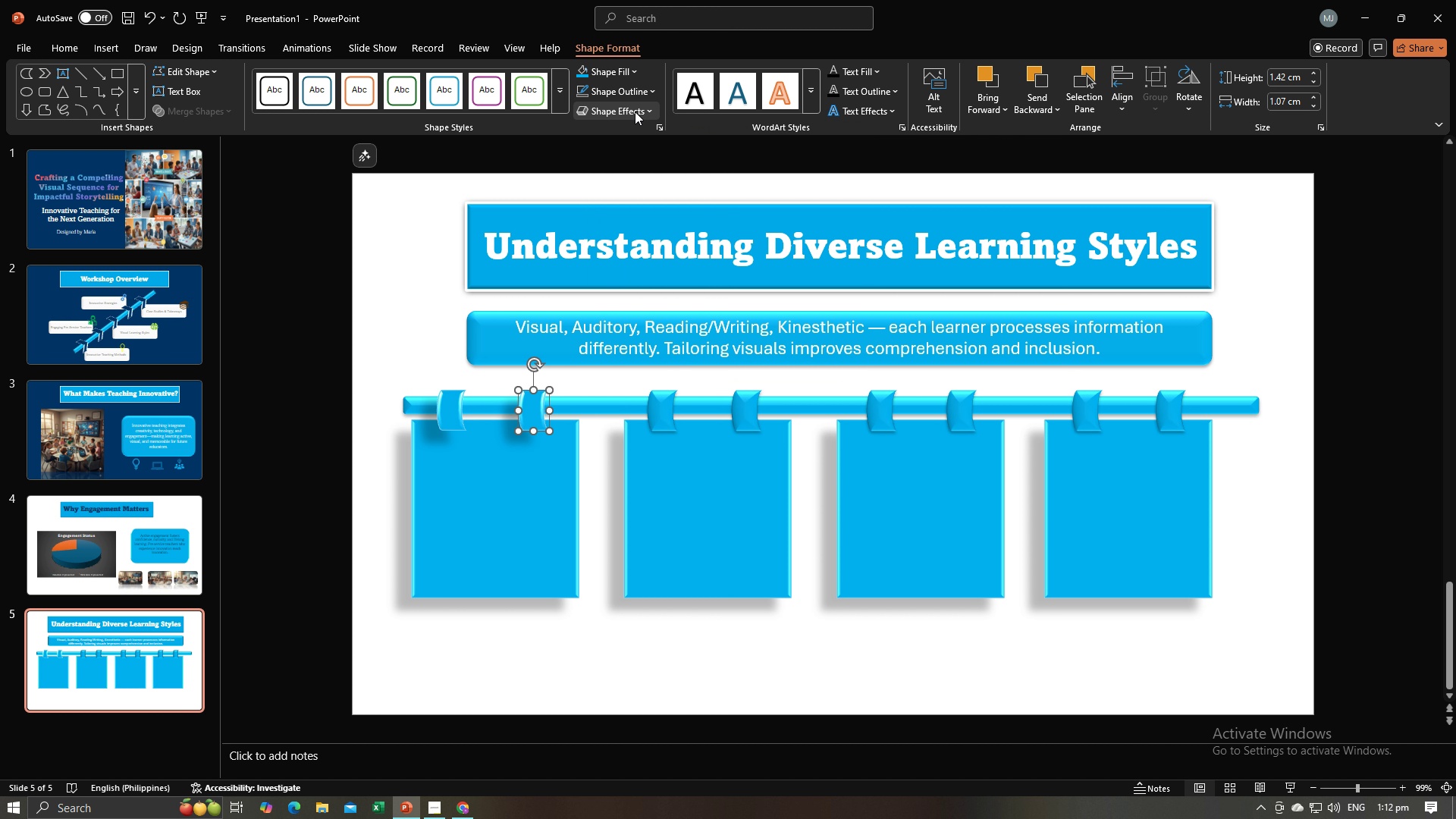 
left_click([635, 111])
 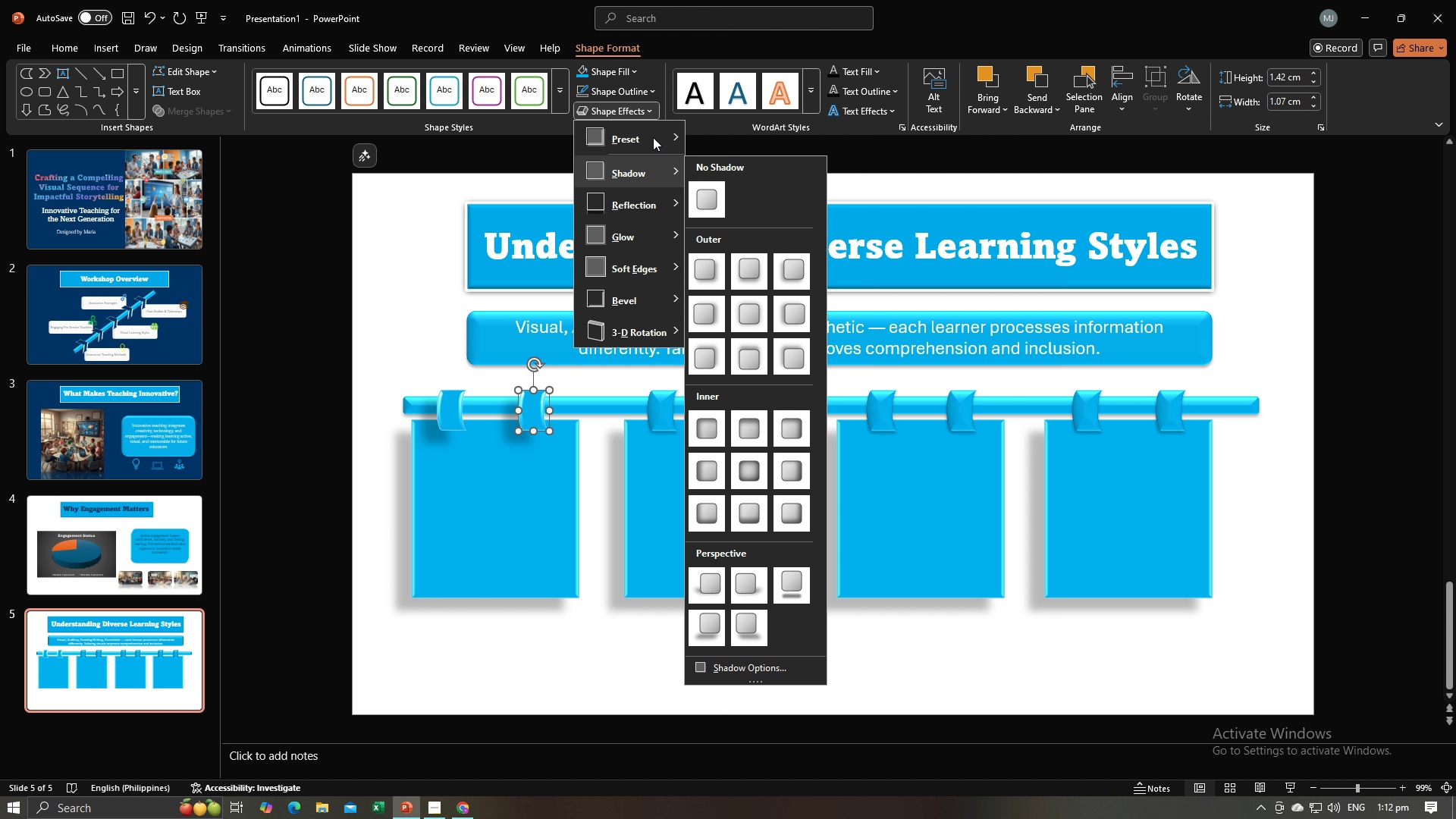 
left_click([657, 131])
 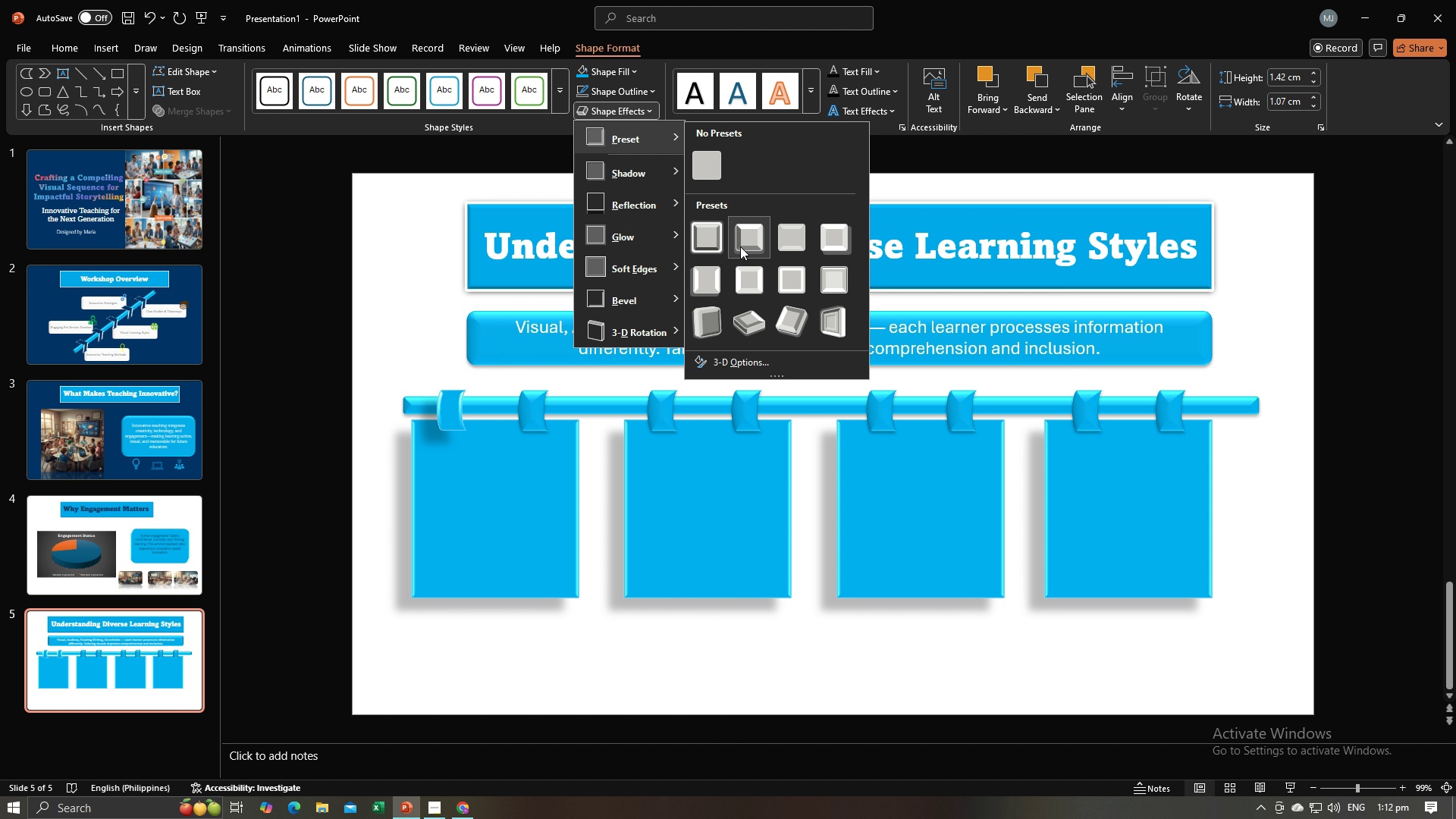 
left_click([740, 246])
 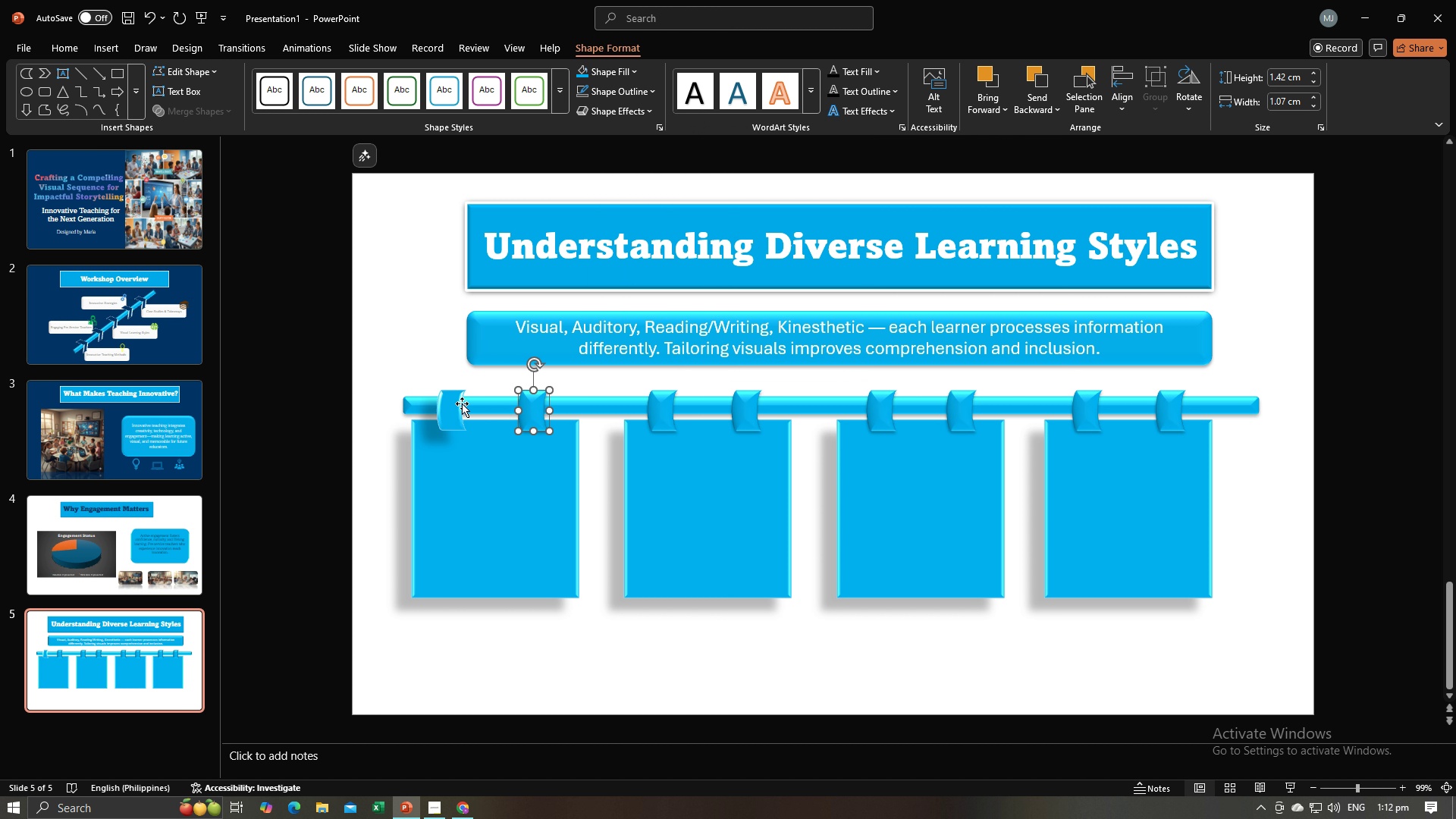 
left_click([462, 403])
 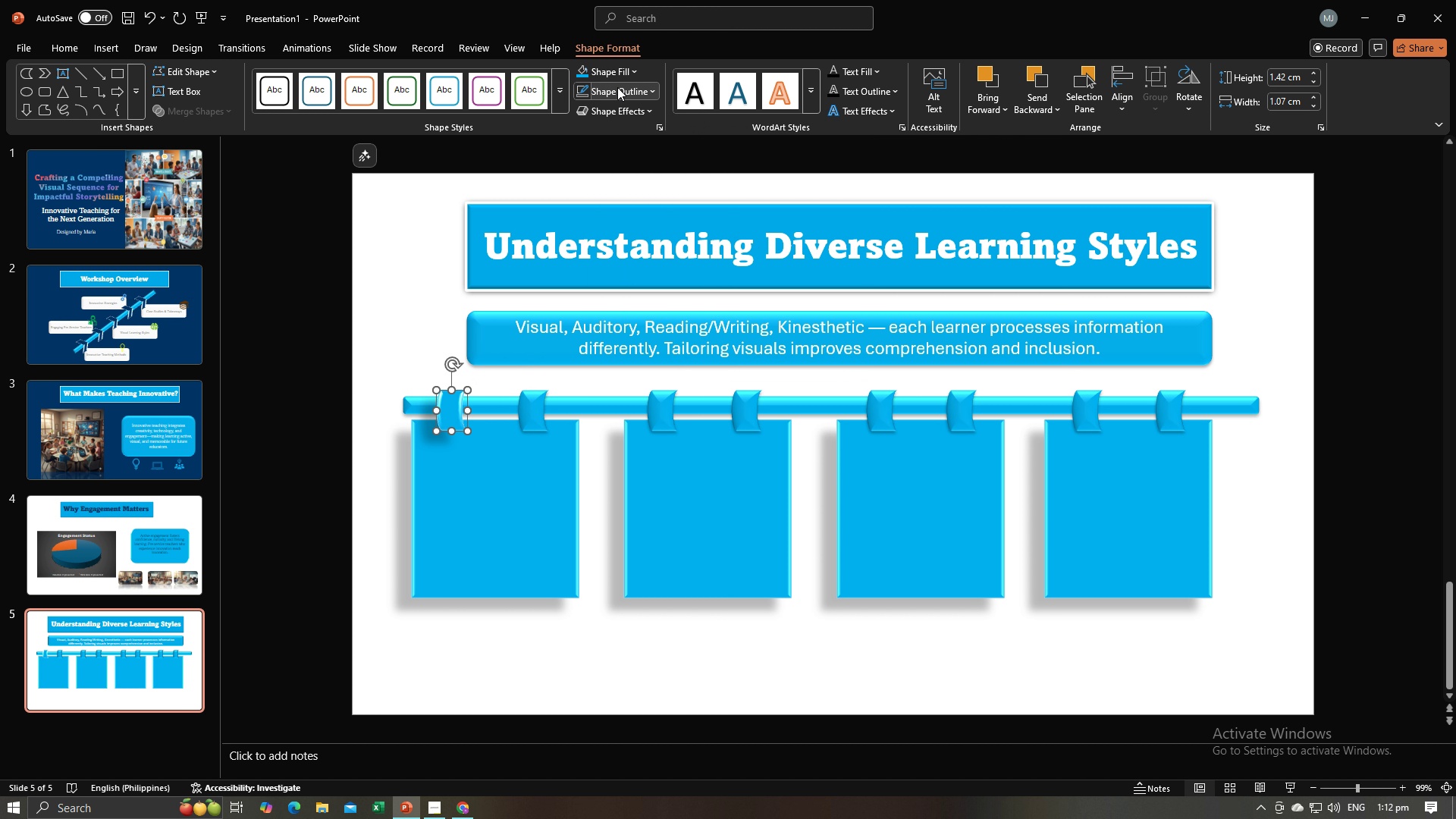 
left_click([617, 86])
 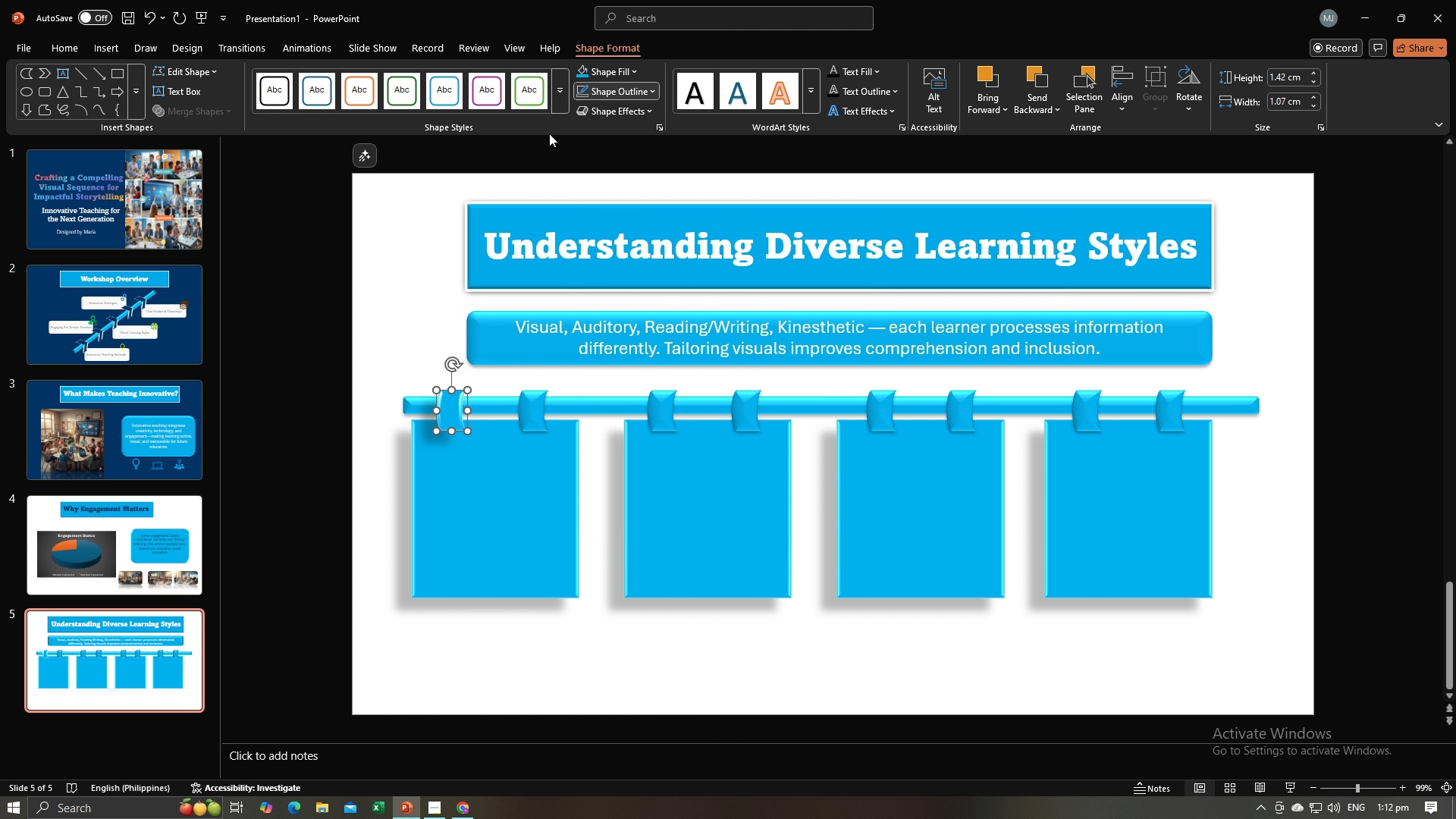 
left_click([549, 133])
 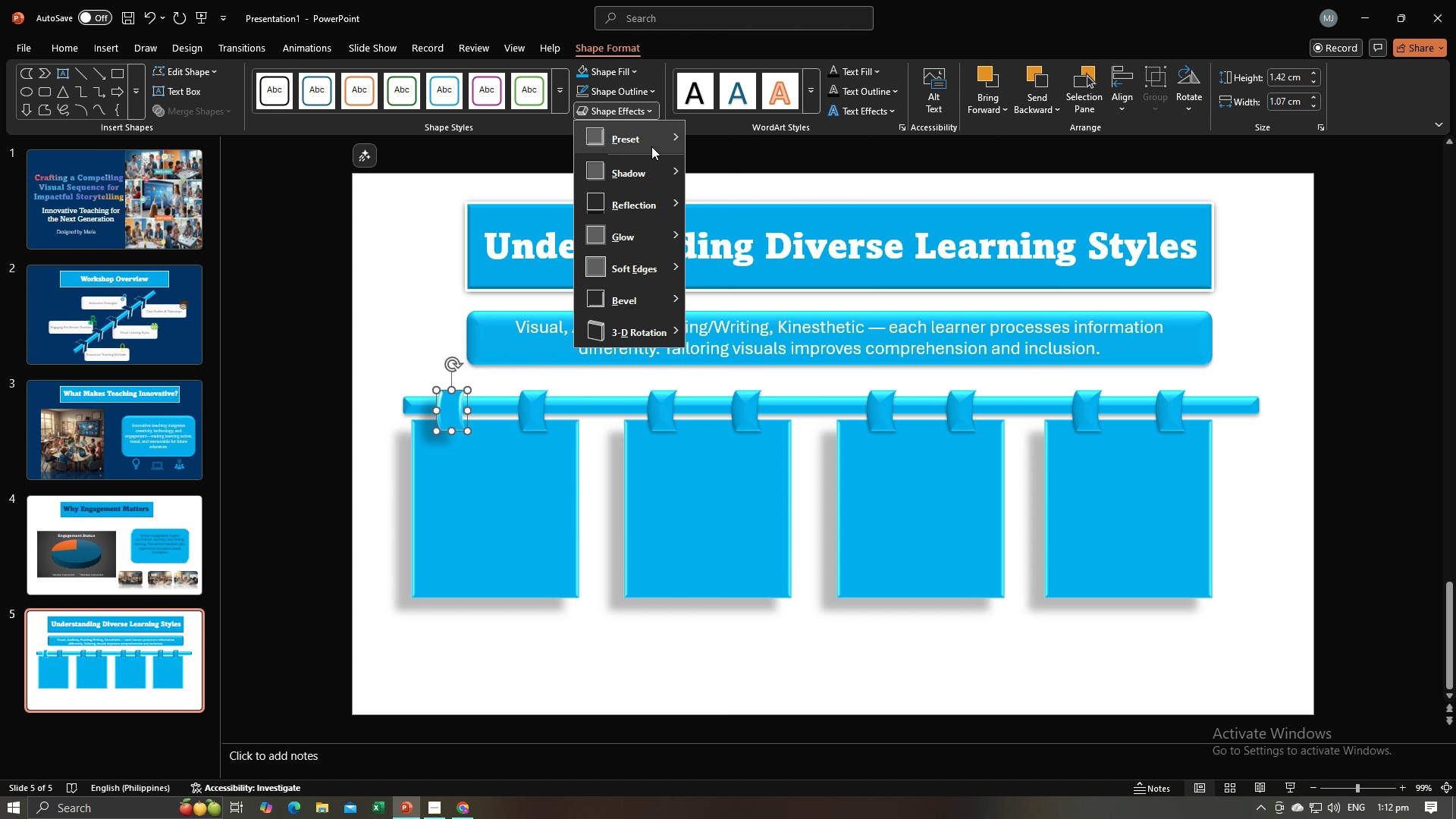 
left_click([651, 140])
 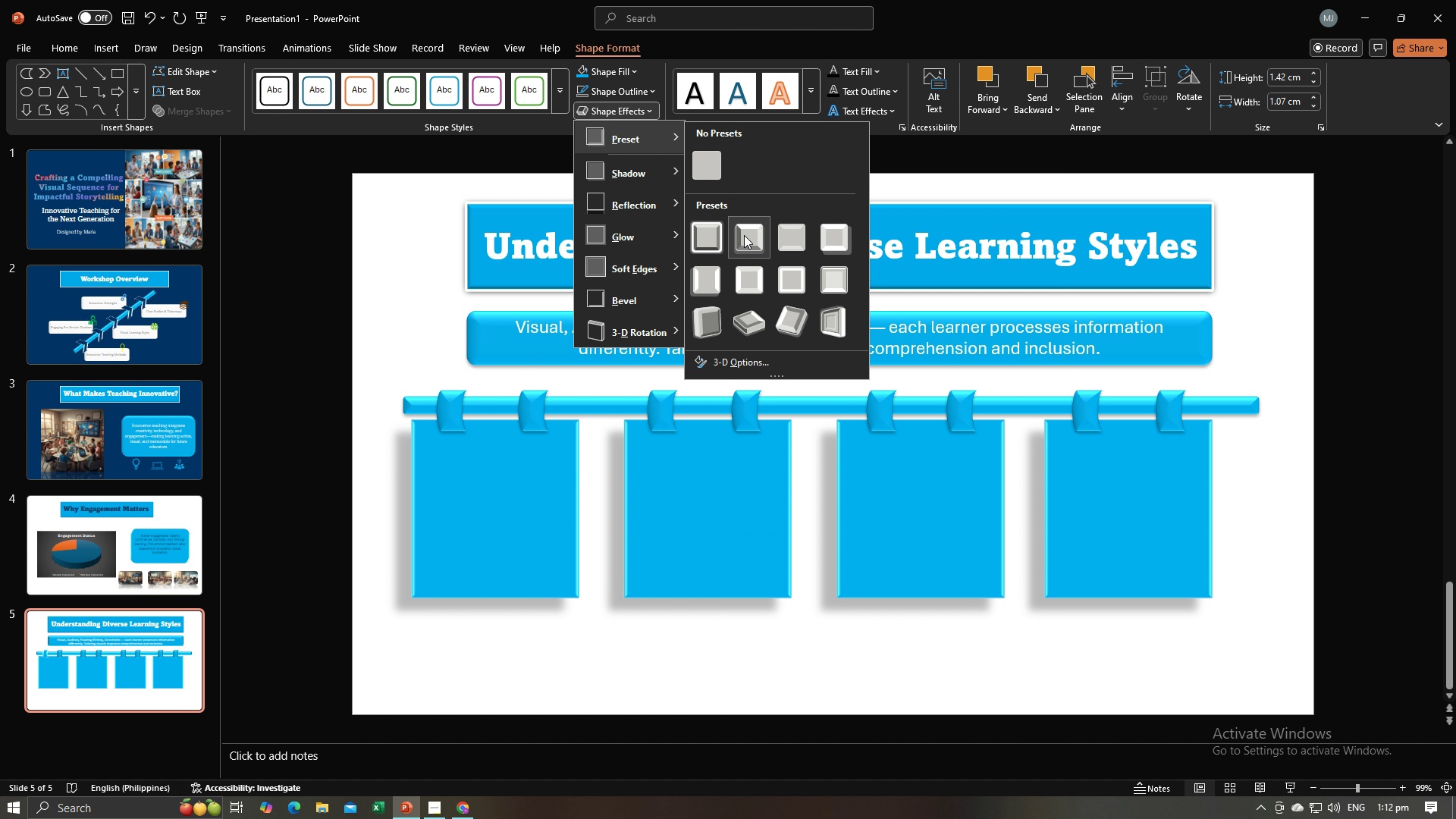 
left_click([744, 235])
 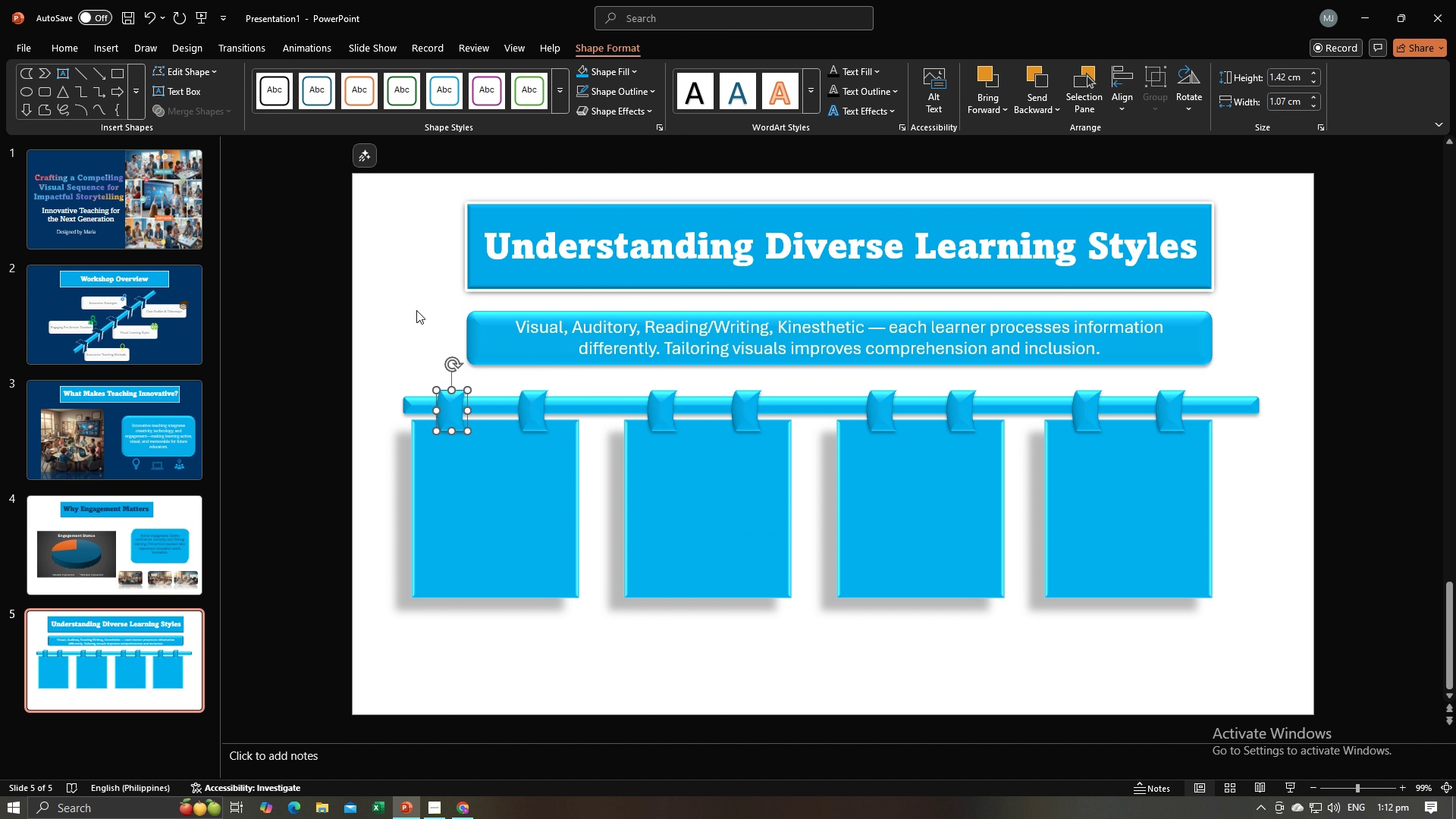 
left_click([416, 309])
 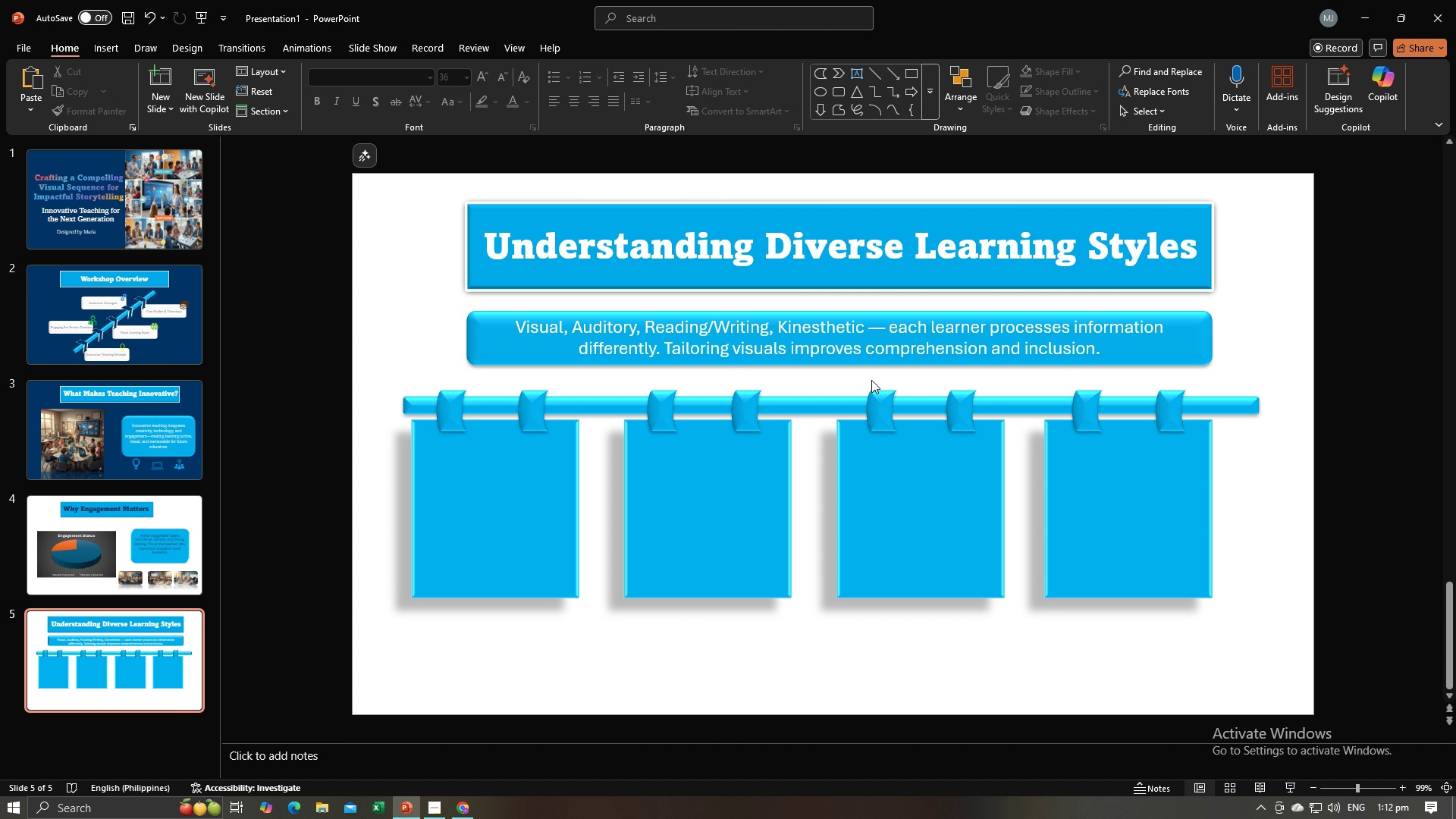 
left_click([1252, 412])
 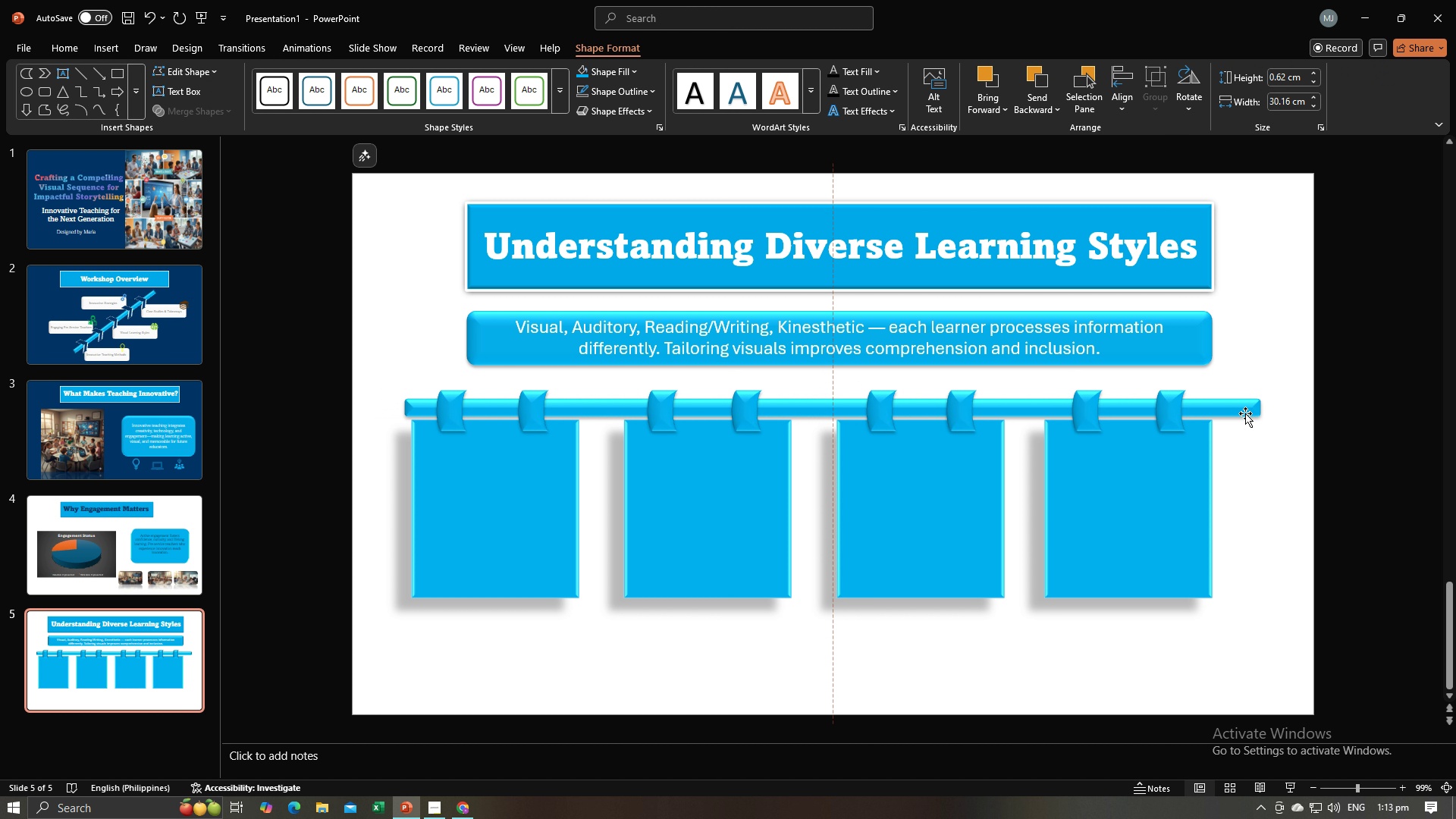 
wait(7.49)
 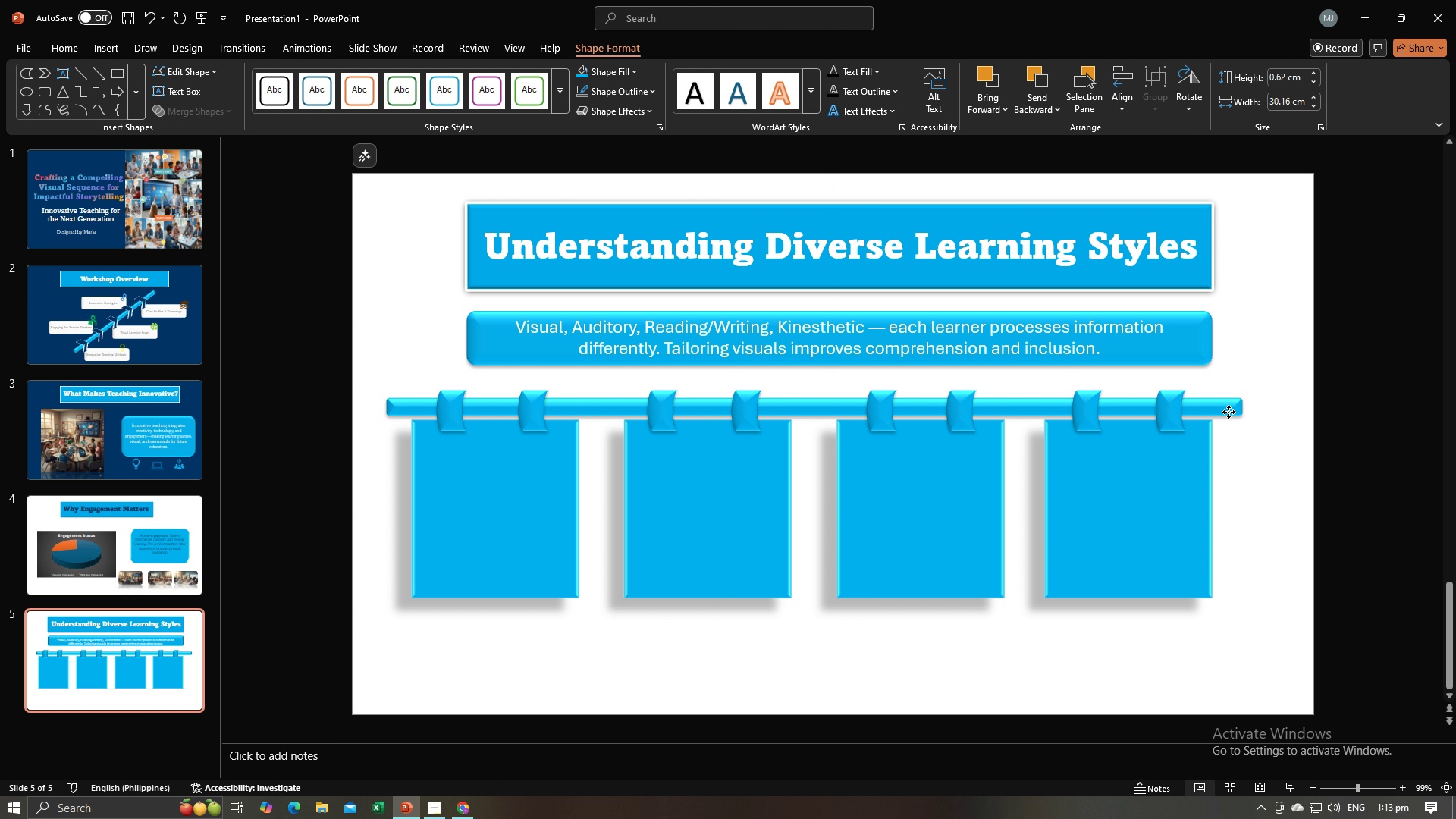 
left_click([1251, 456])
 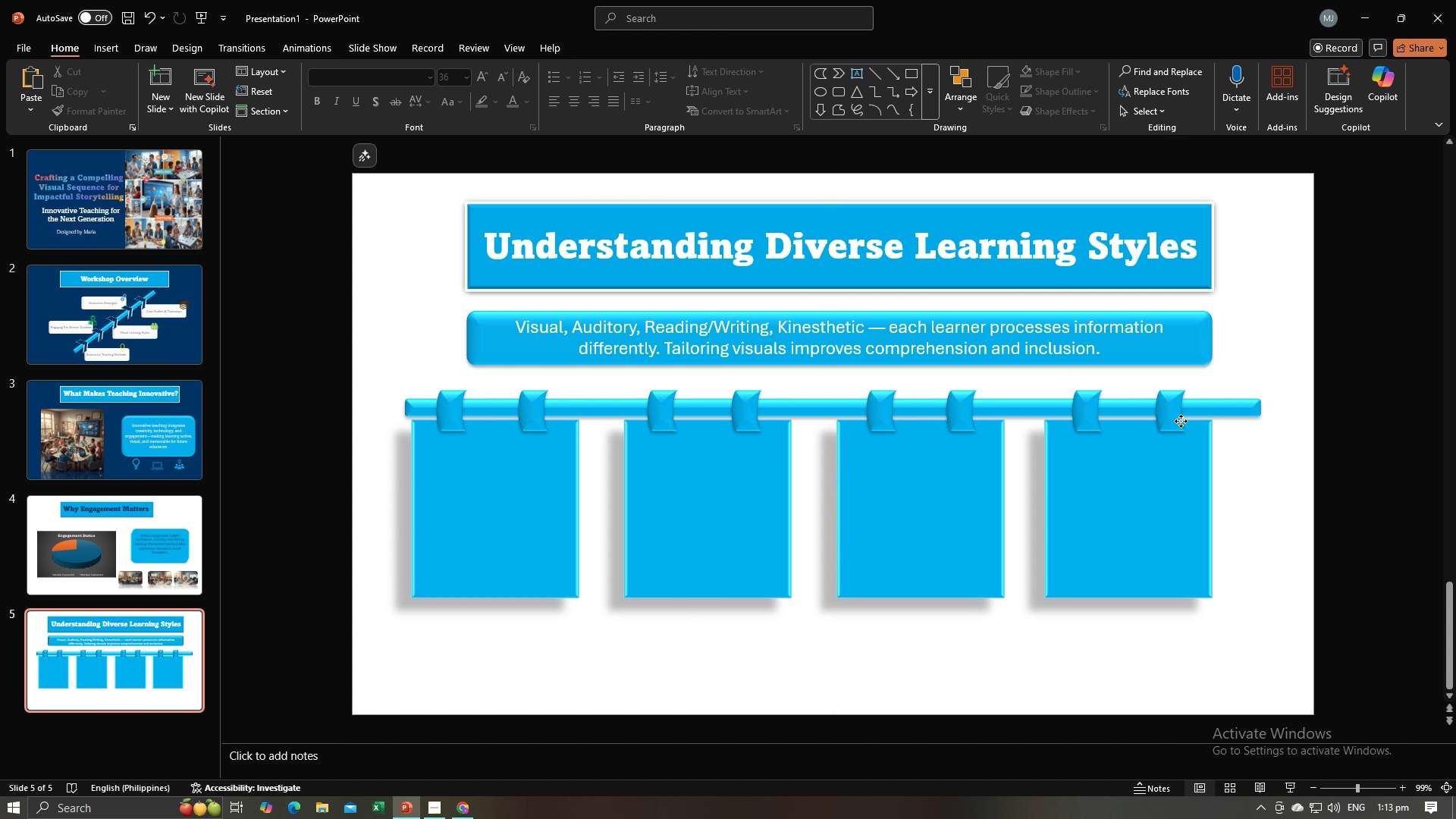 
left_click([1181, 421])
 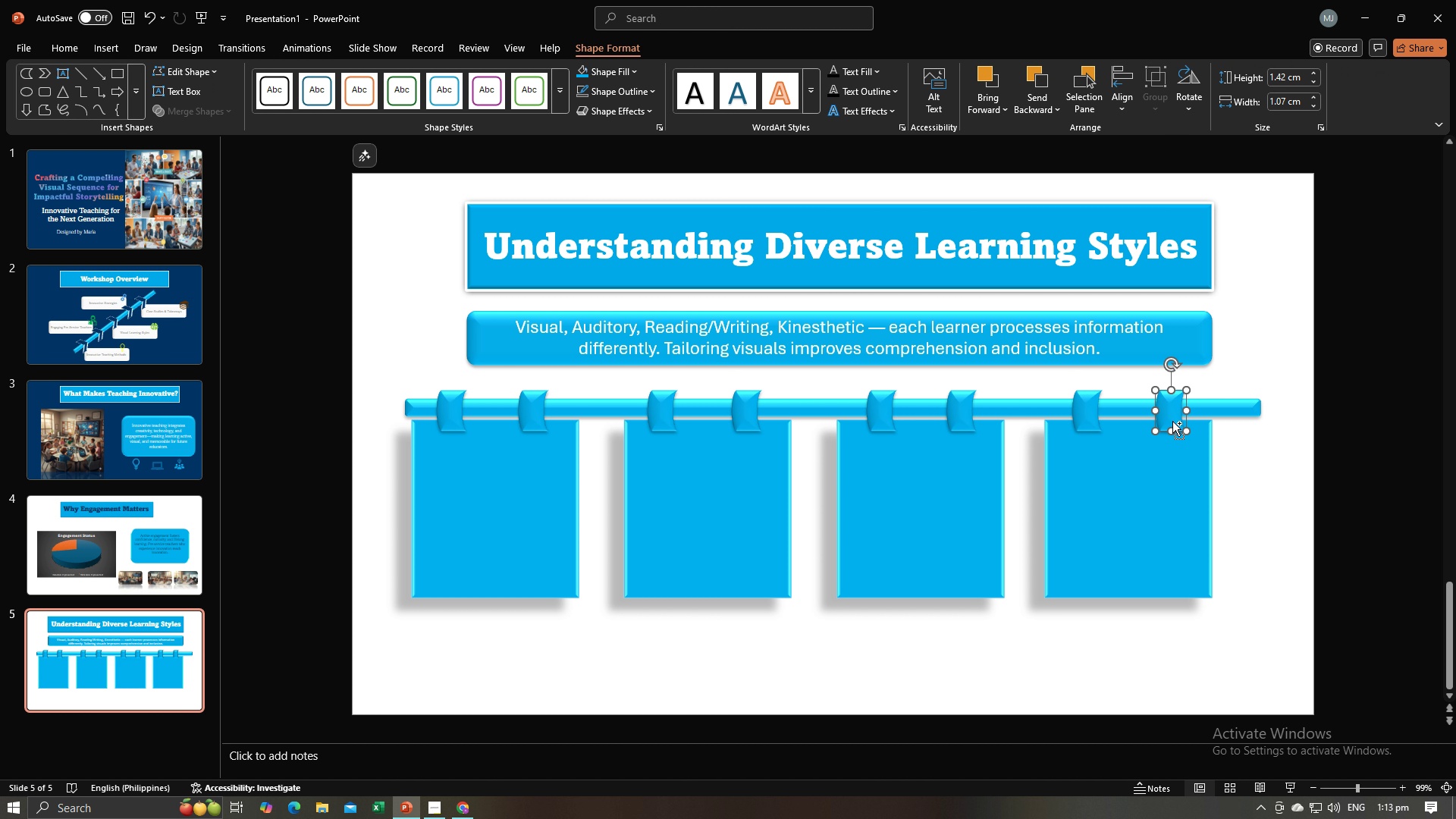 
hold_key(key=ControlLeft, duration=1.52)
left_click([1086, 421])
 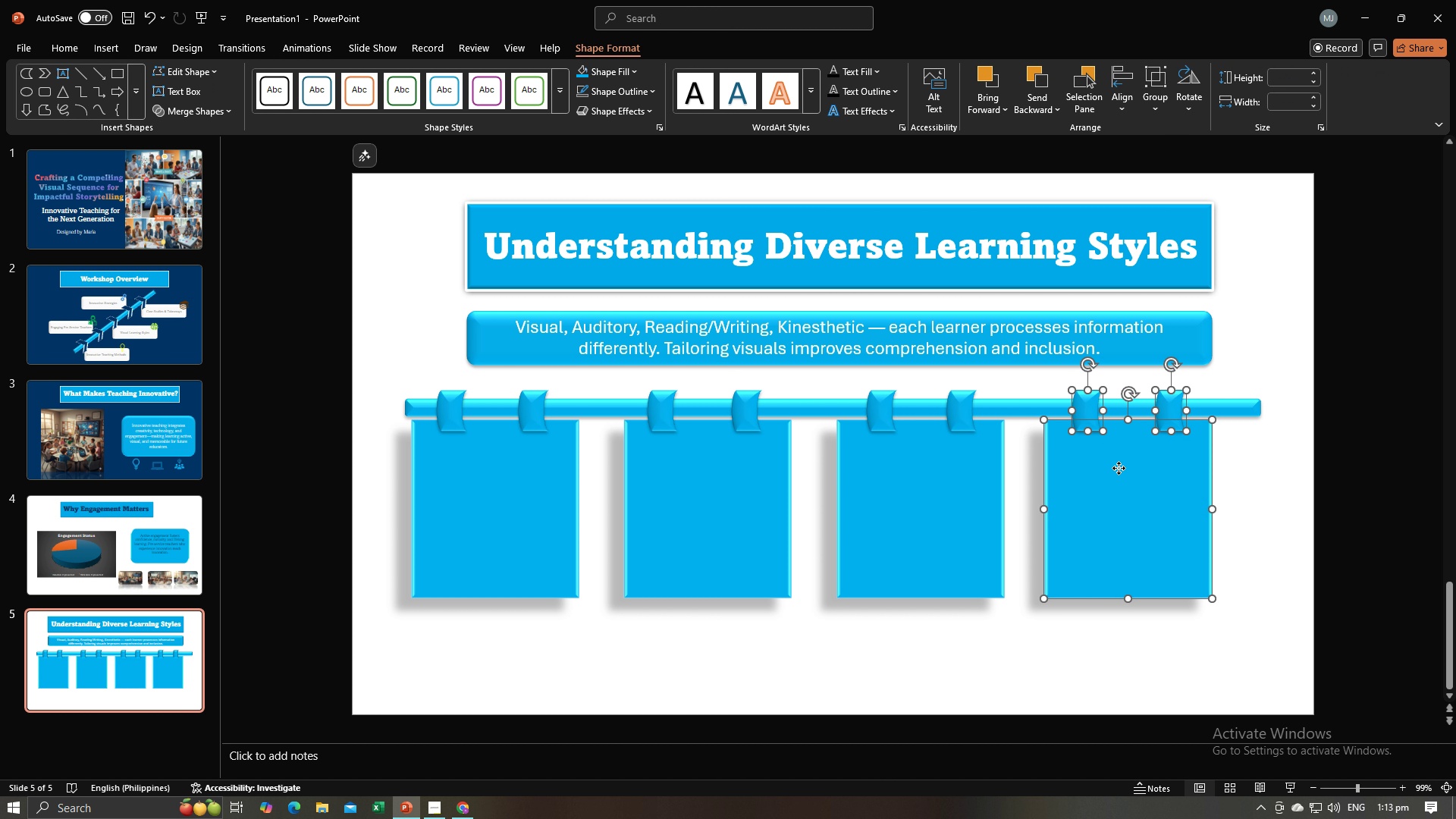 
double_click([1119, 468])
 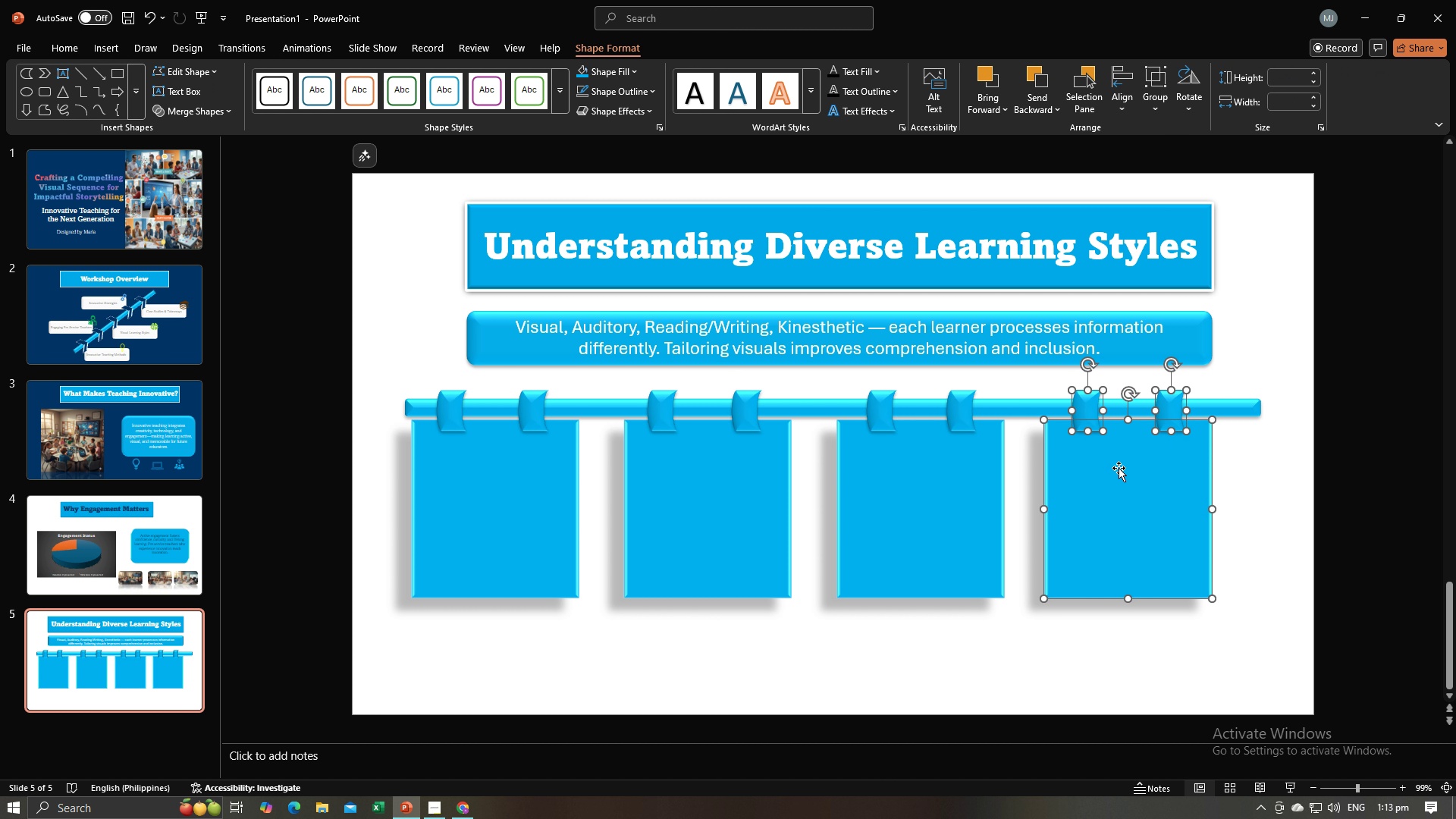 
hold_key(key=ControlLeft, duration=0.87)
 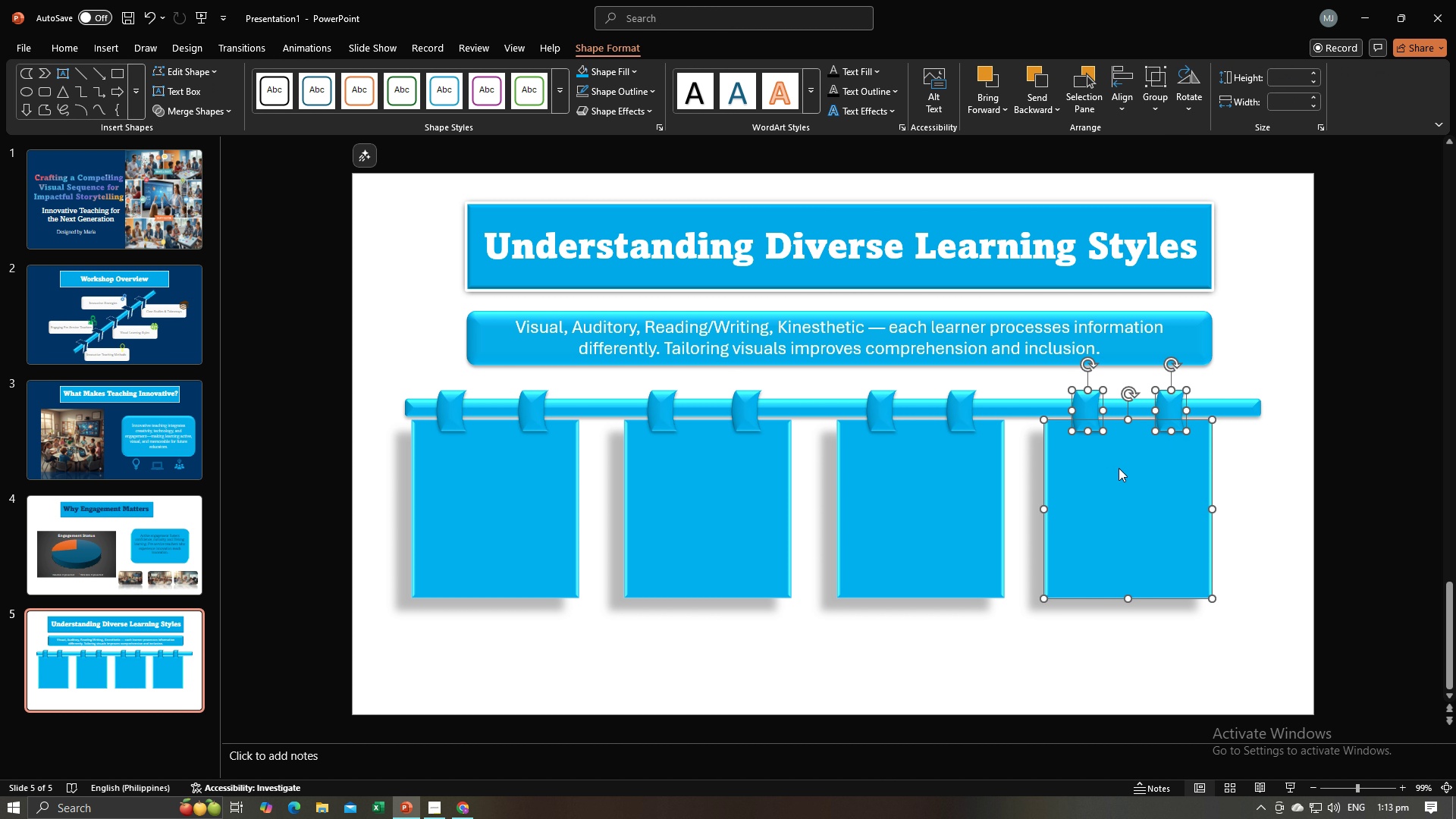 
right_click([1119, 468])
 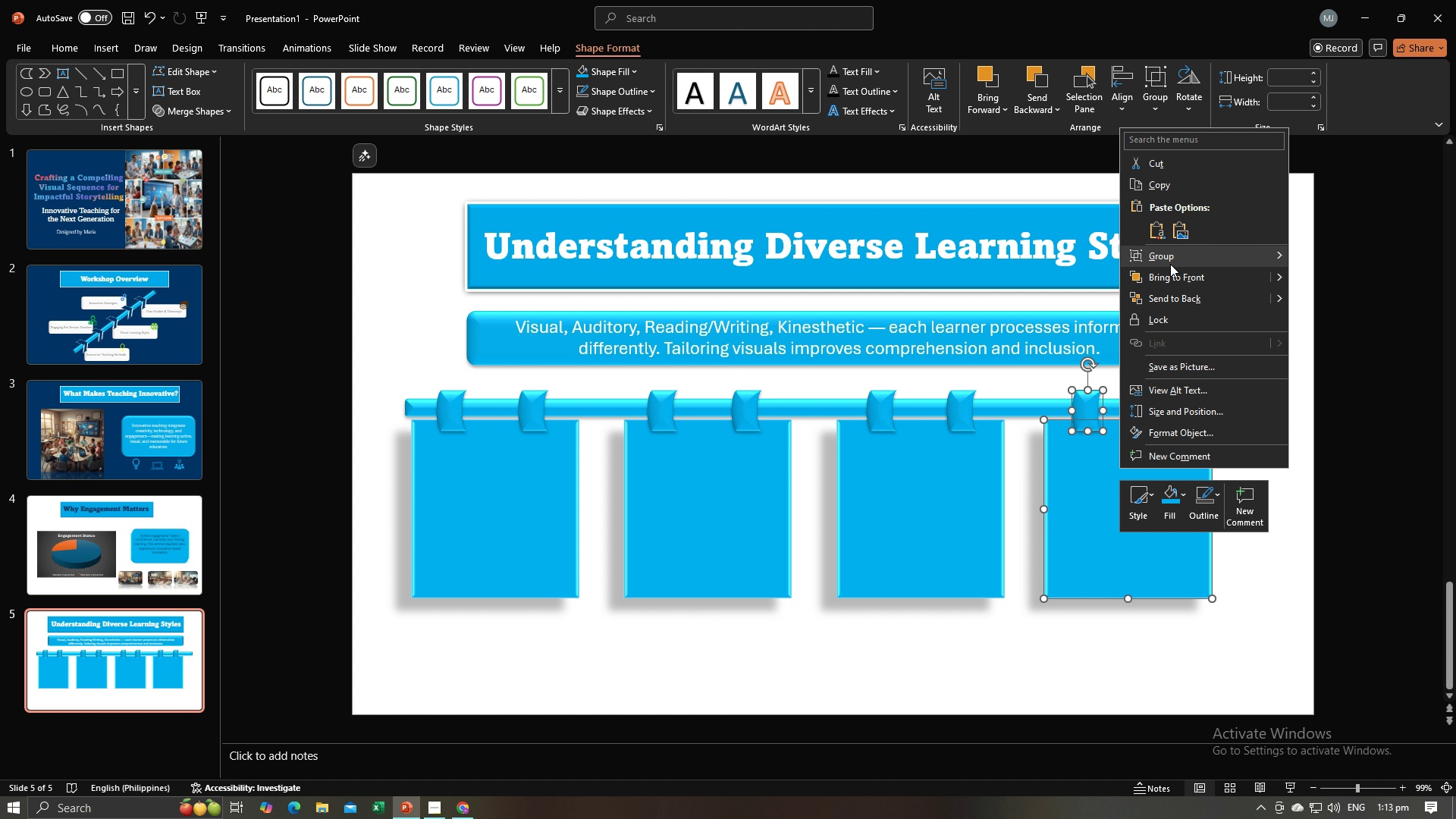 
left_click([1172, 258])
 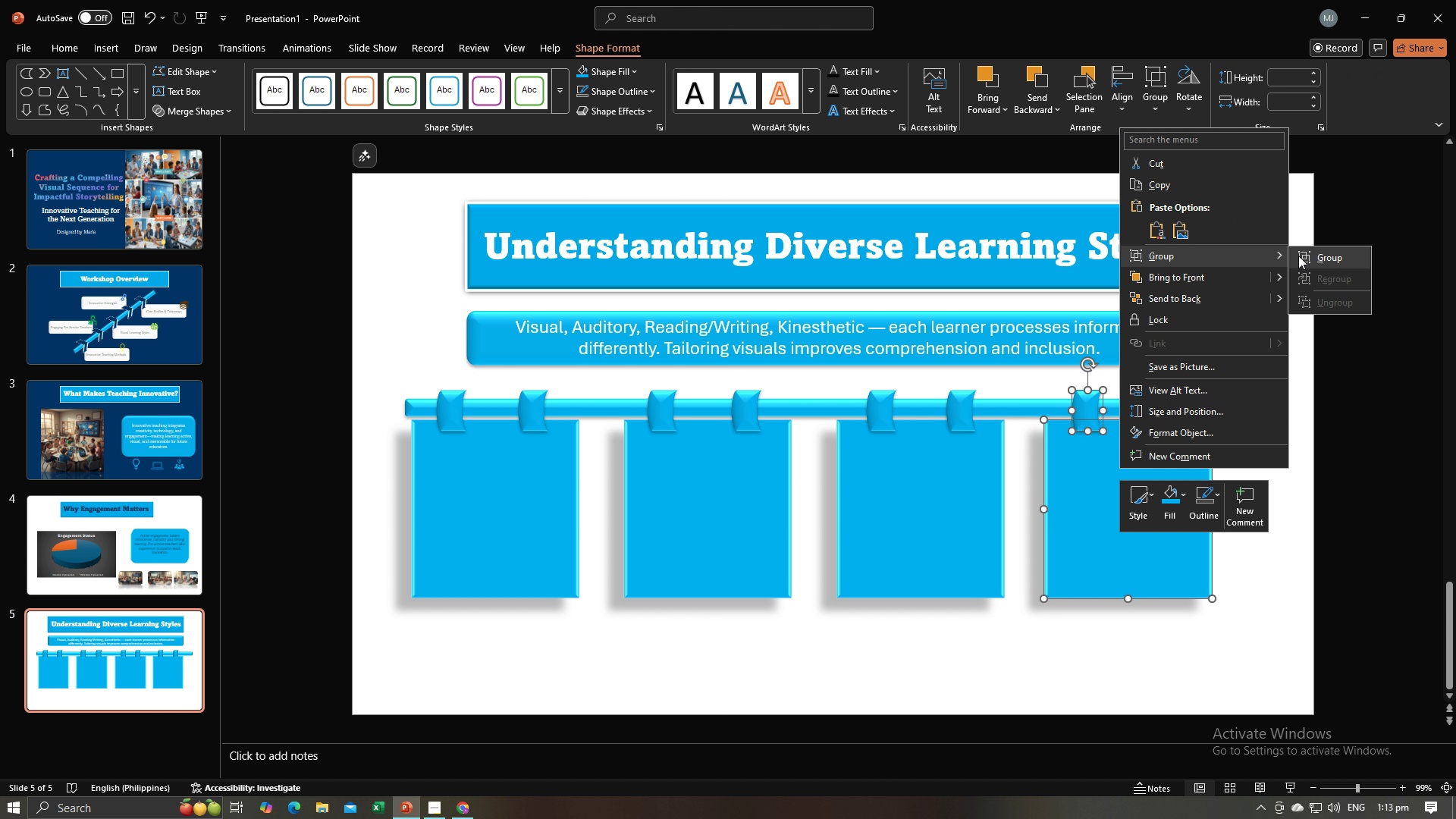 
left_click([1299, 256])
 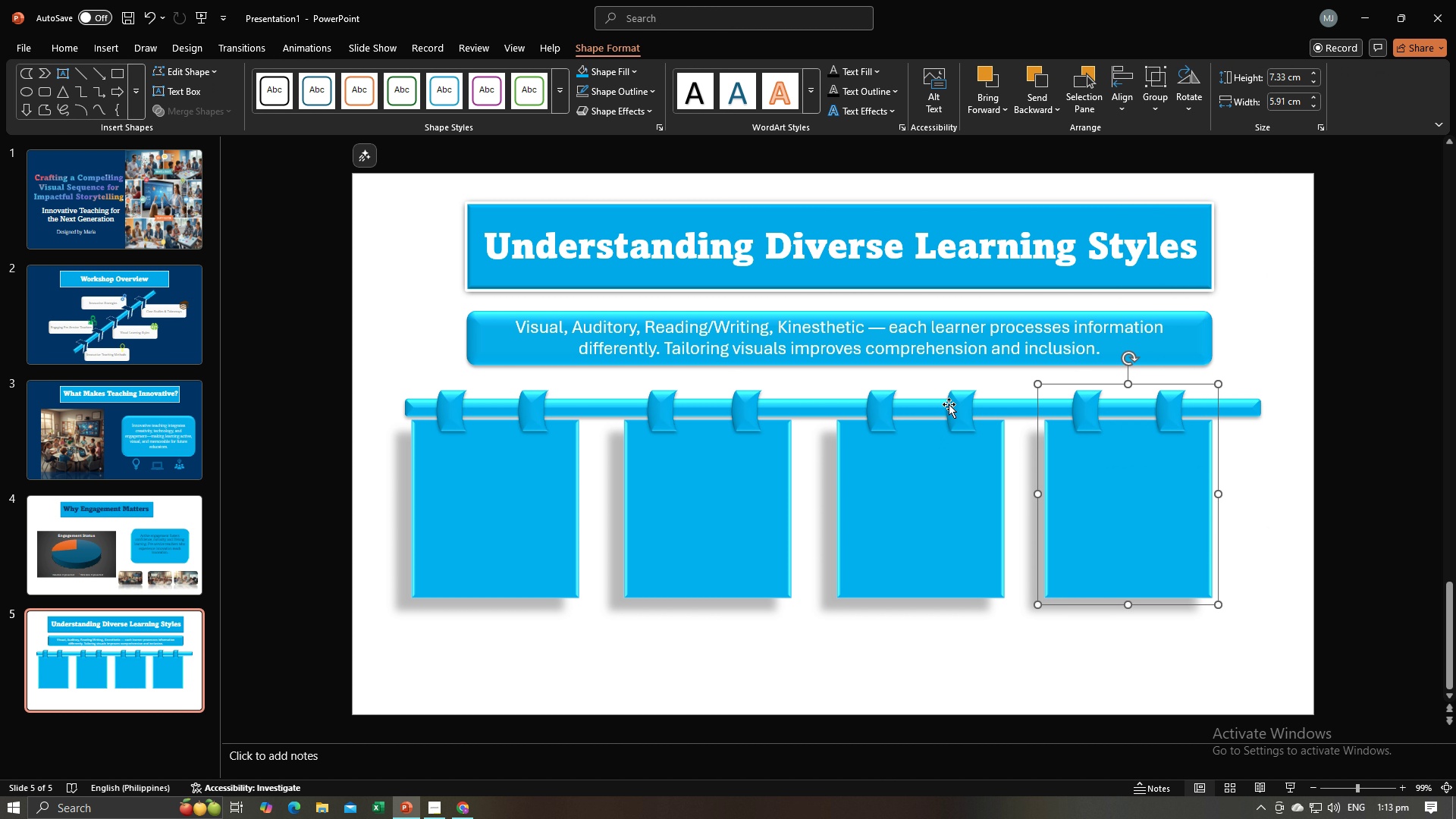 
left_click([952, 404])
 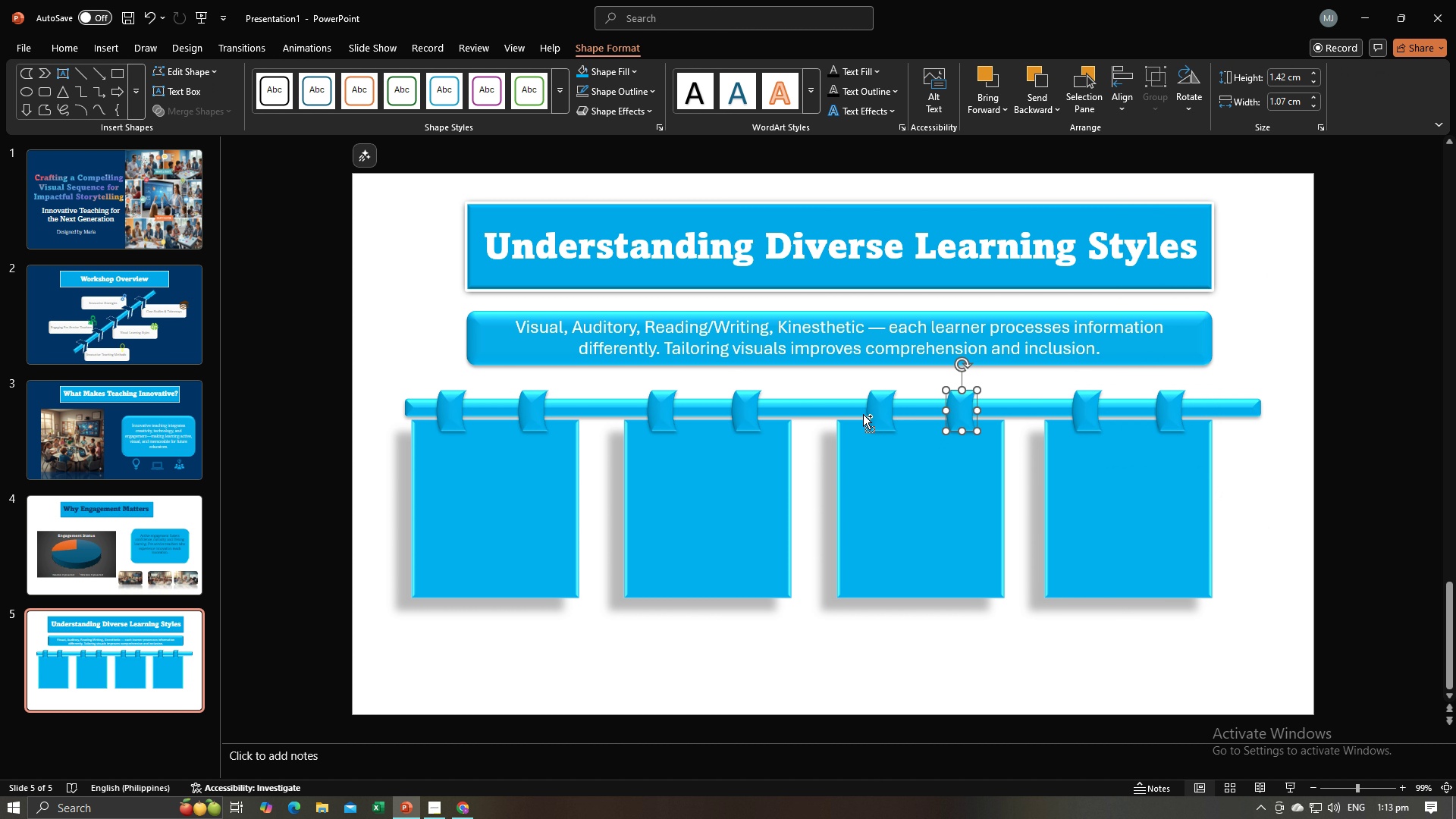 
hold_key(key=ControlLeft, duration=1.05)
left_click([874, 411])
 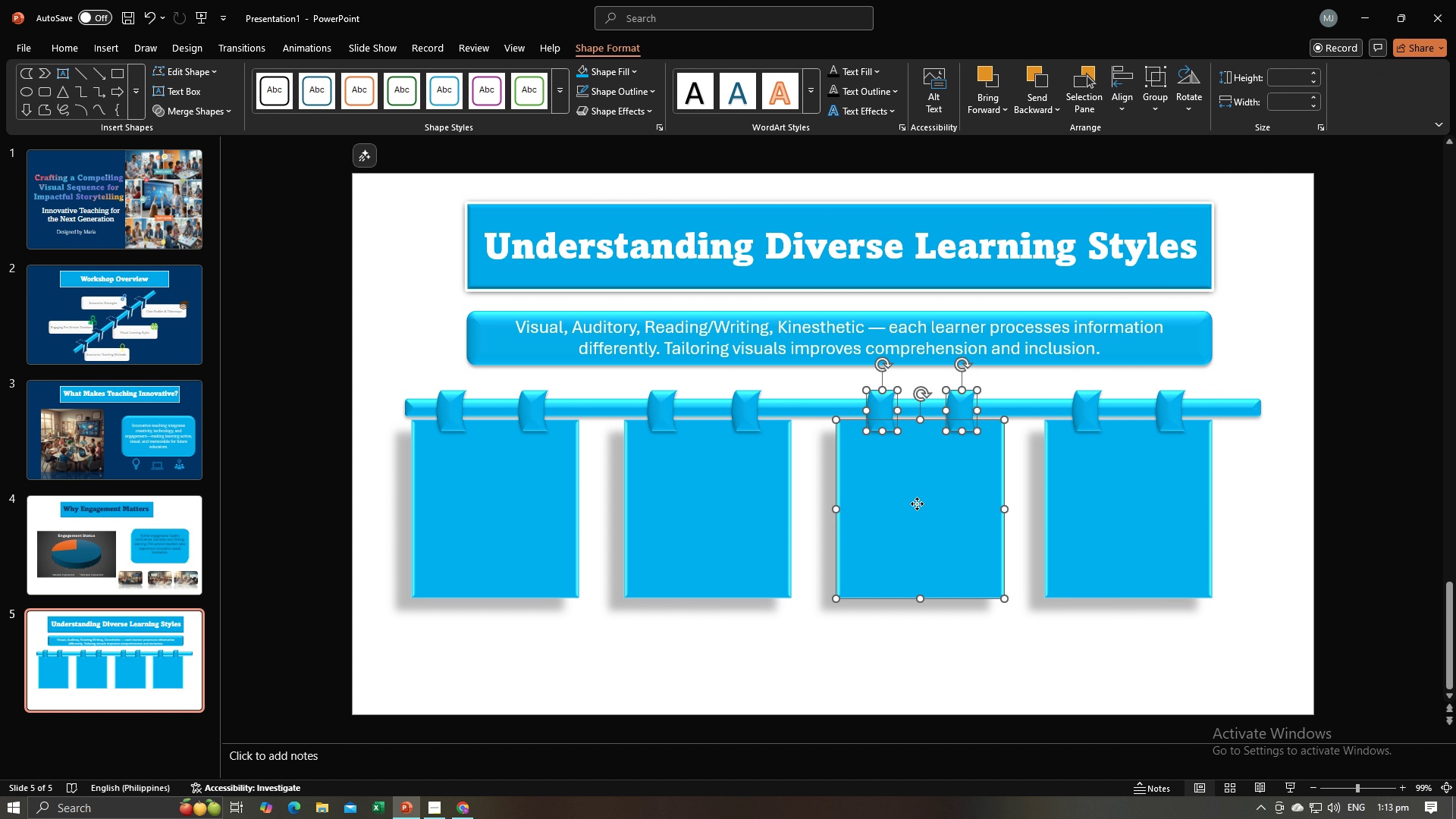 
double_click([917, 504])
 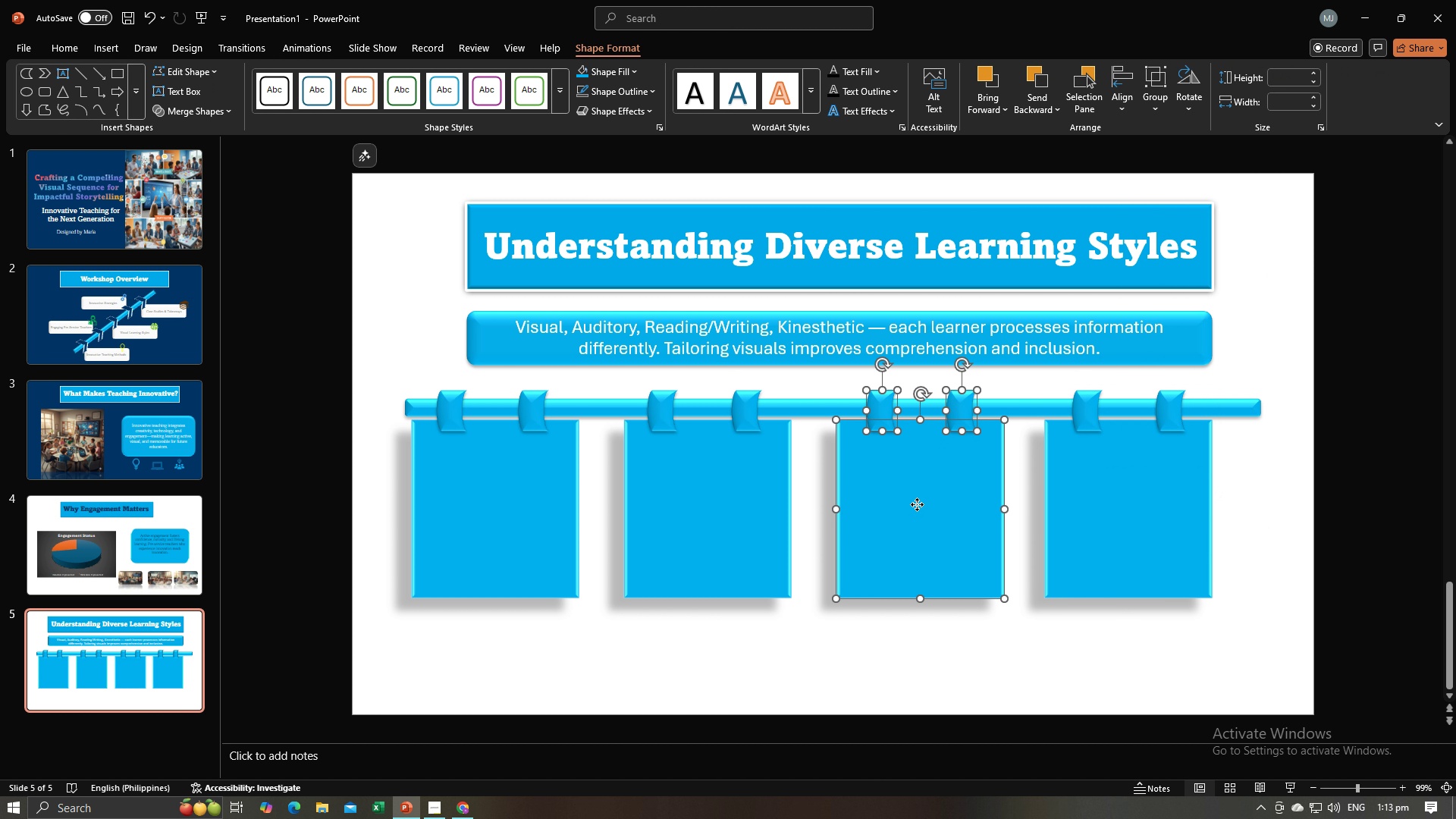 
right_click([917, 504])
 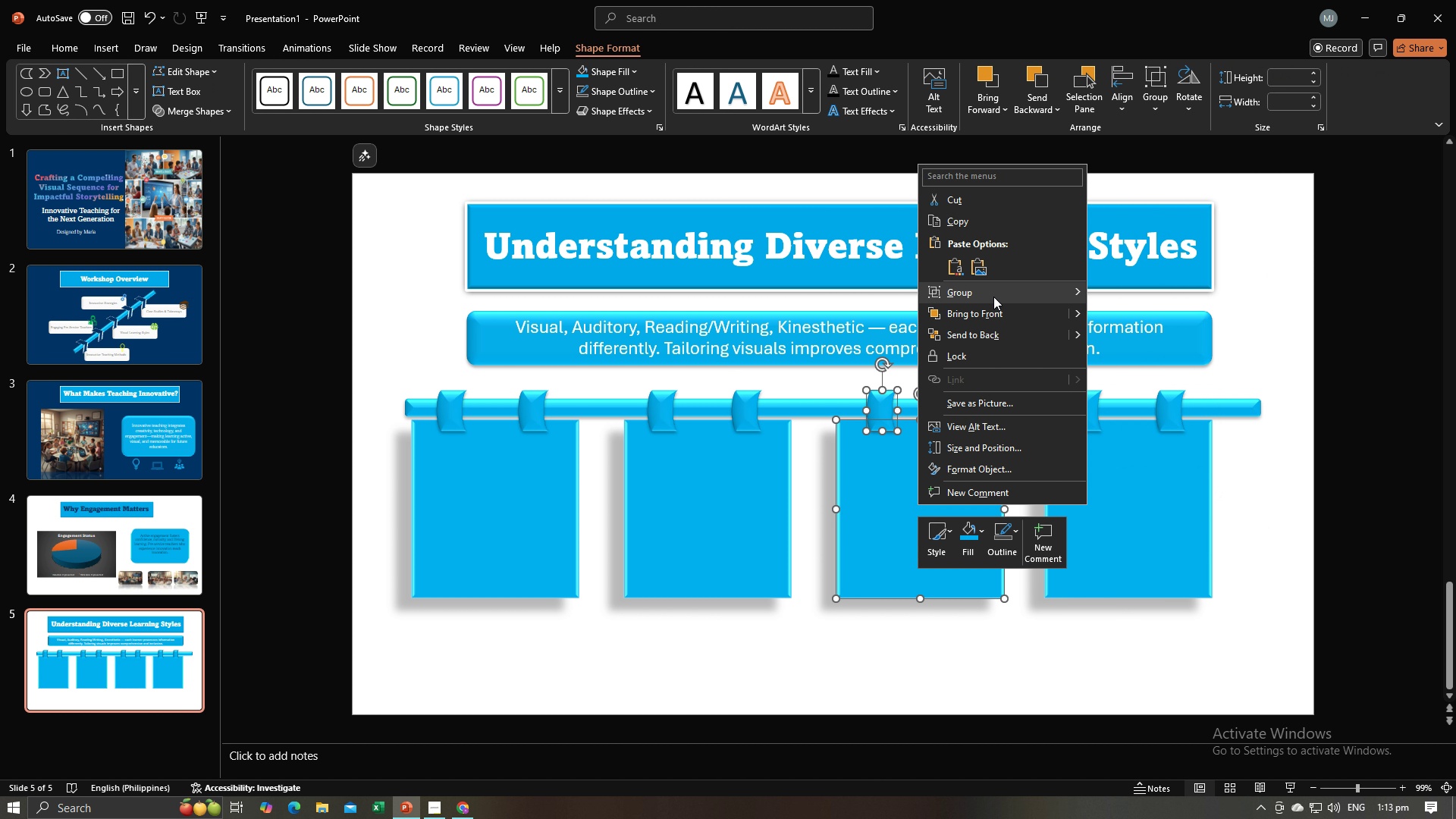 
left_click([993, 295])
 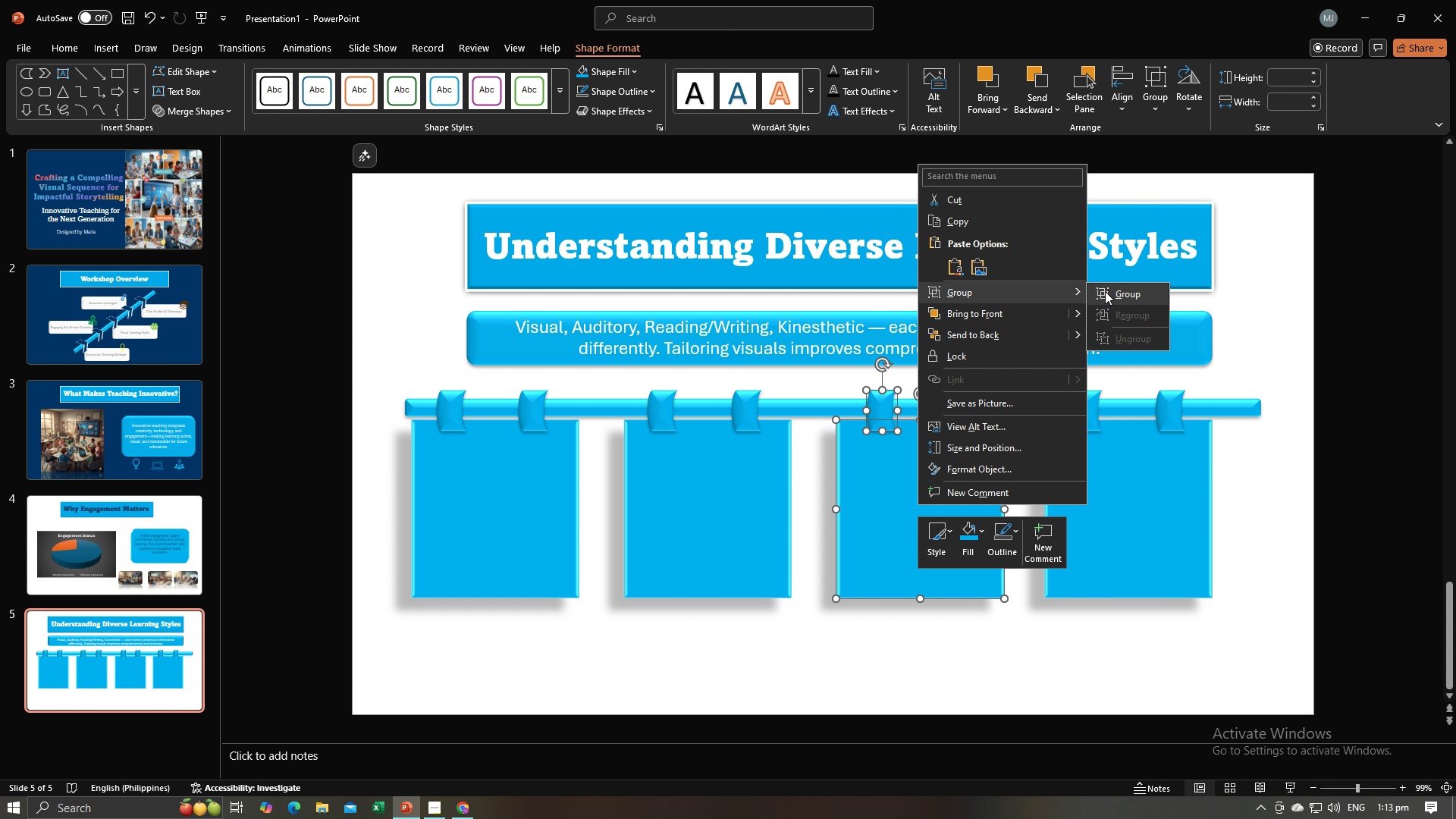 
left_click([1105, 291])
 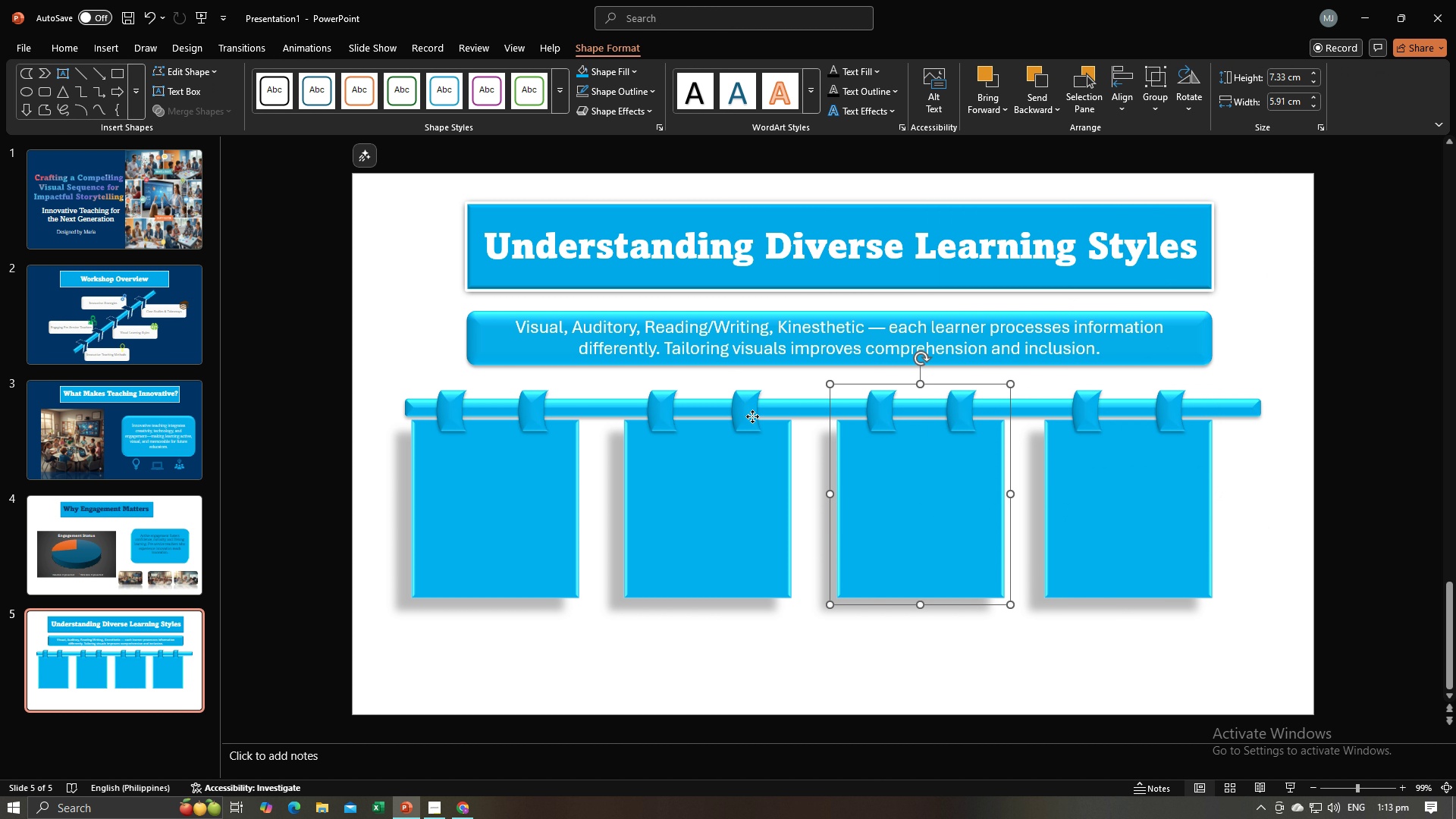 
left_click([752, 416])
 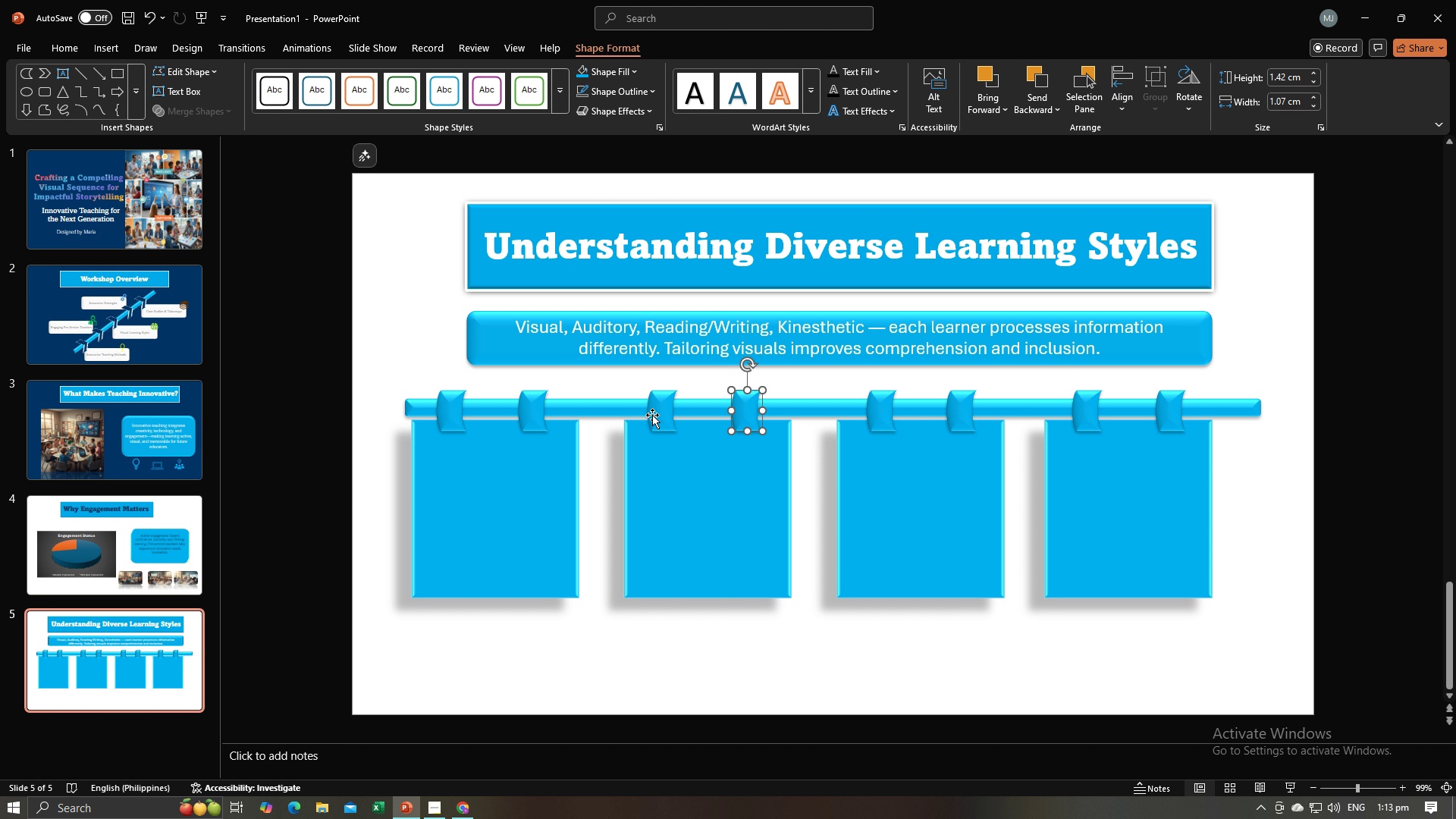 
hold_key(key=ControlLeft, duration=1.03)
left_click([654, 413])
 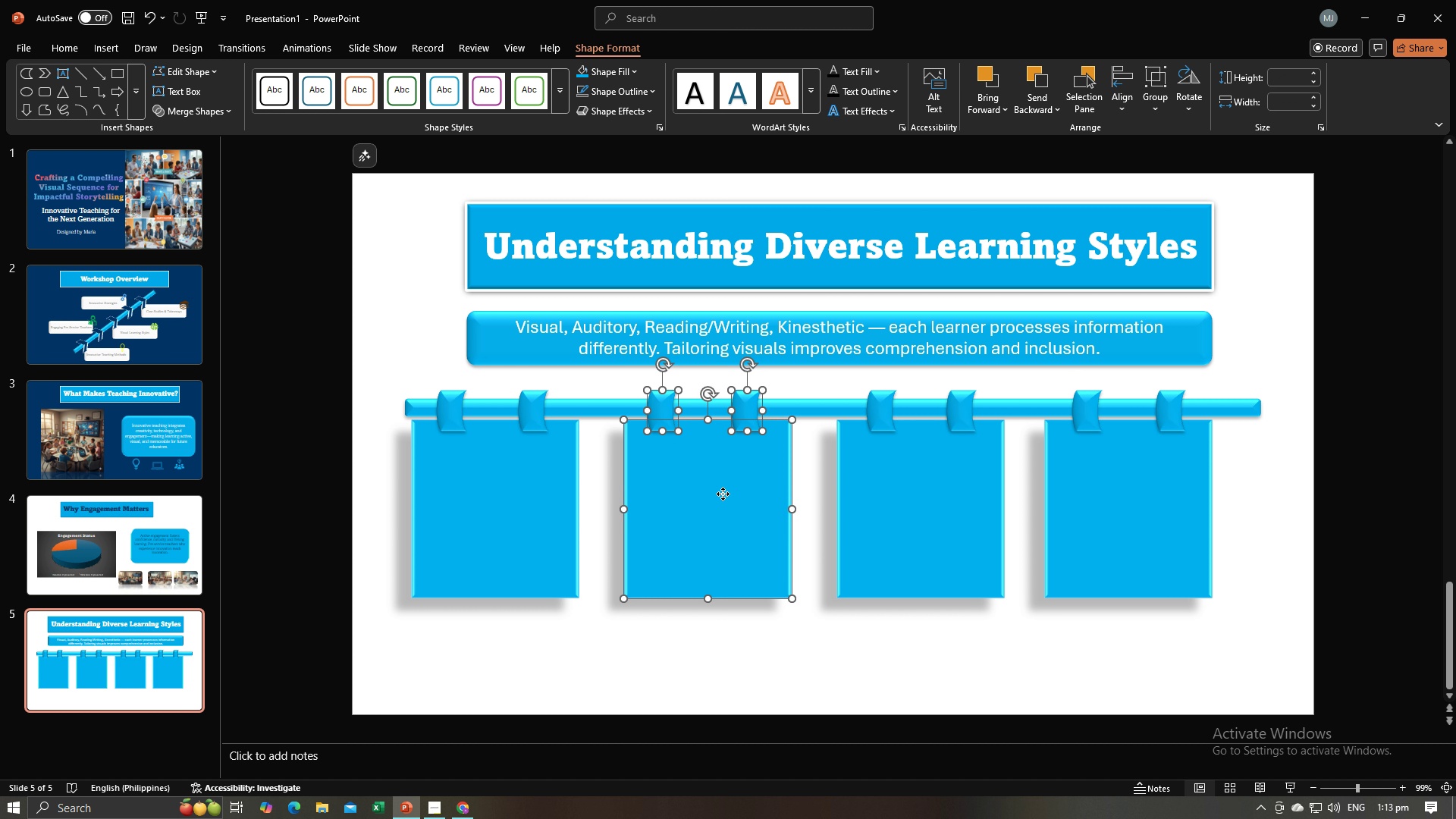 
double_click([723, 494])
 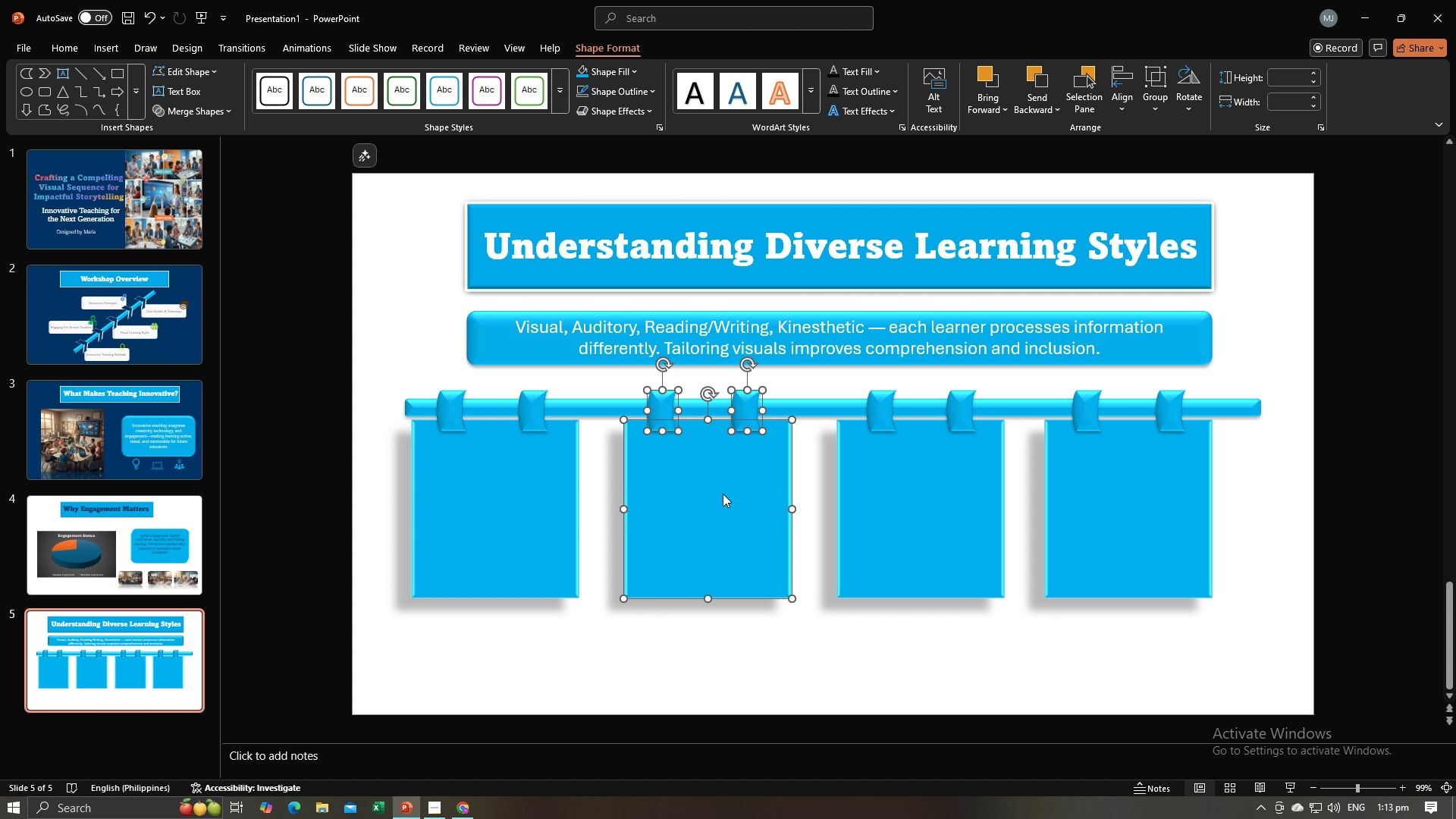 
right_click([723, 494])
 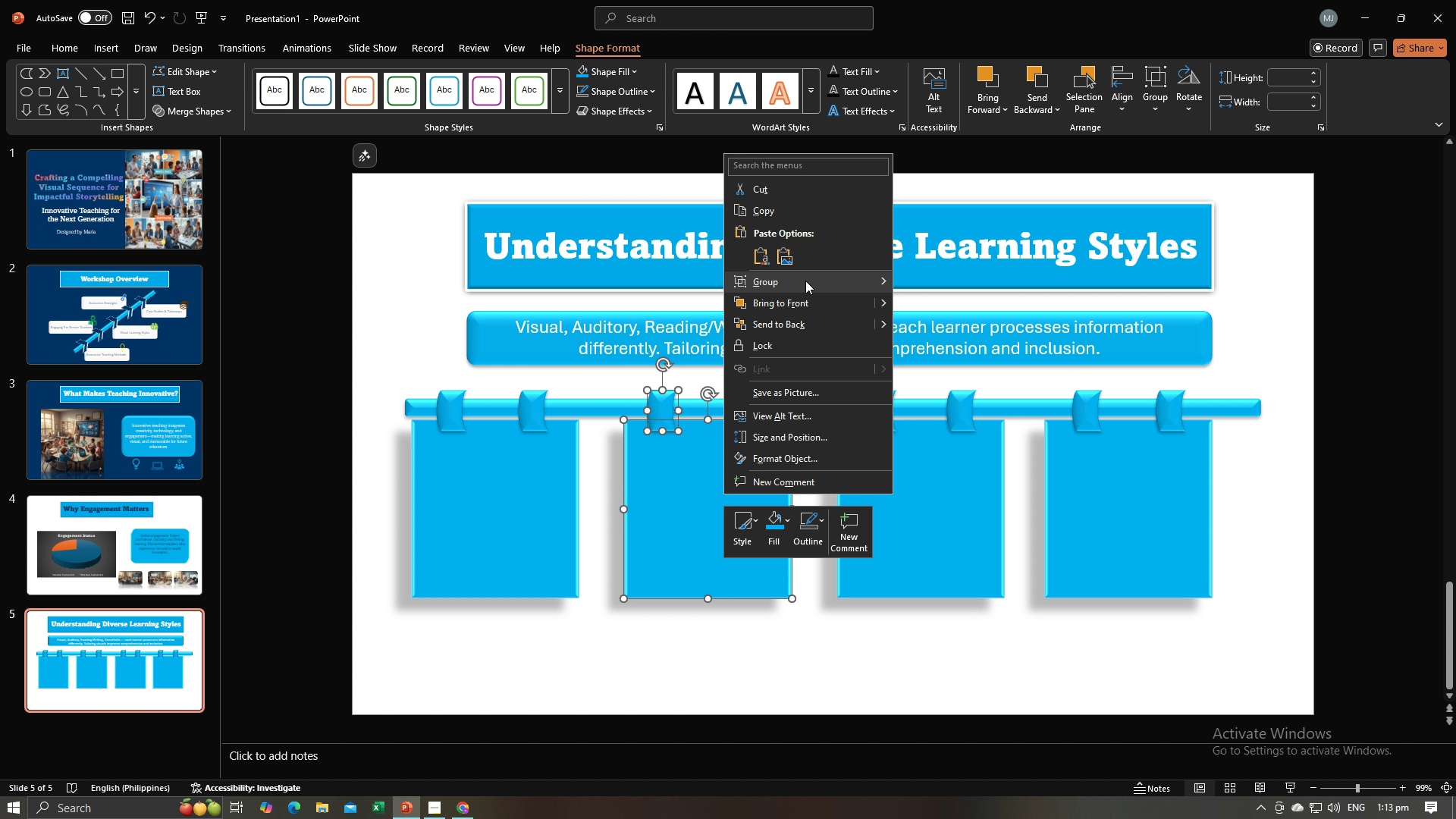 
left_click([806, 281])
 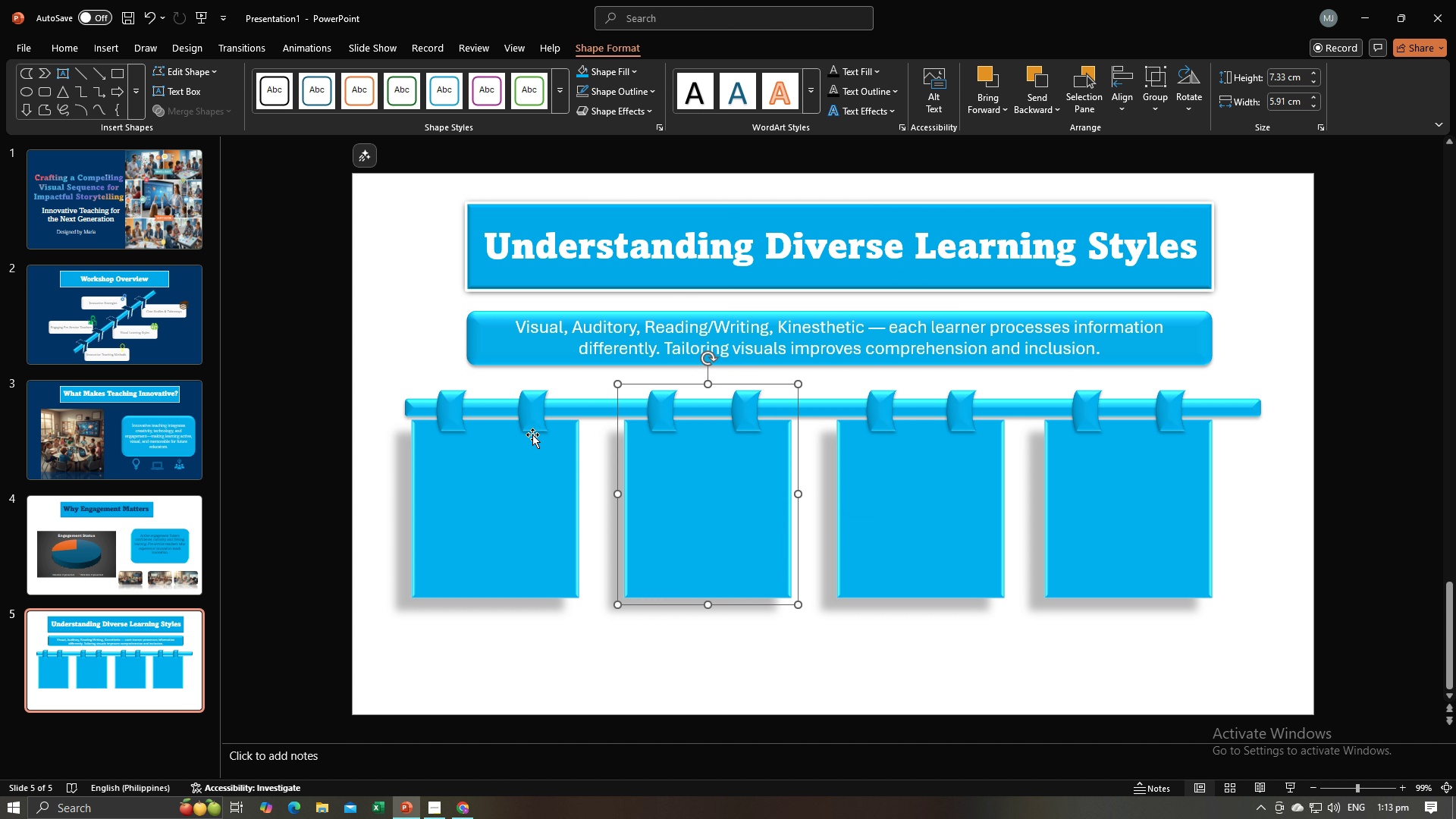 
left_click([541, 417])
 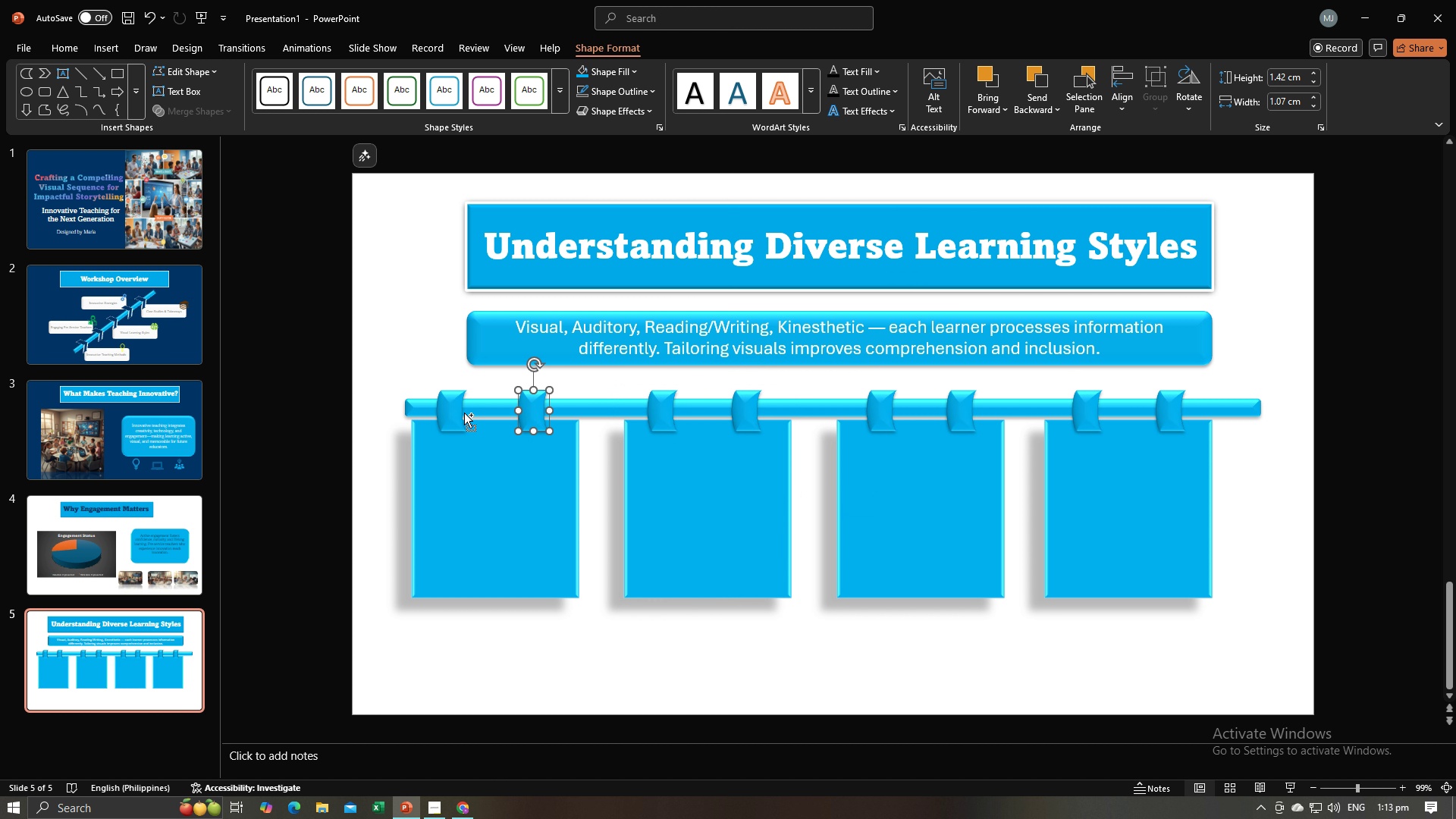 
hold_key(key=ControlLeft, duration=1.27)
left_click([460, 413])
 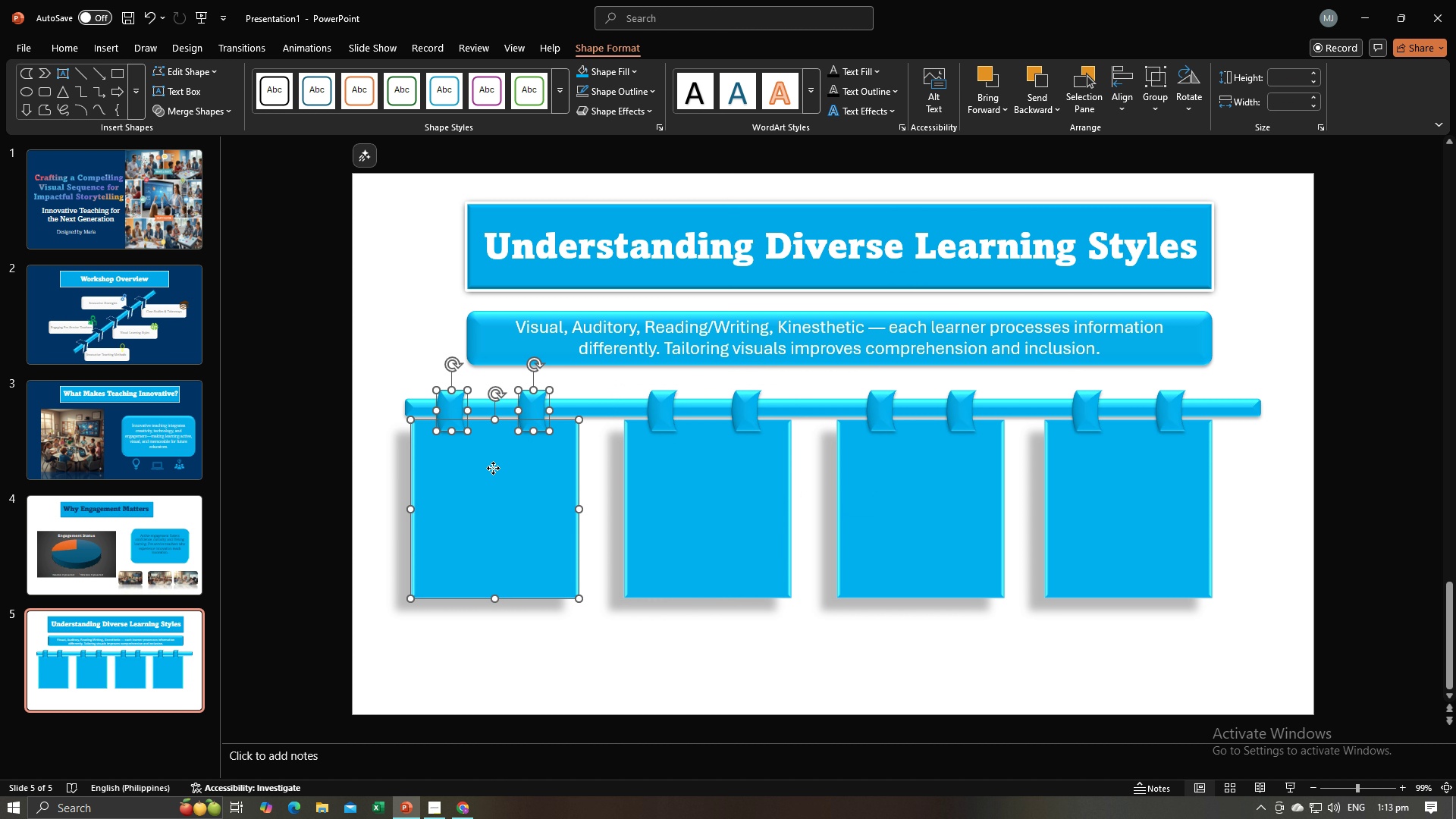 
double_click([493, 468])
 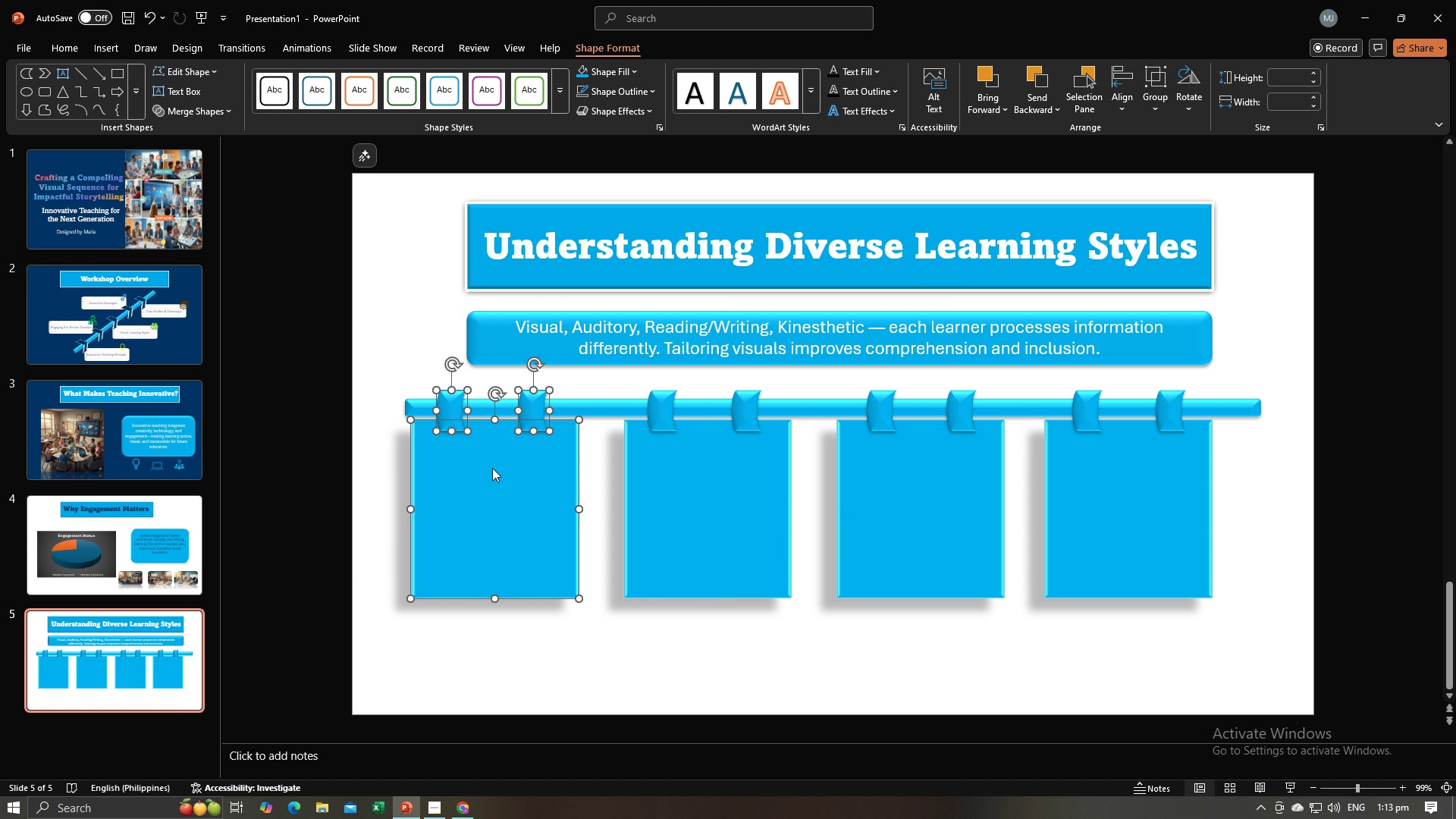 
right_click([493, 468])
 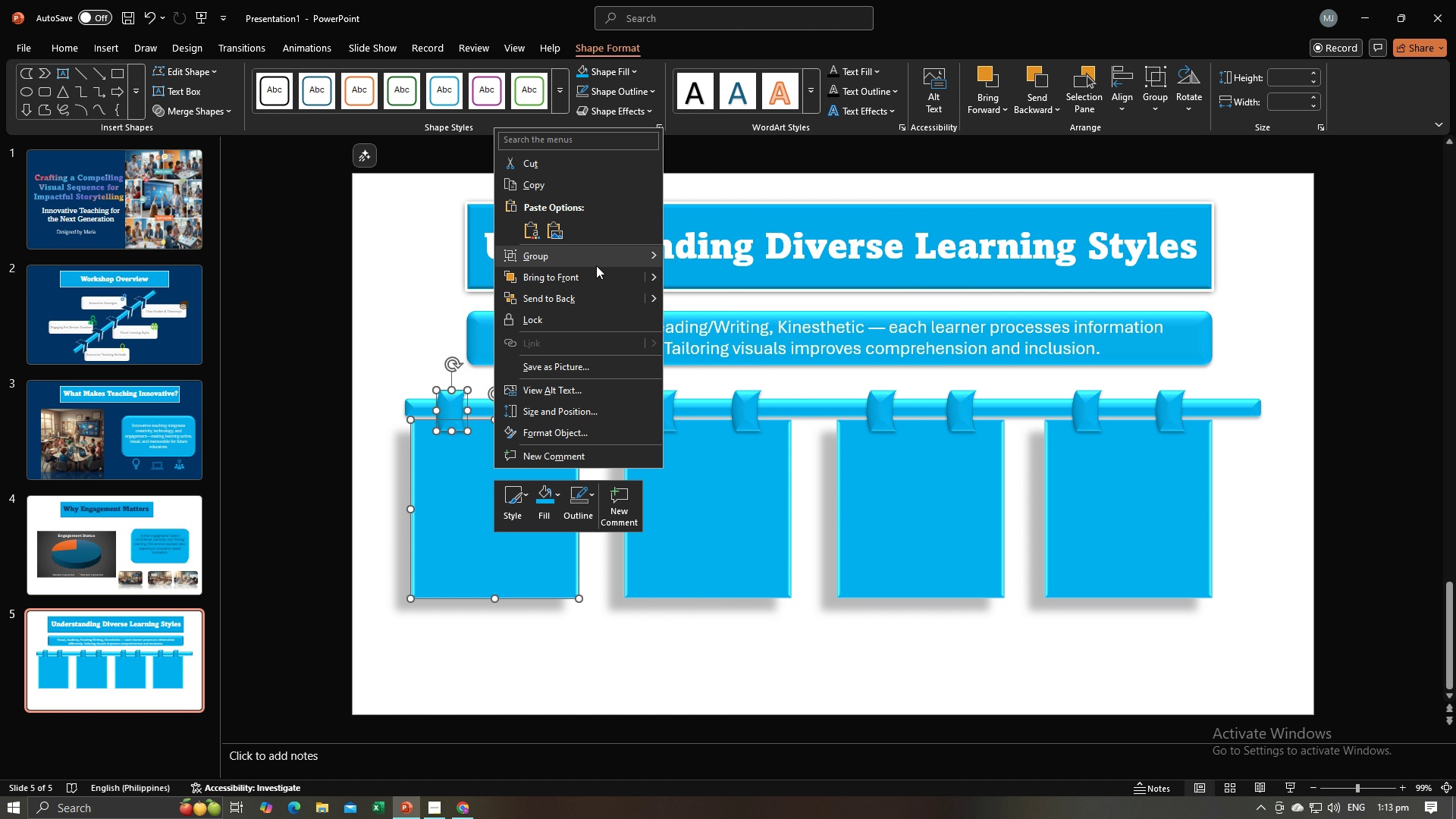 
left_click([596, 265])
 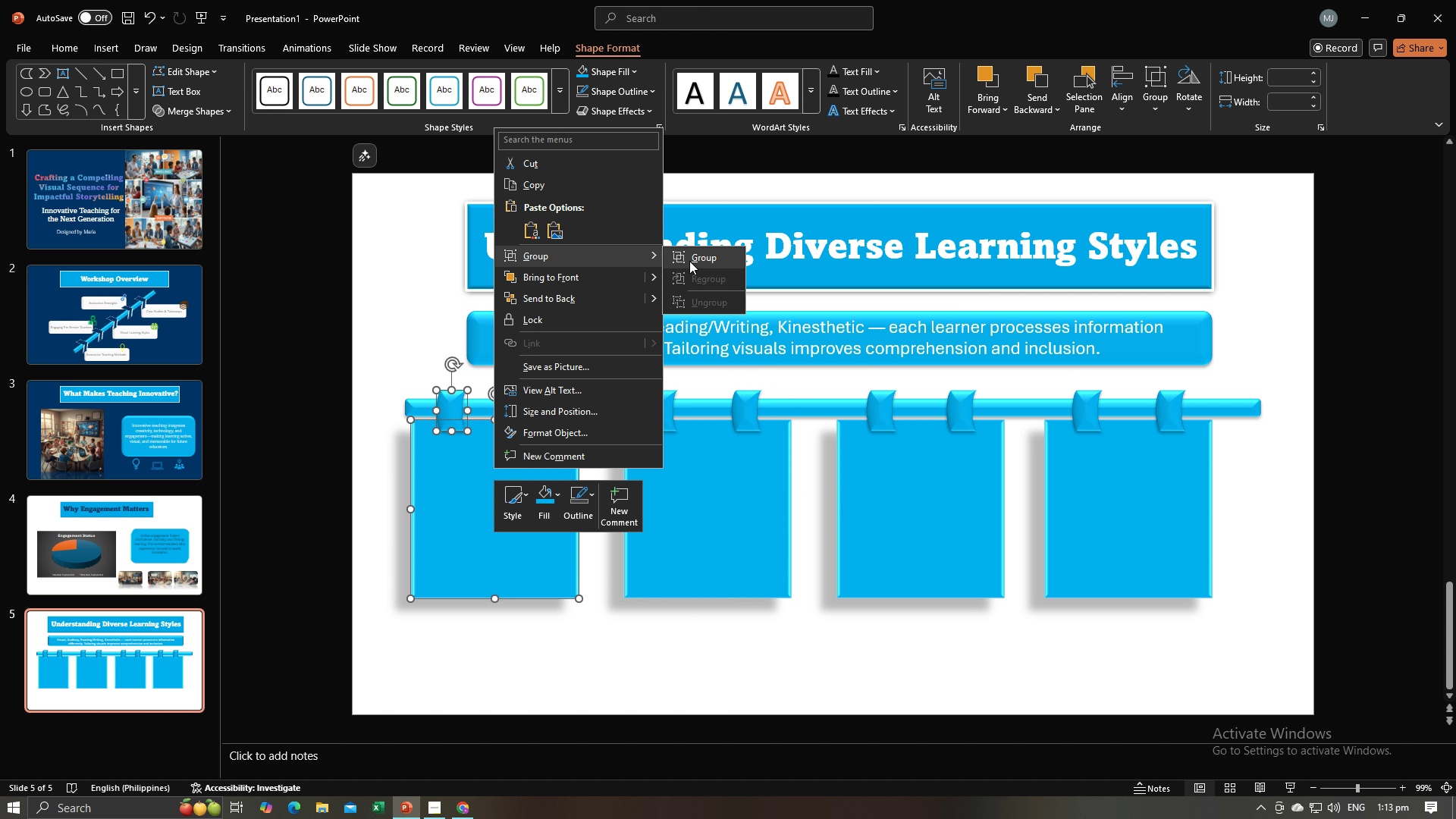 
left_click([689, 261])
 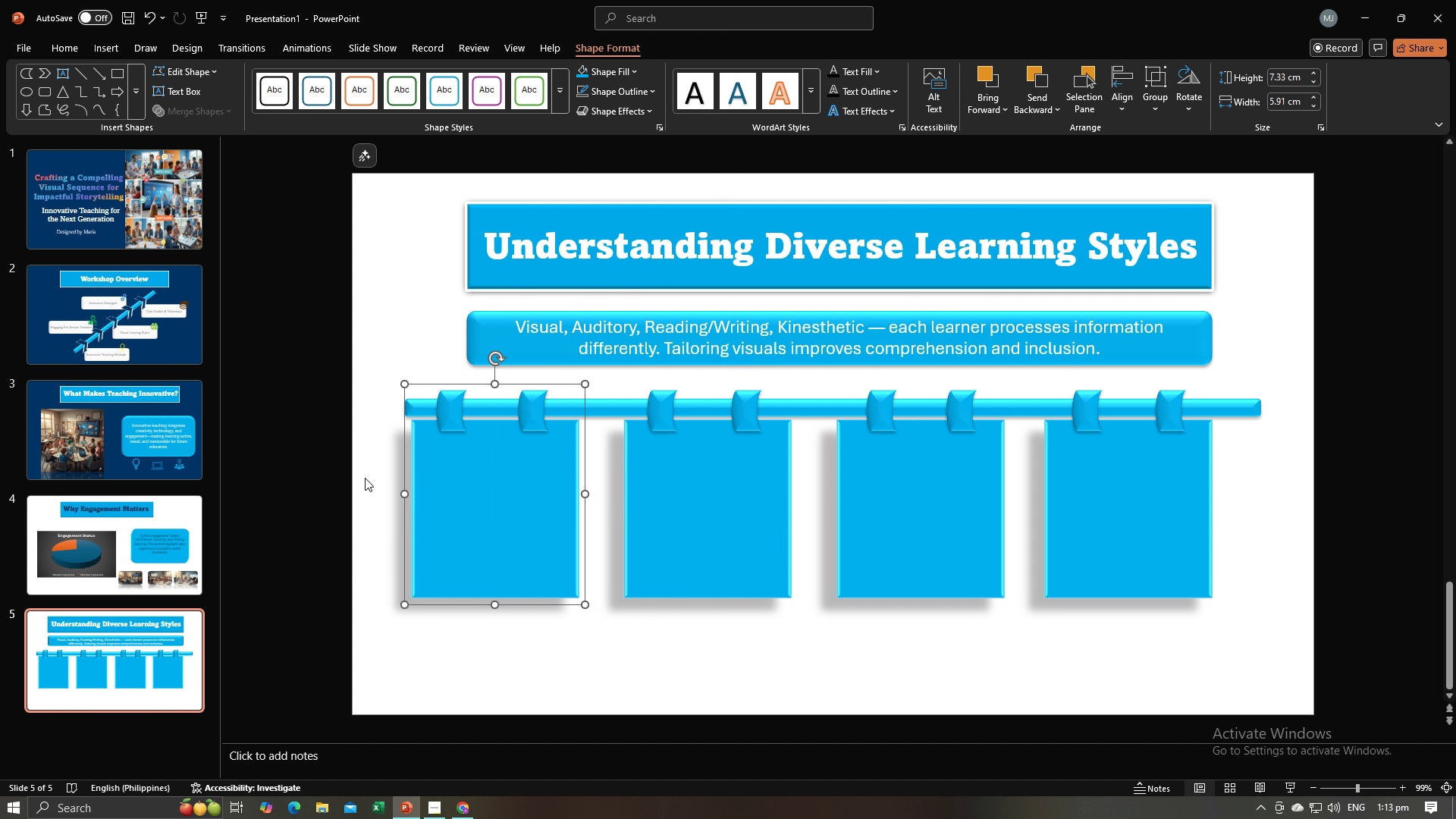 
left_click([365, 478])
 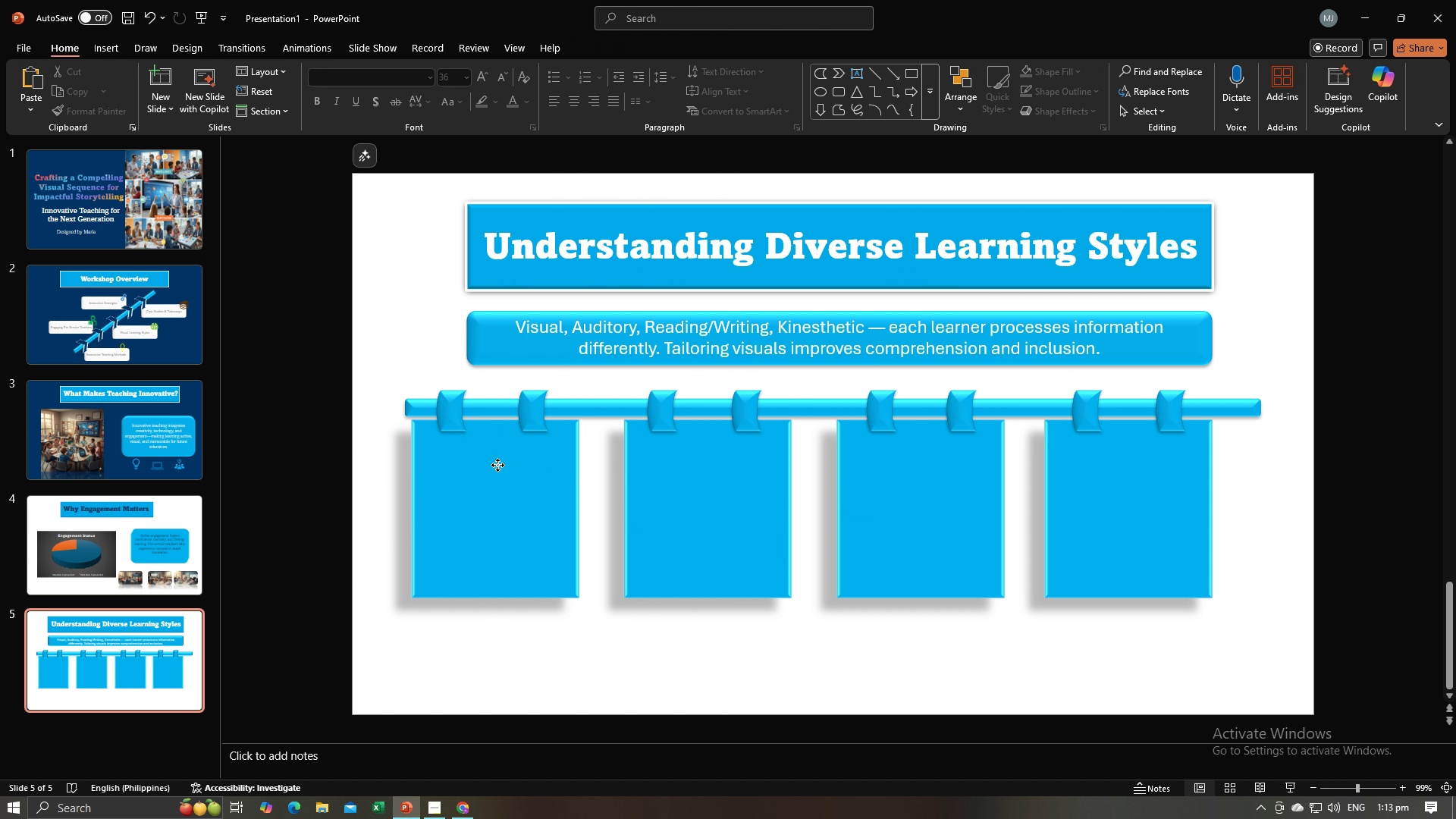 
hold_key(key=ControlLeft, duration=1.53)
left_click([497, 465])
 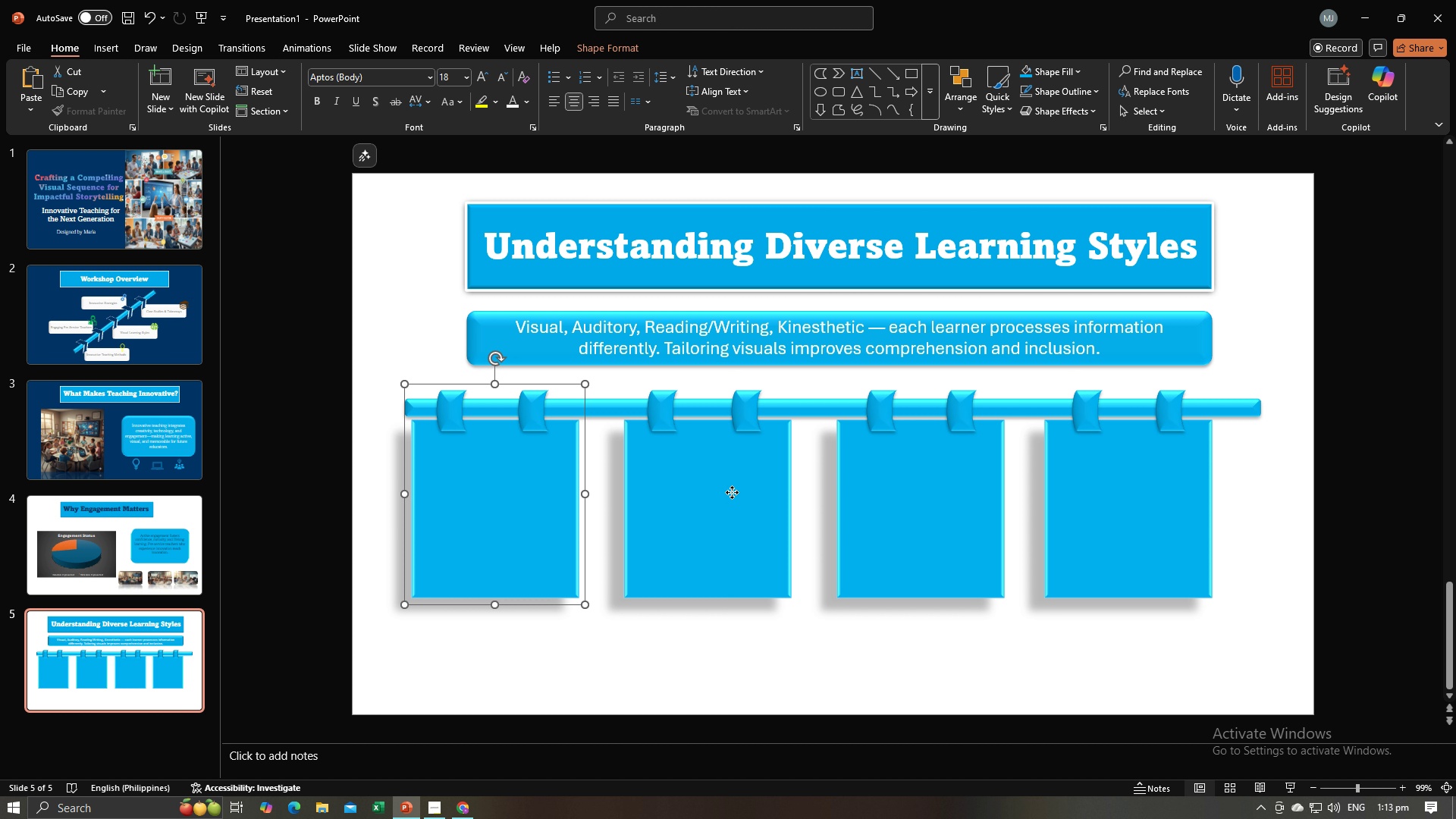 
left_click([732, 492])
 